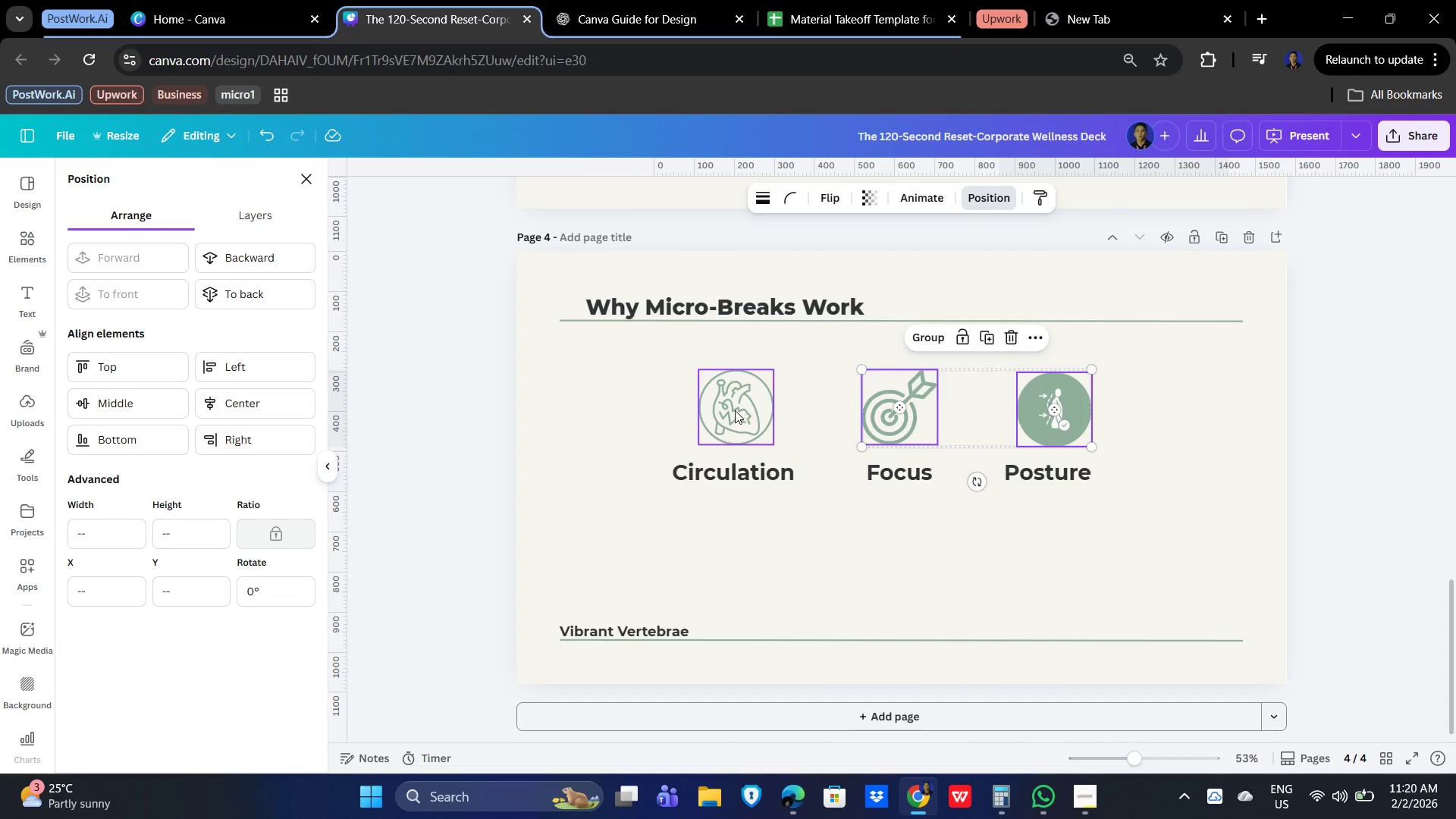 
left_click([719, 412])
 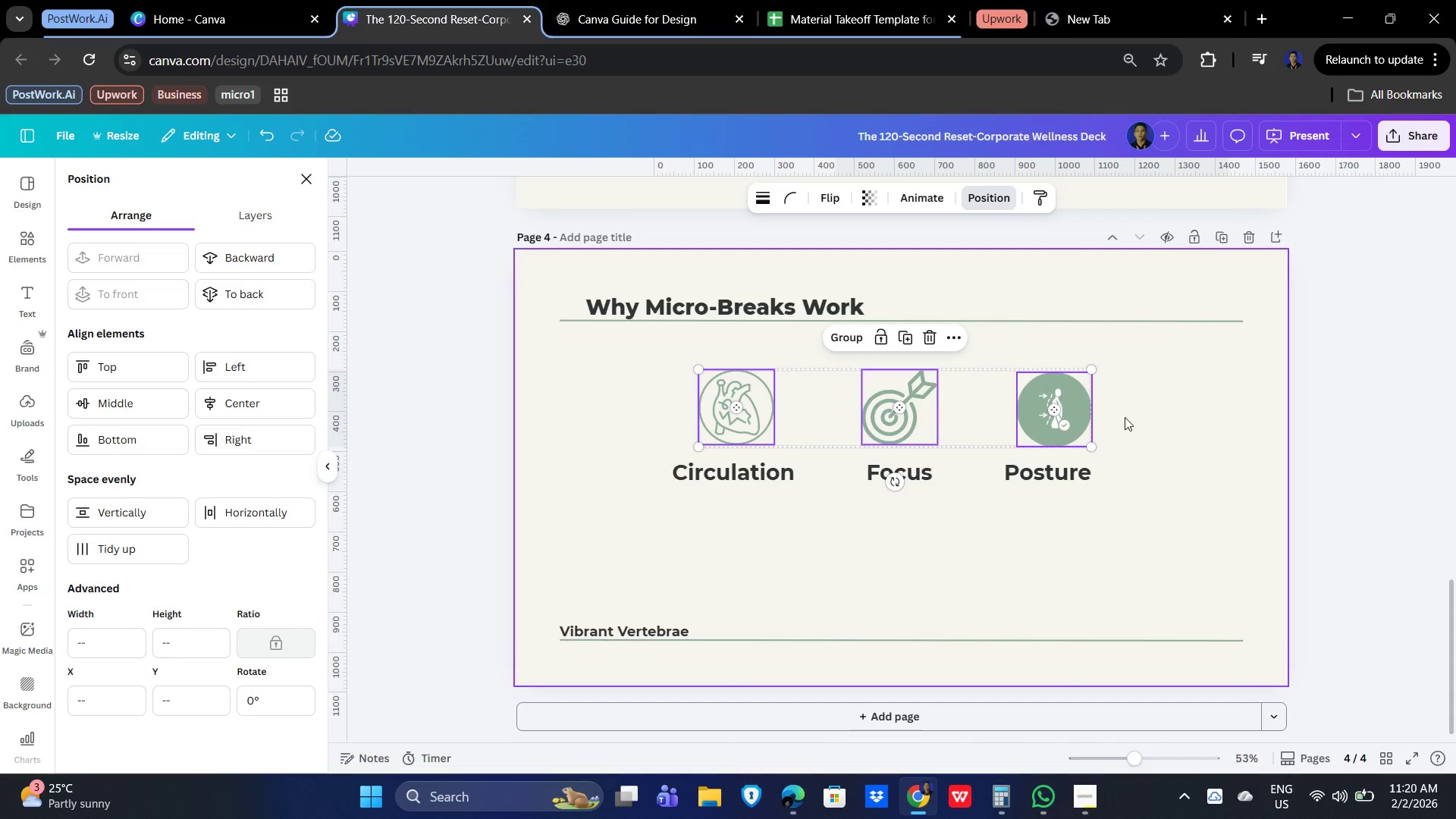 
wait(5.77)
 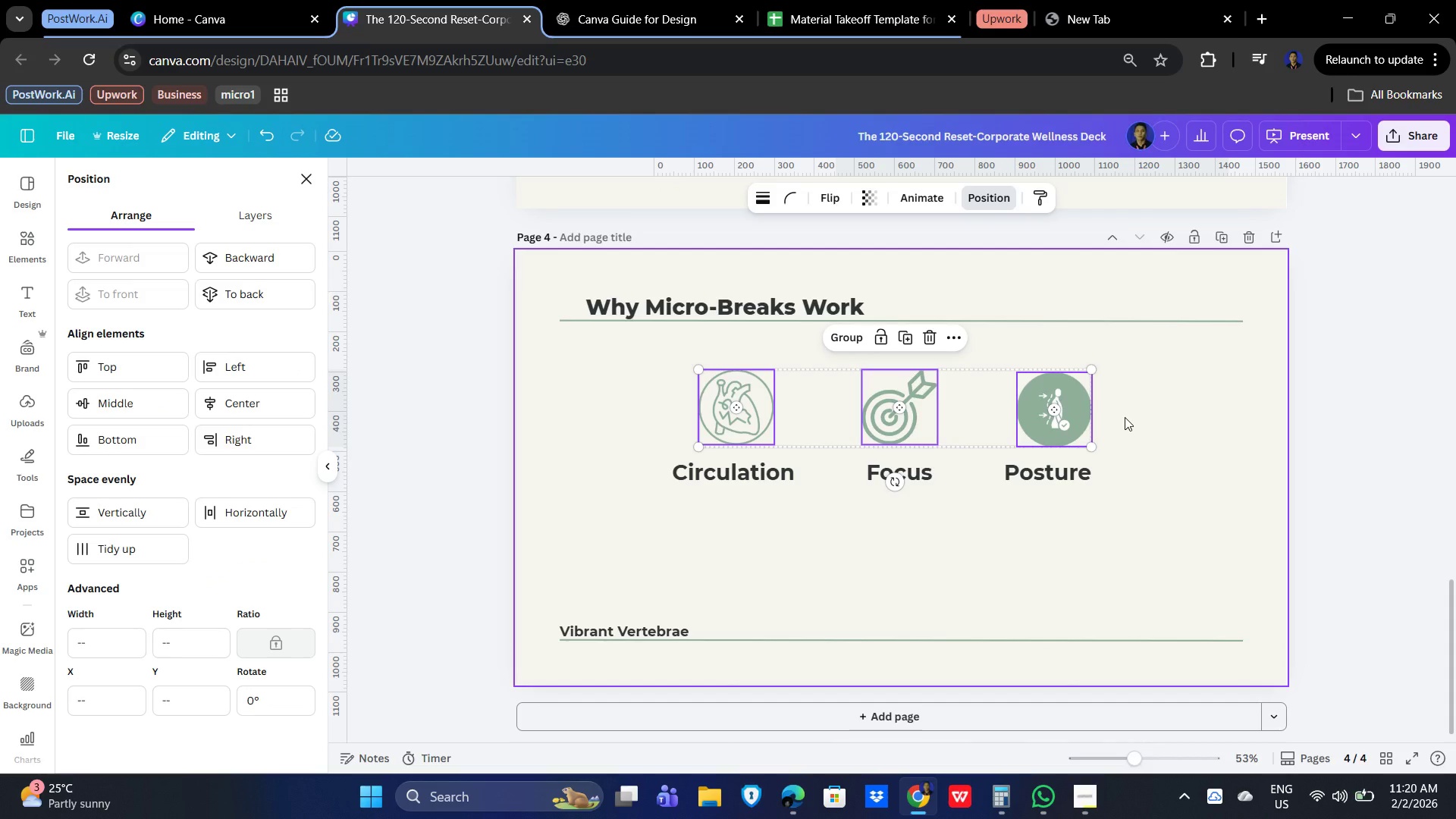 
left_click([1125, 417])
 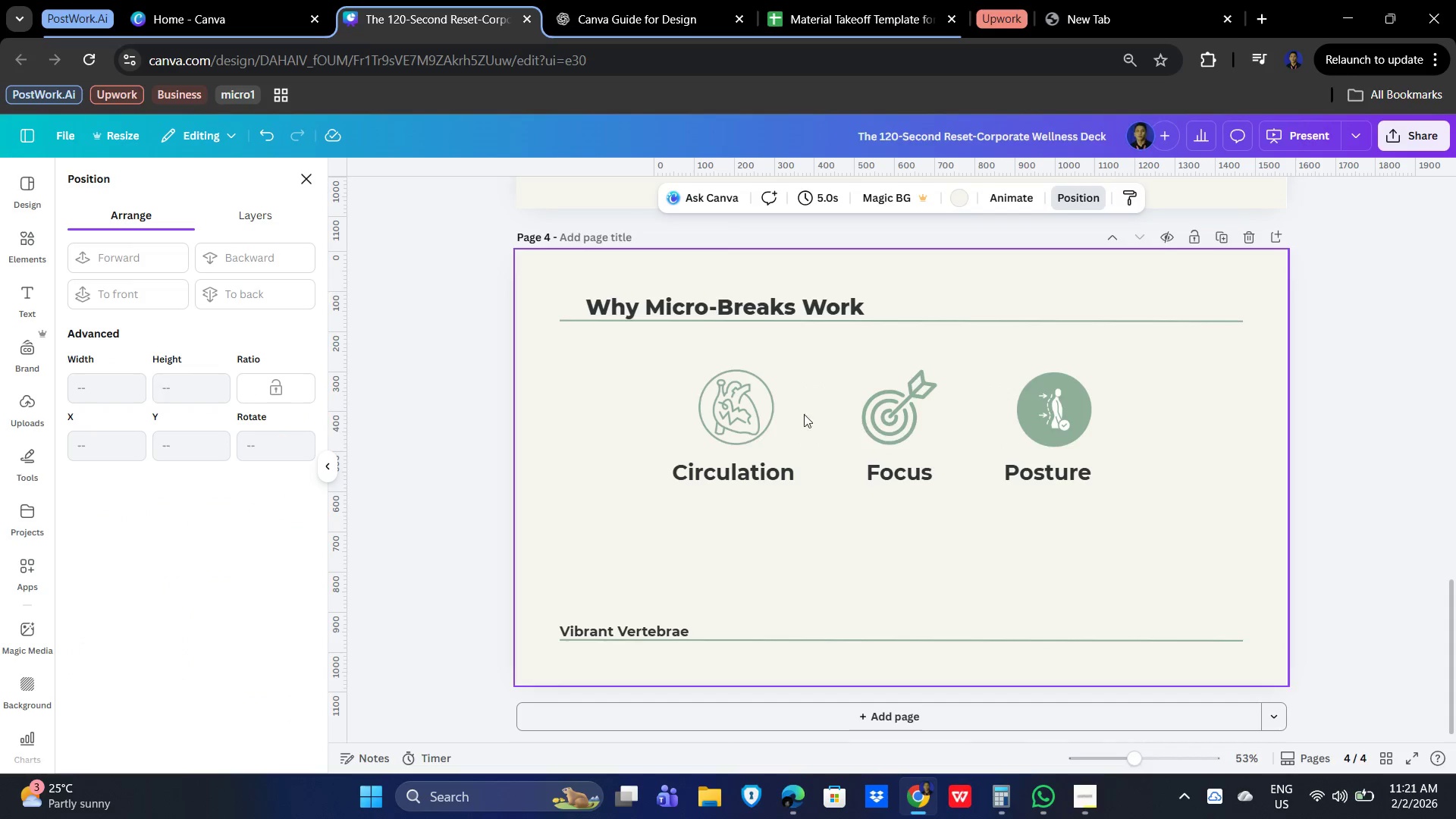 
left_click([738, 417])
 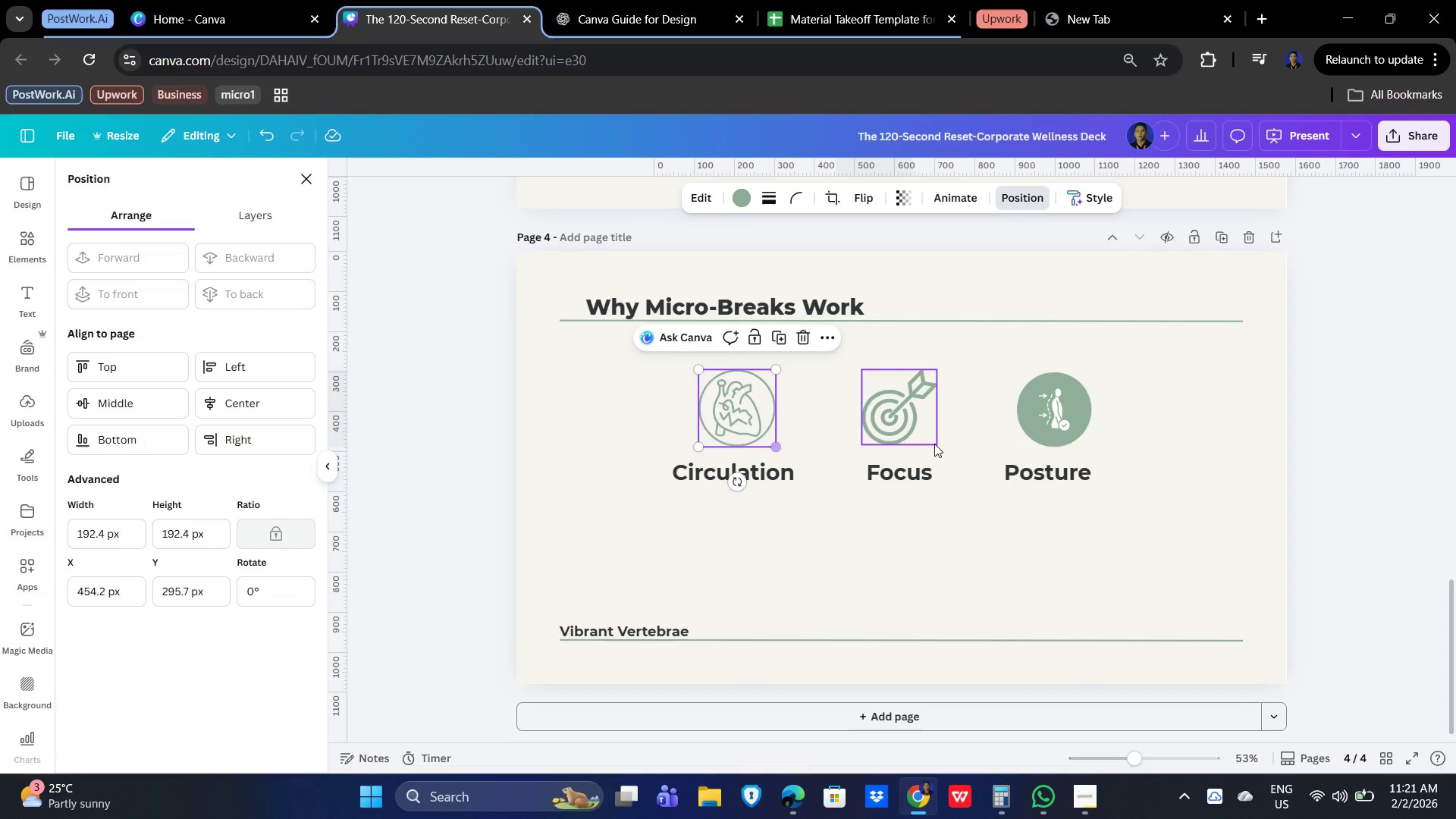 
double_click([896, 427])
 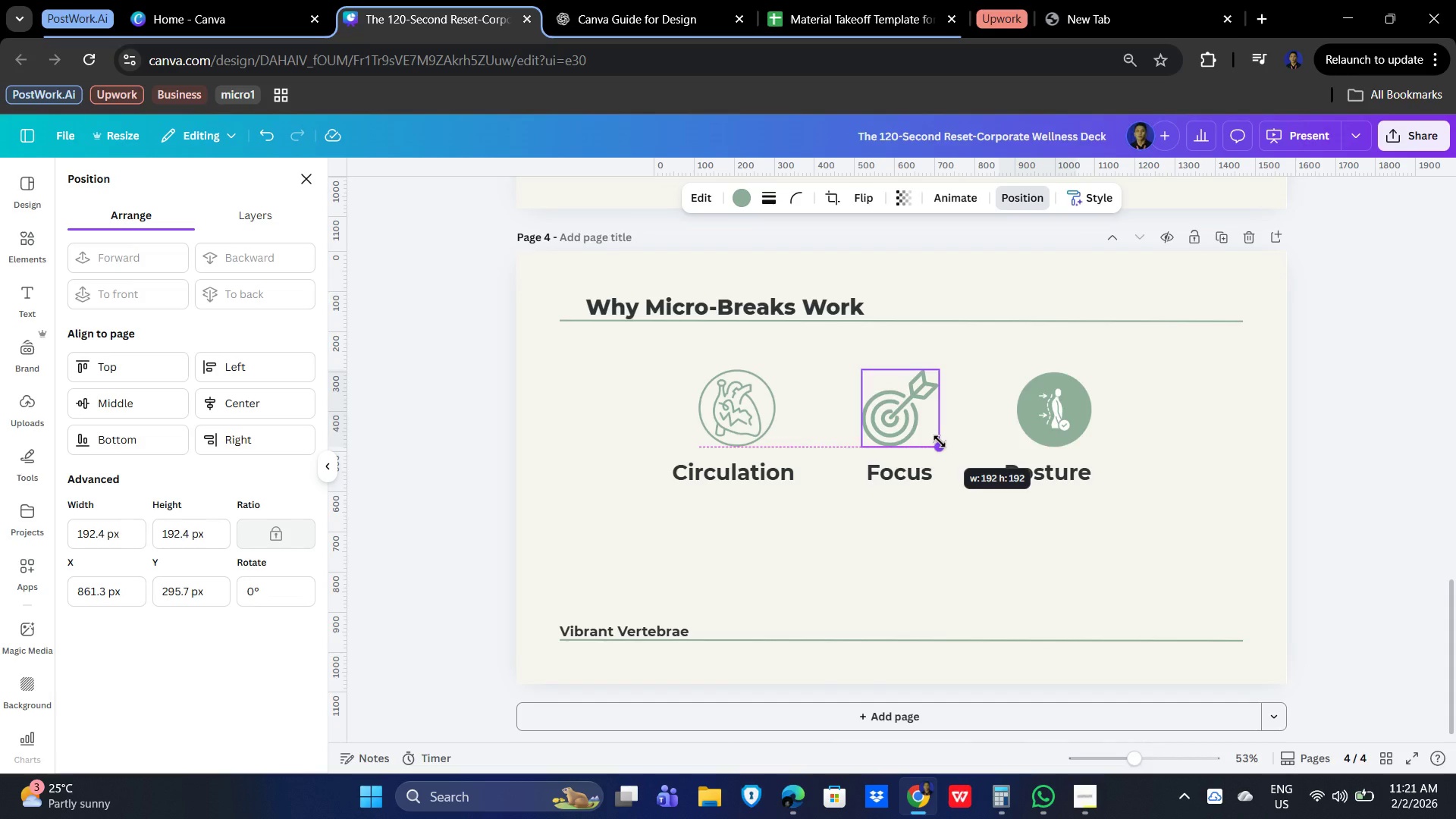 
wait(7.34)
 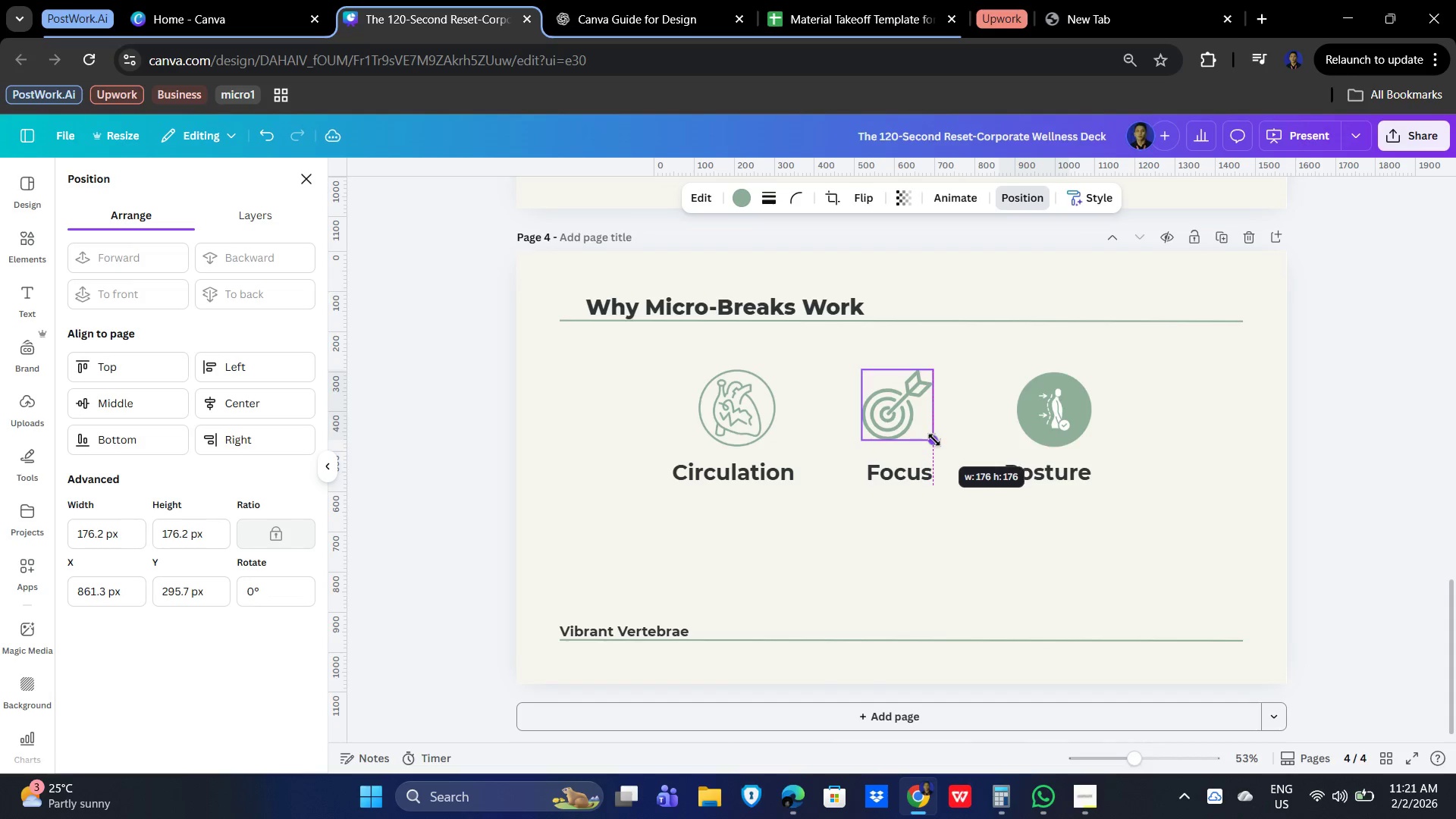 
left_click([1040, 428])
 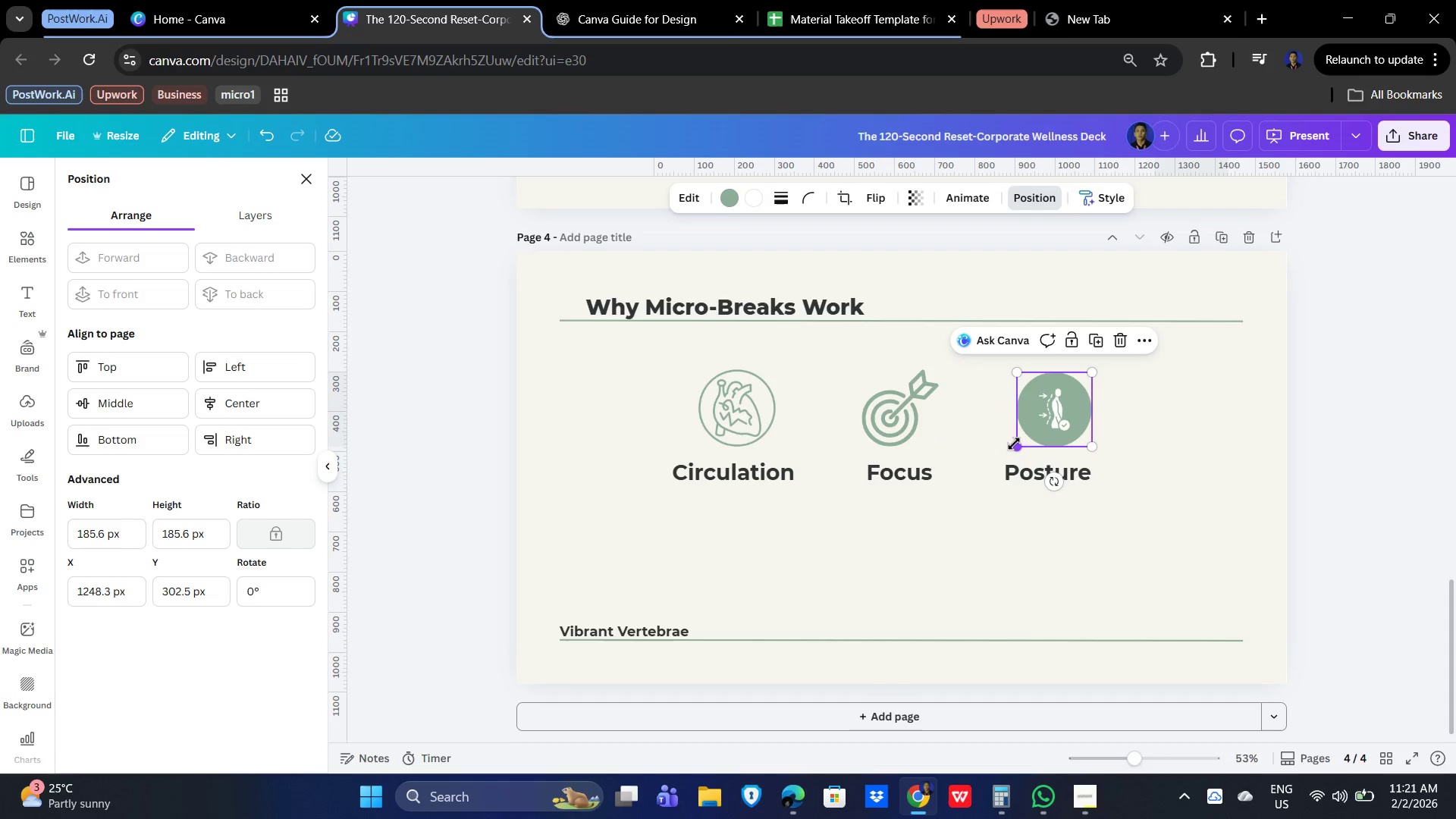 
left_click_drag(start_coordinate=[1015, 444], to_coordinate=[1012, 440])
 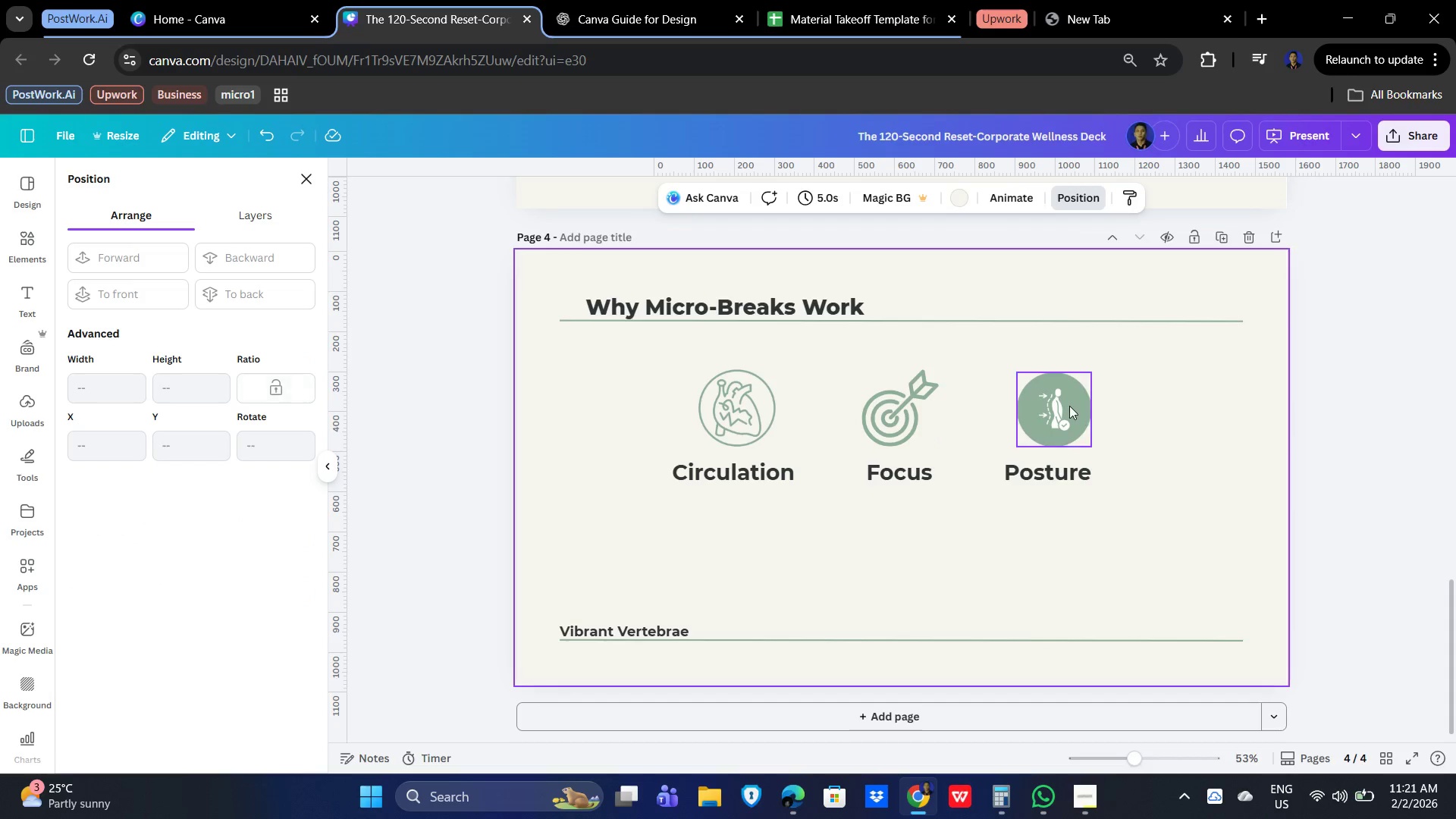 
double_click([1068, 405])
 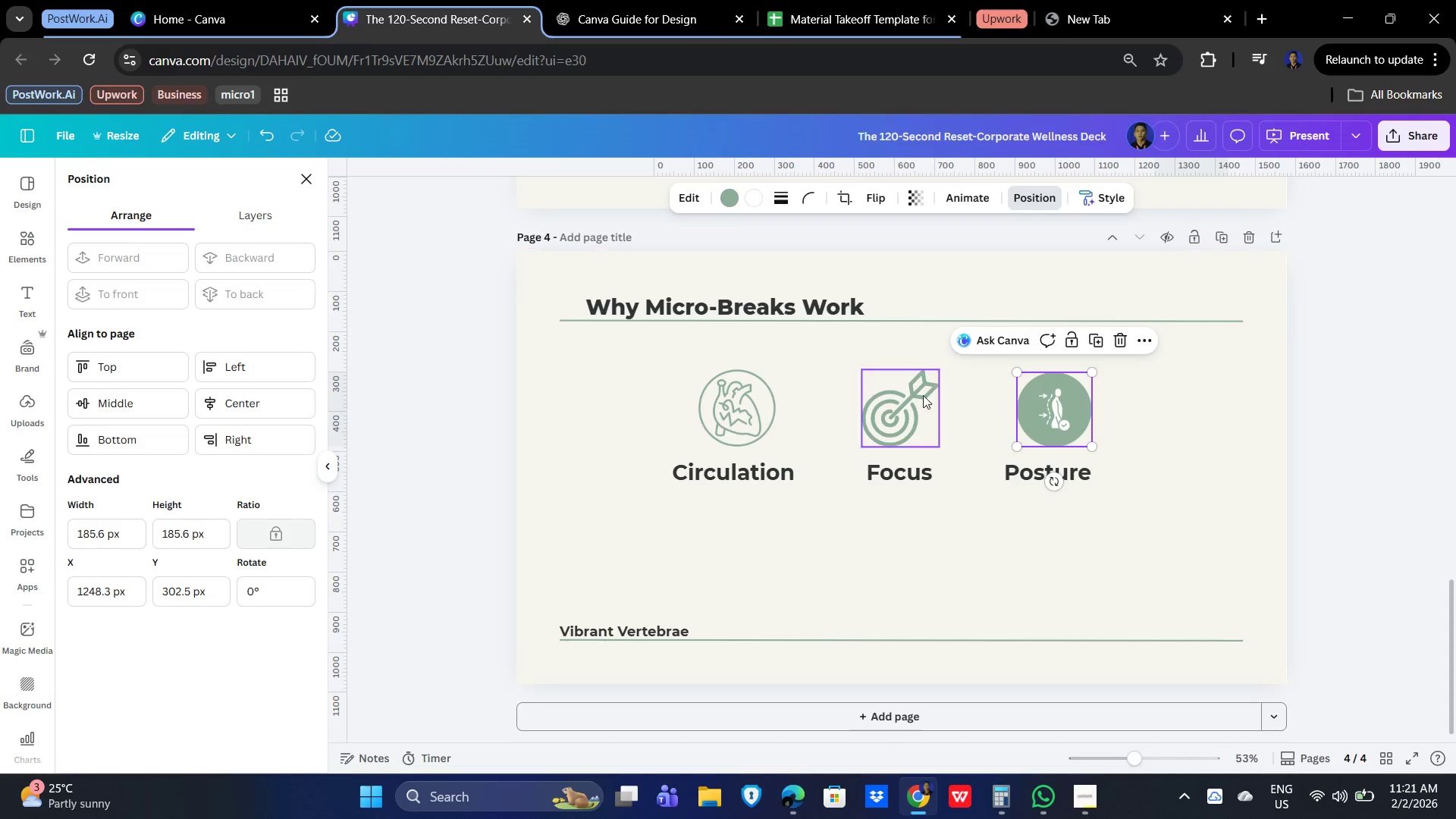 
left_click([905, 410])
 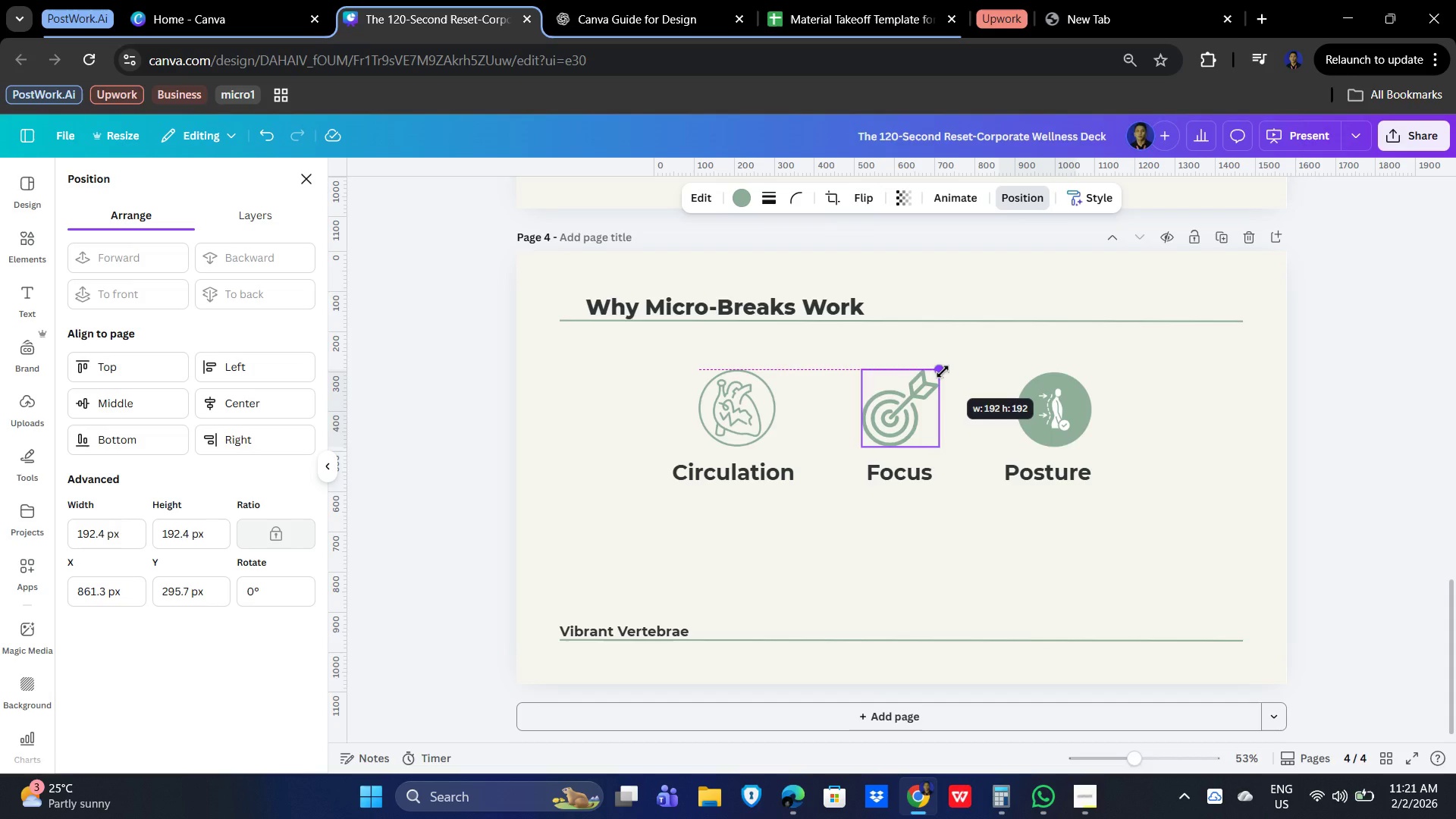 
left_click([1043, 392])
 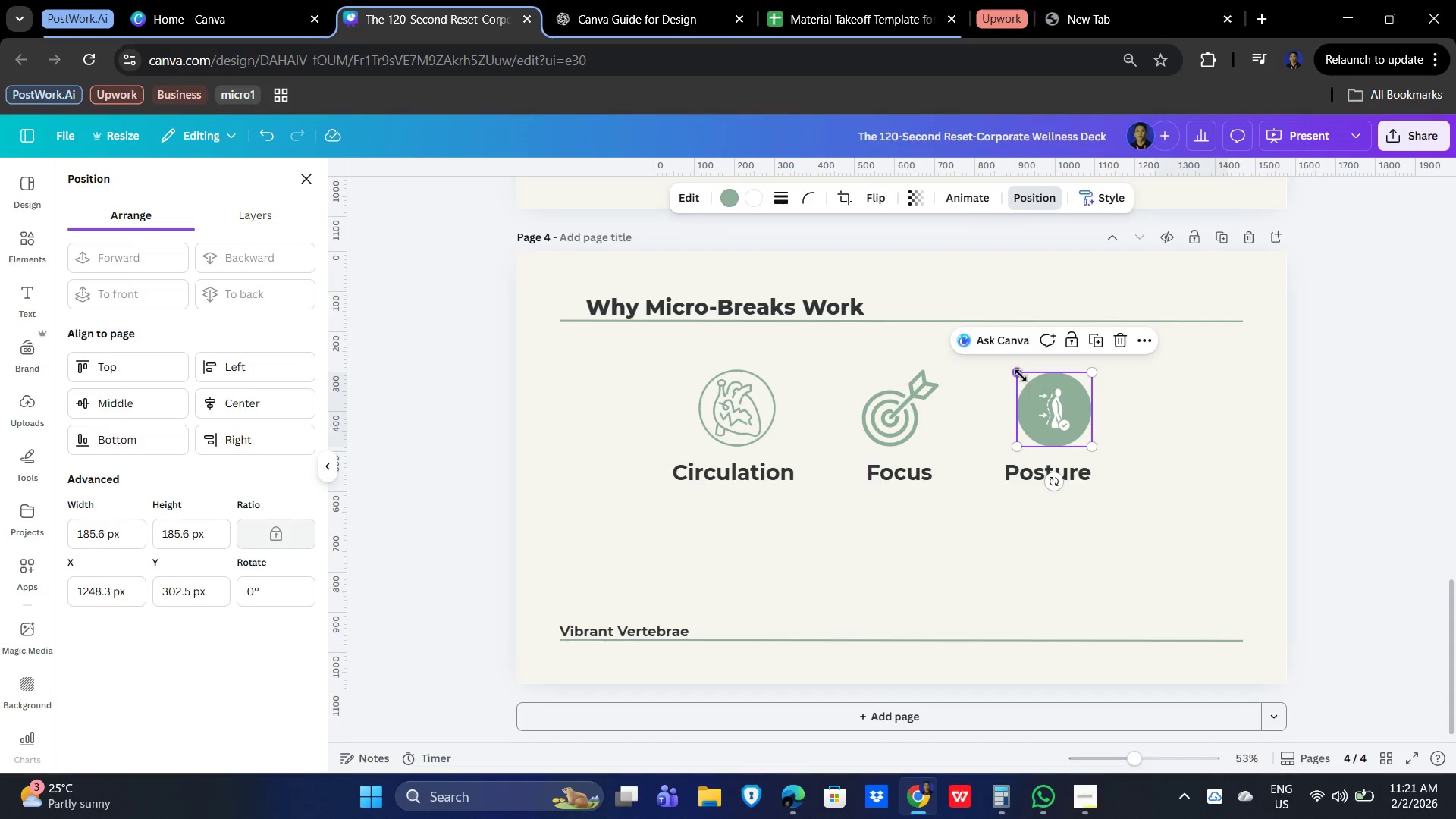 
left_click_drag(start_coordinate=[1021, 375], to_coordinate=[1016, 375])
 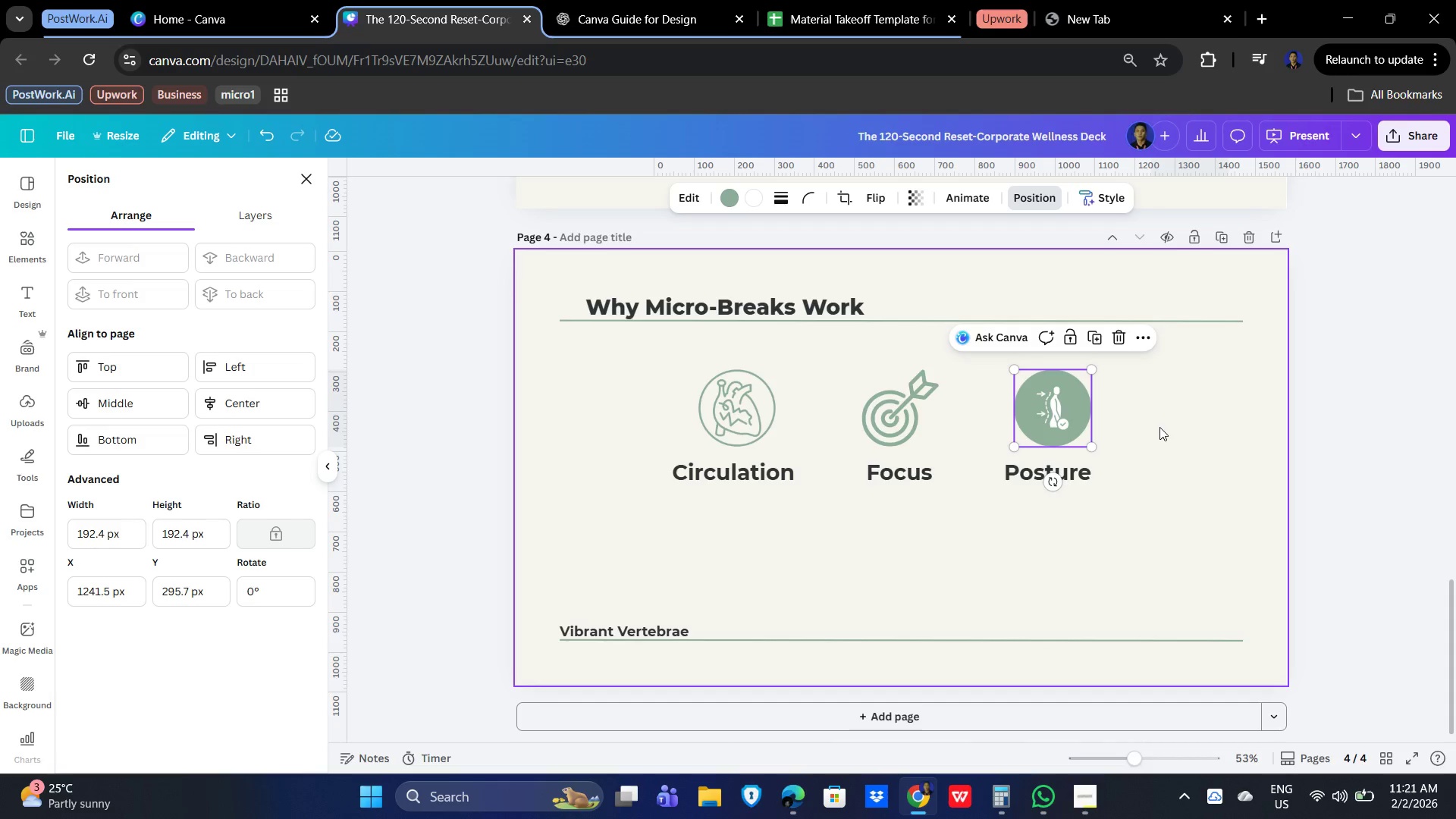 
left_click([1159, 427])
 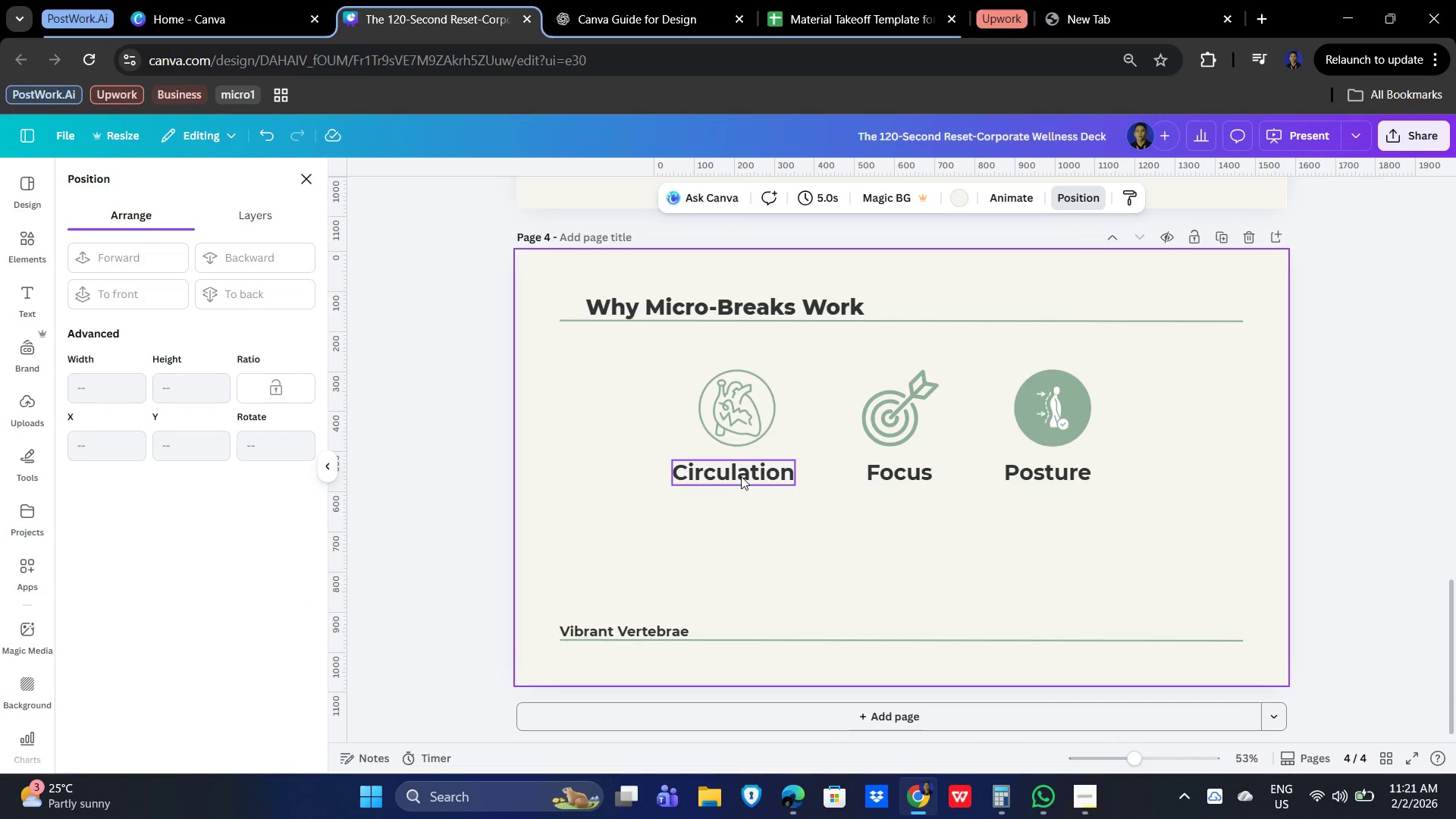 
left_click([1046, 594])
 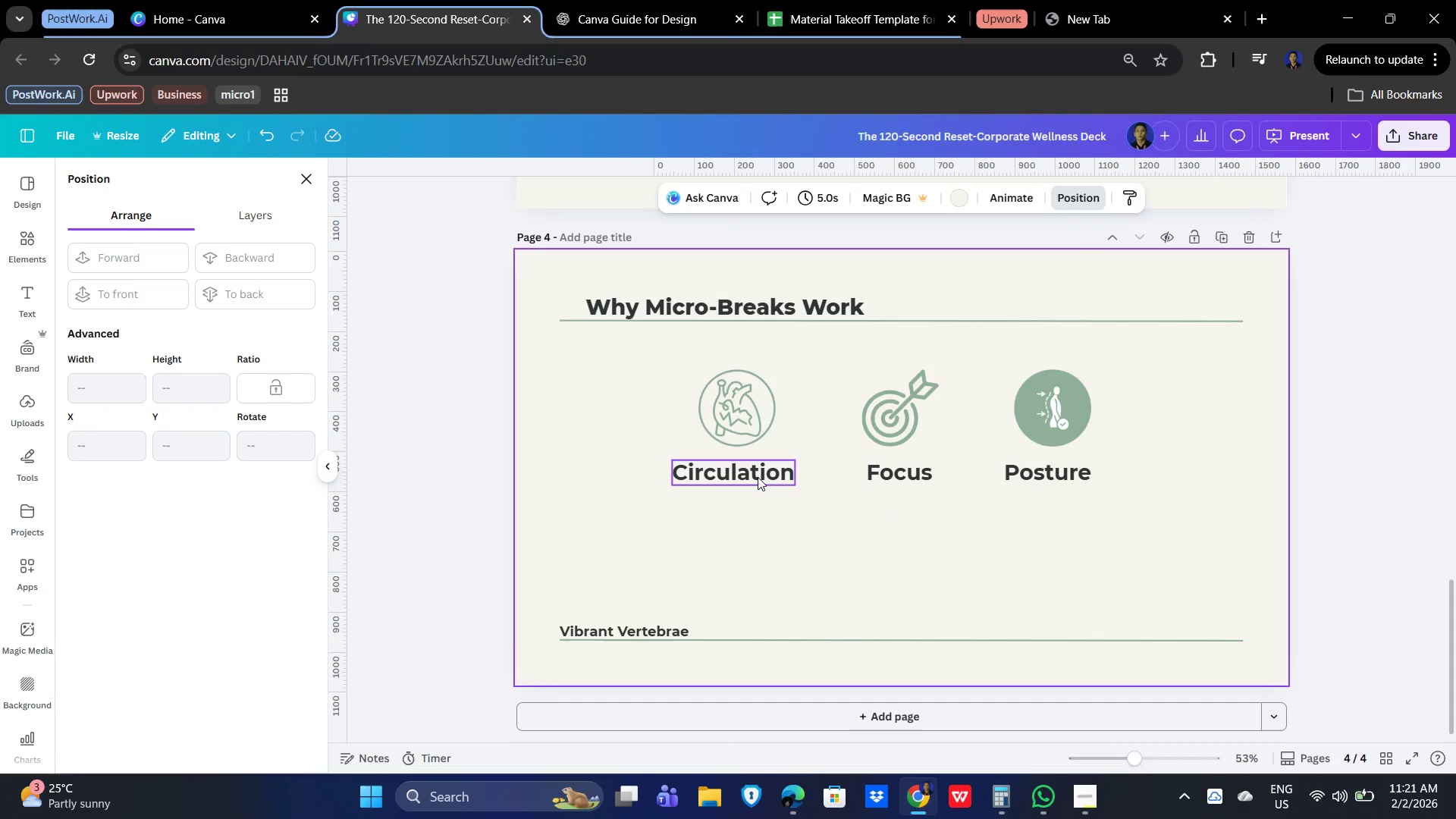 
hold_key(key=ShiftLeft, duration=0.83)
left_click([758, 477])
 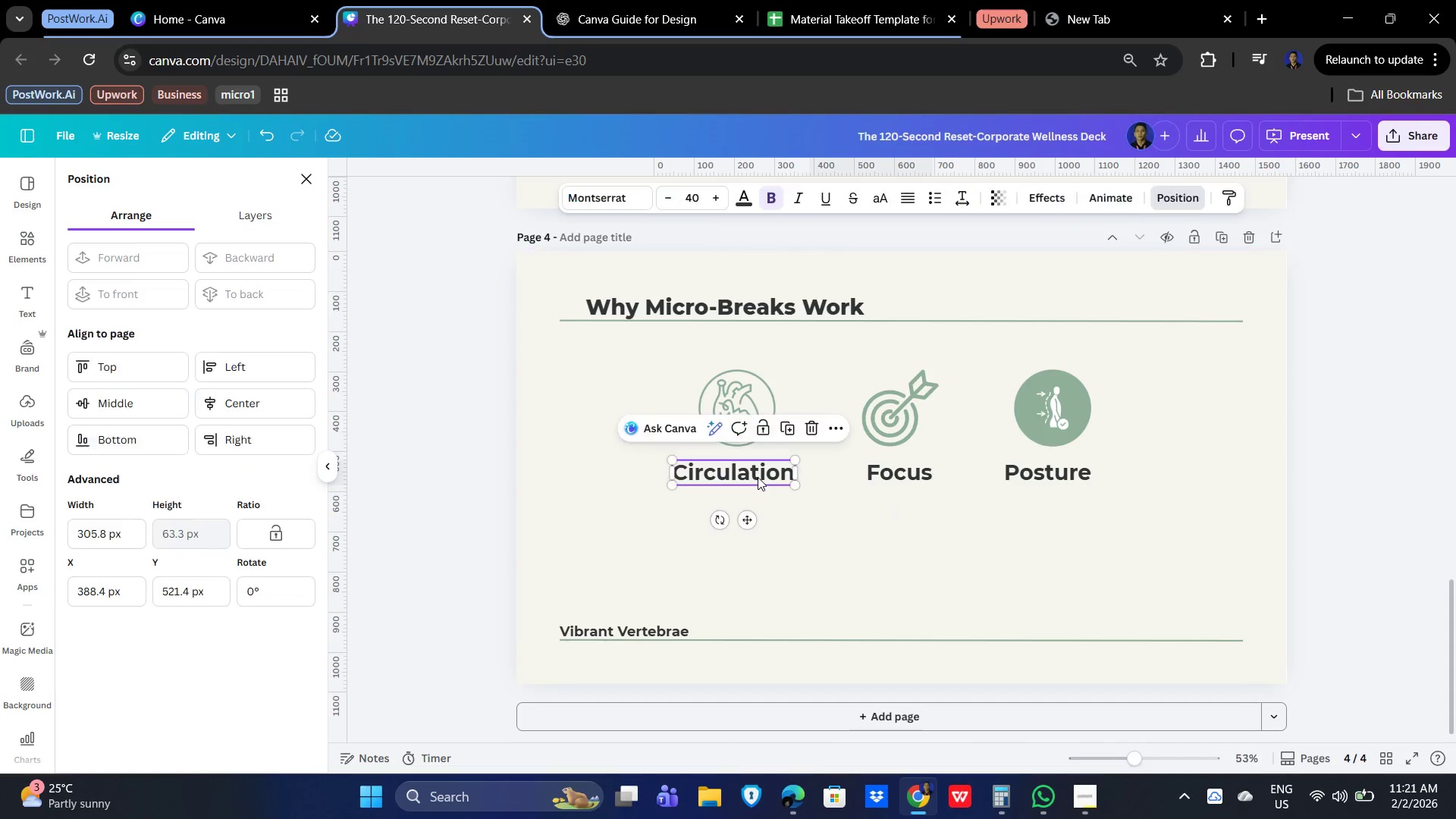 
hold_key(key=ShiftLeft, duration=1.97)
double_click([892, 472])
 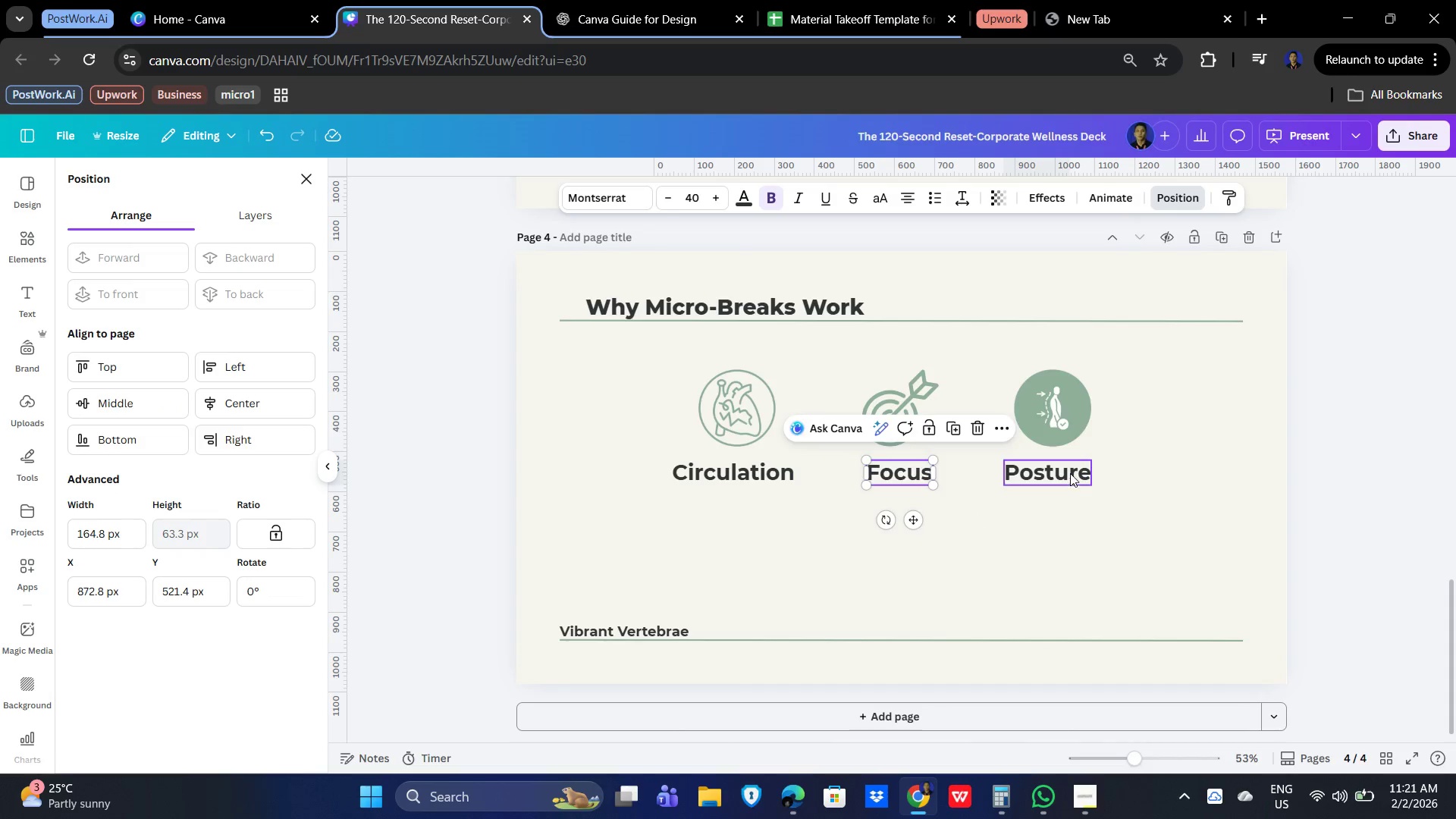 
triple_click([1071, 469])
 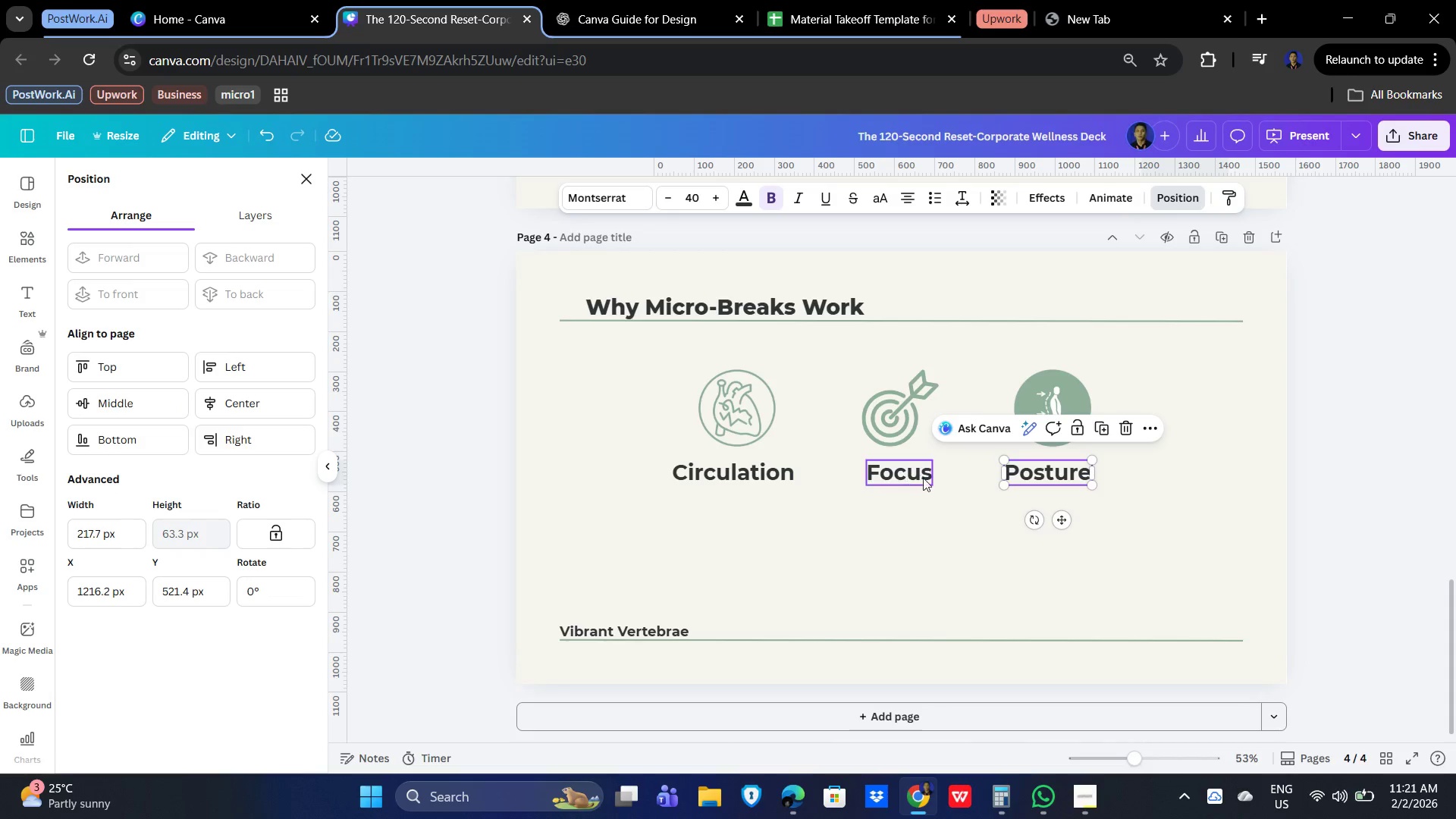 
hold_key(key=ShiftLeft, duration=1.08)
double_click([758, 476])
 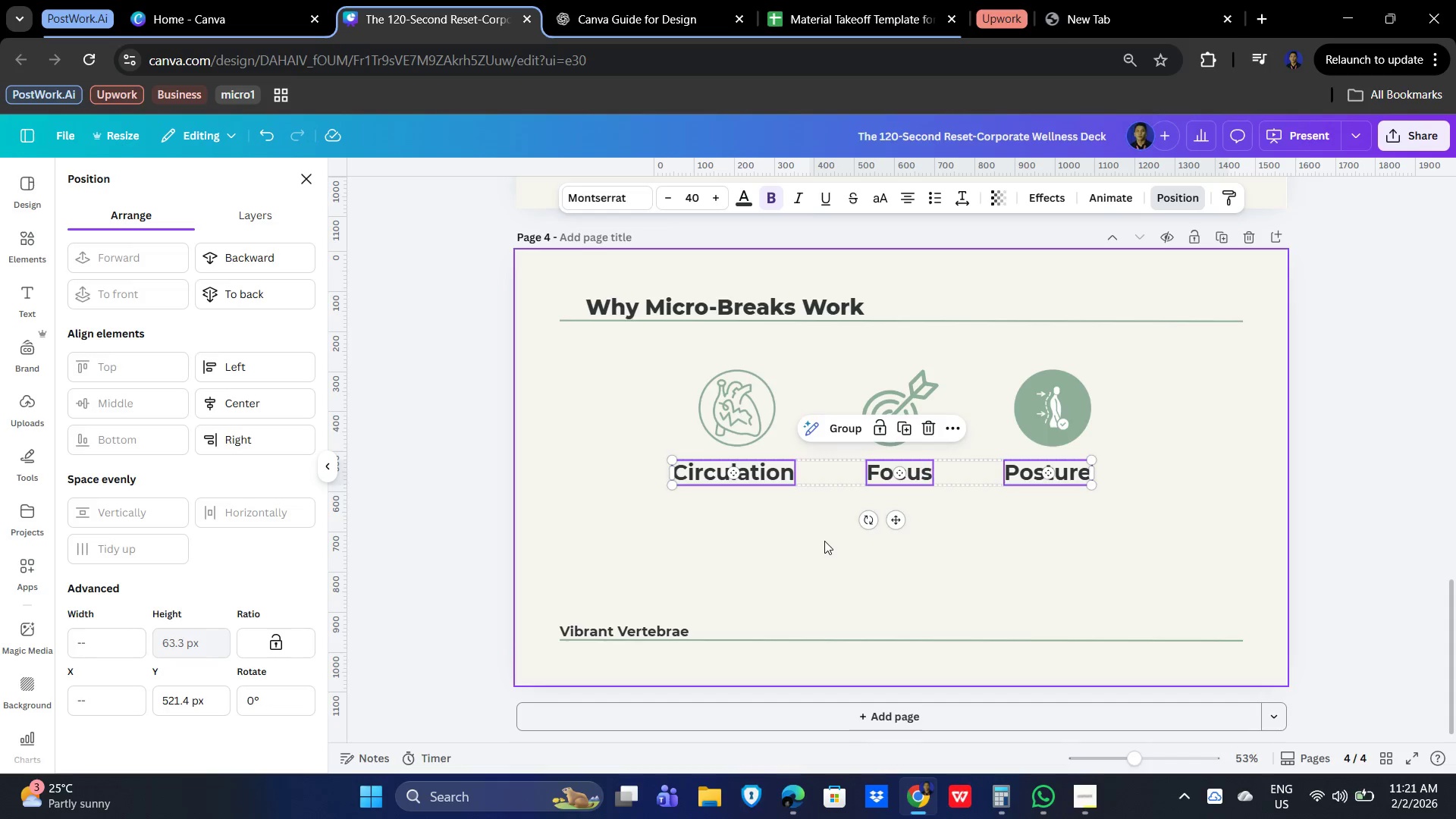 
hold_key(key=ShiftLeft, duration=1.38)
left_click([709, 413])
 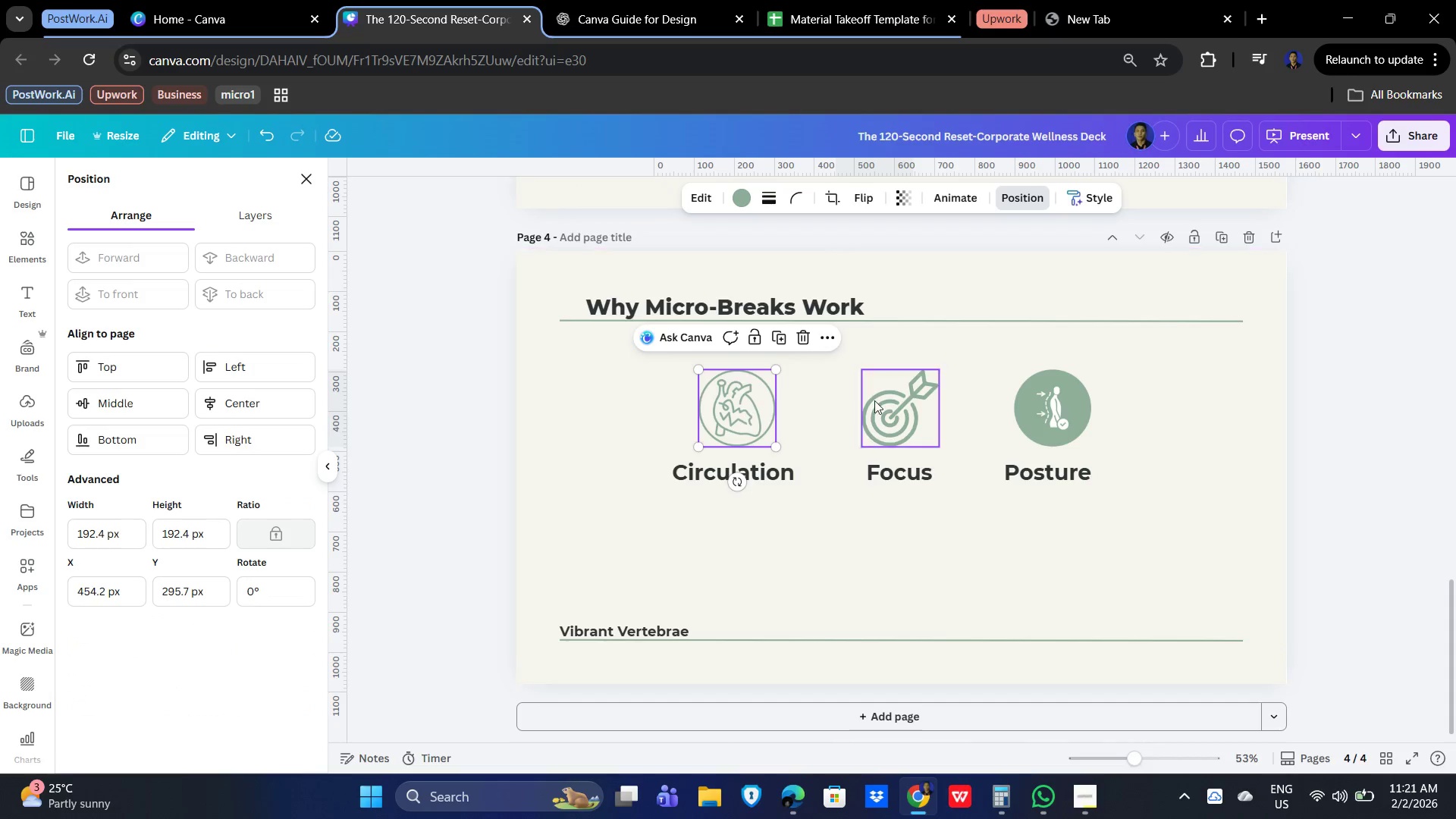 
double_click([886, 400])
 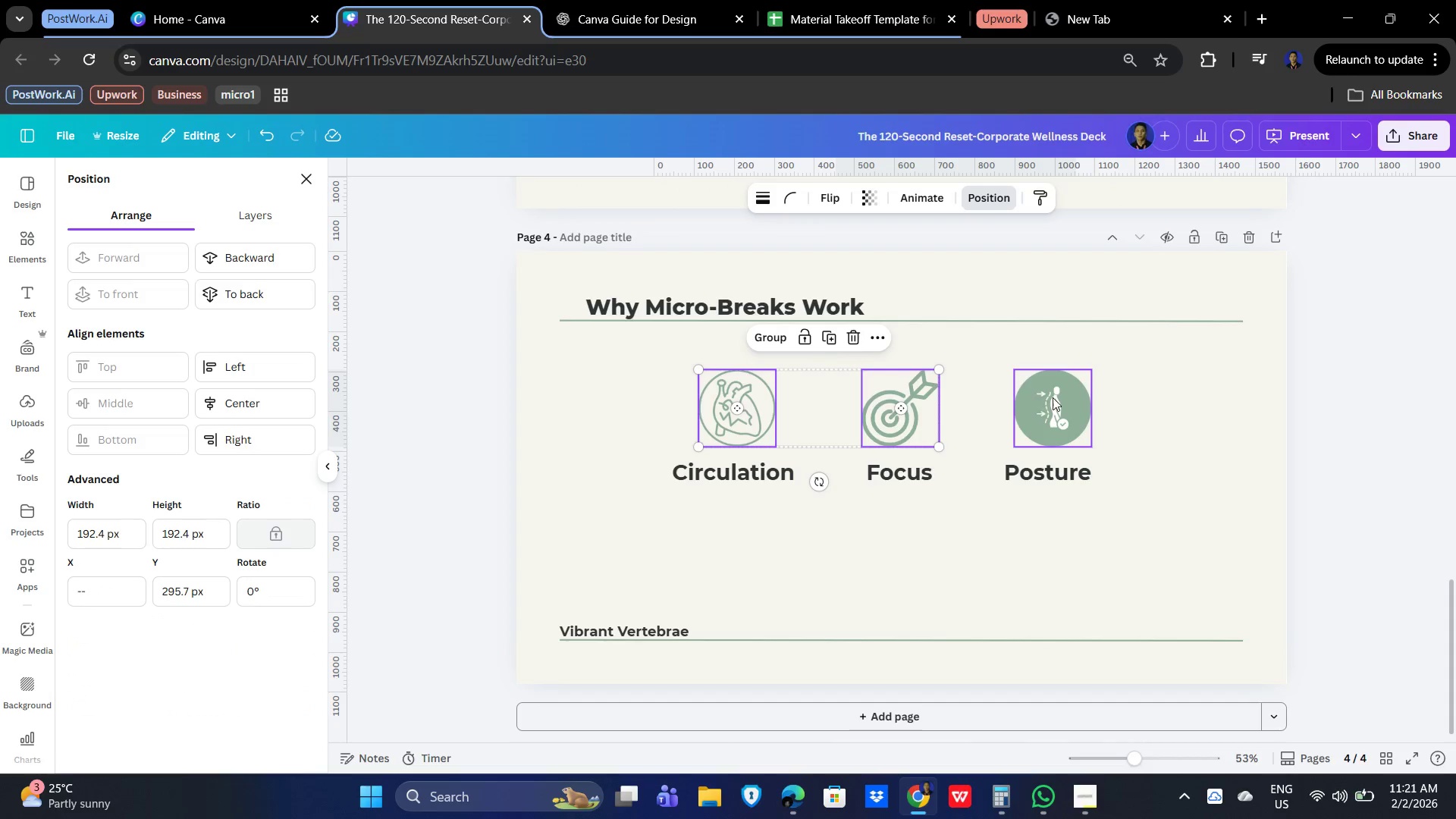 
left_click([1057, 397])
 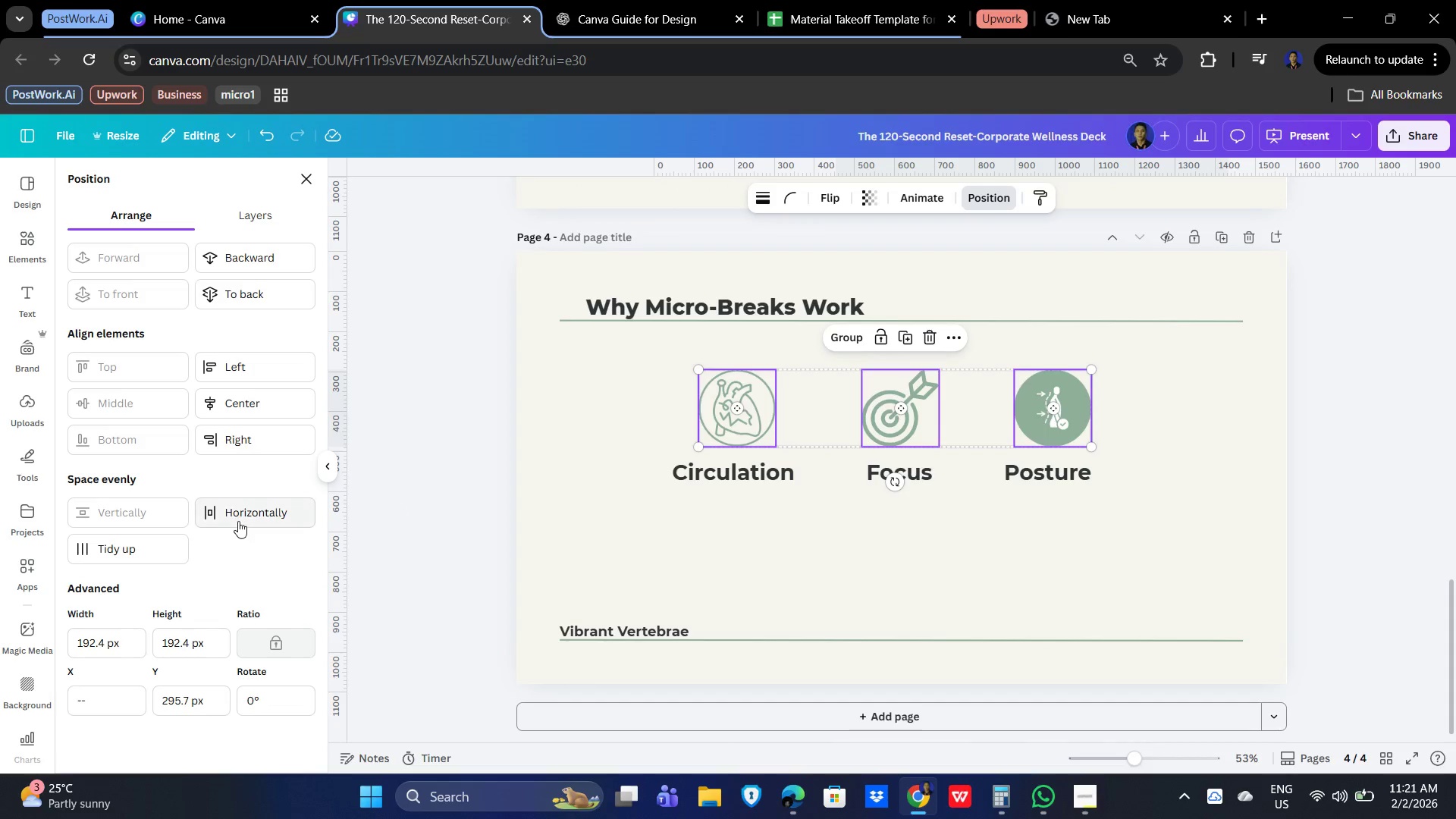 
left_click([245, 516])
 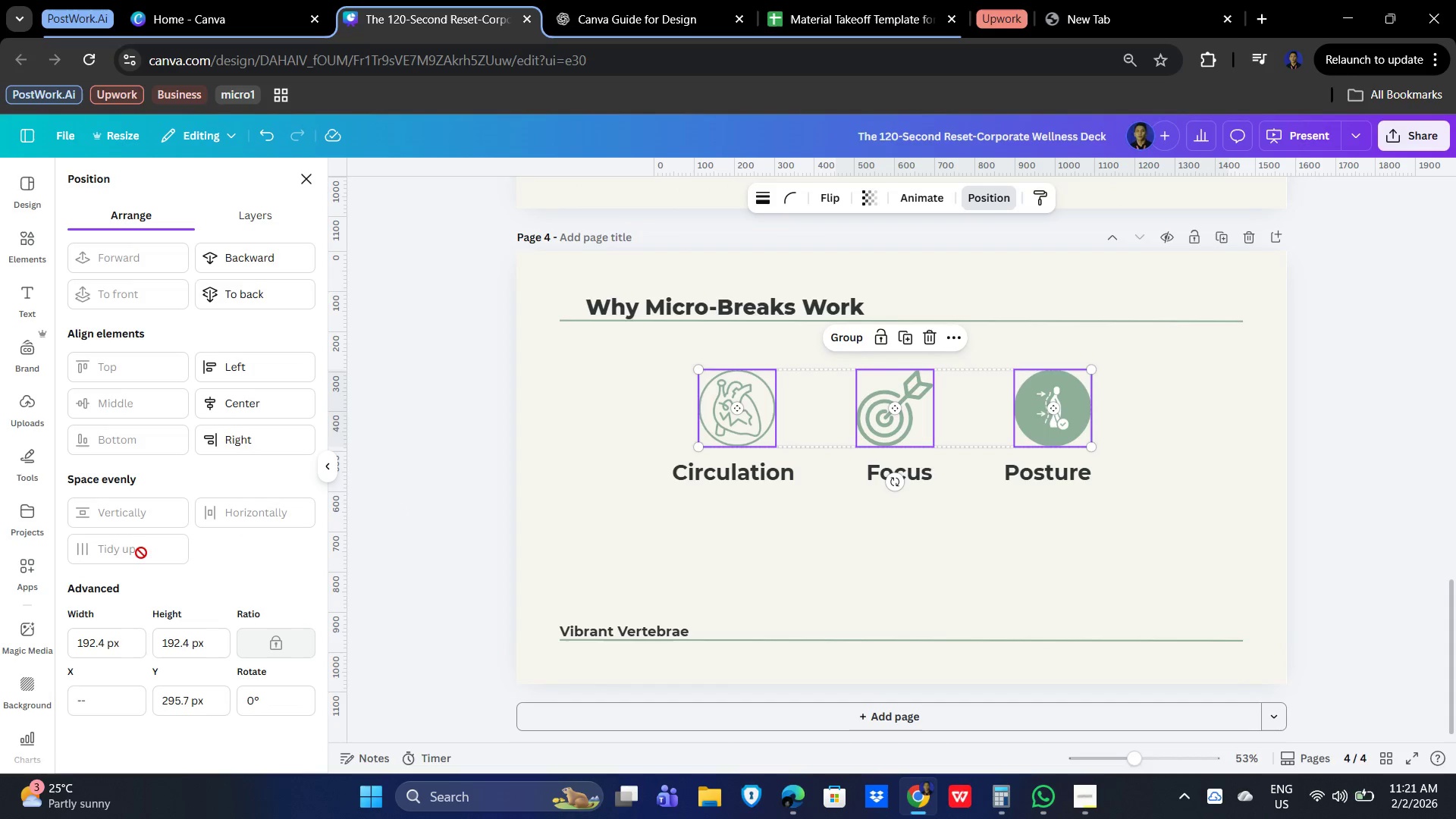 
left_click([139, 554])
 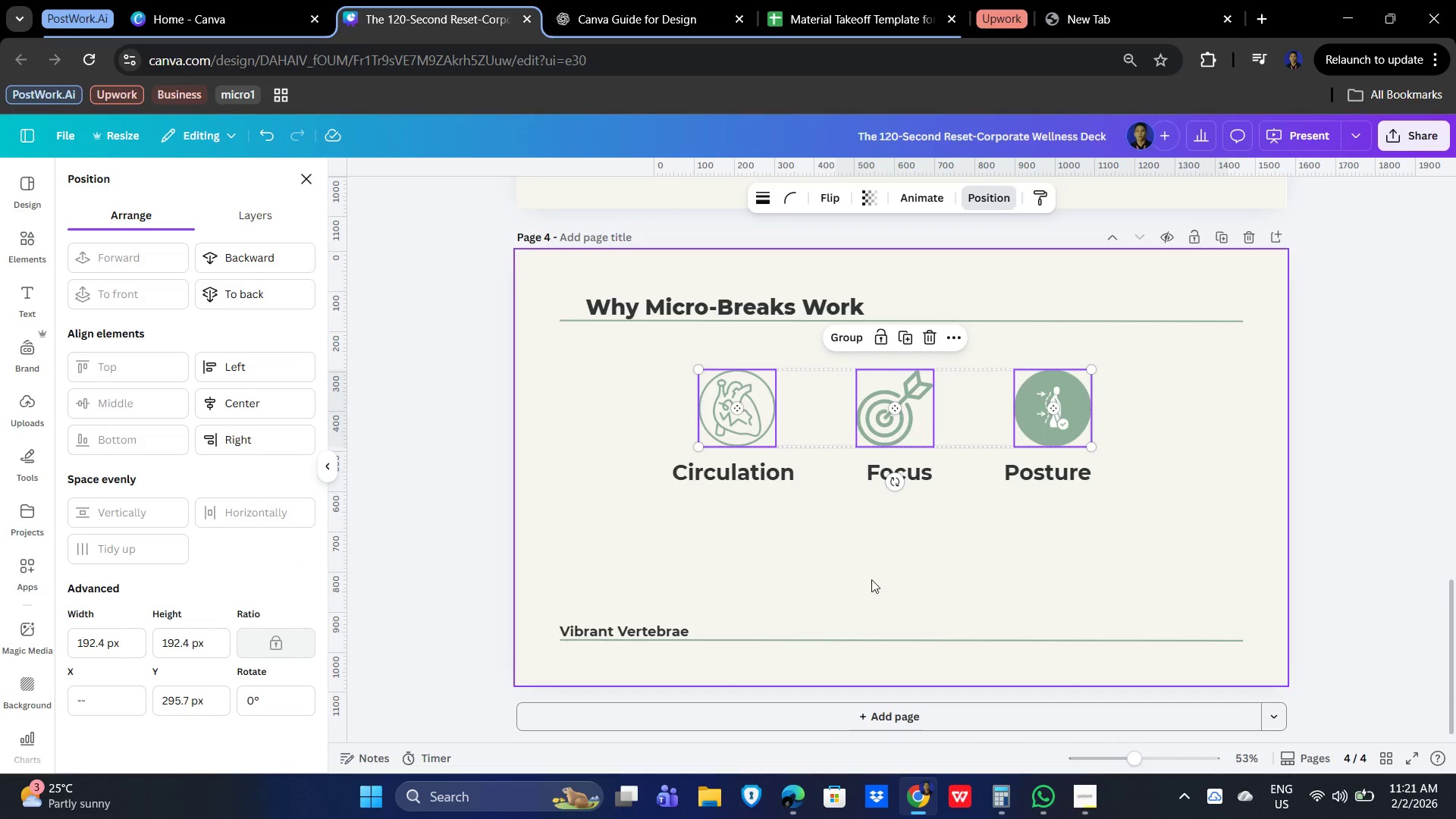 
left_click([863, 573])
 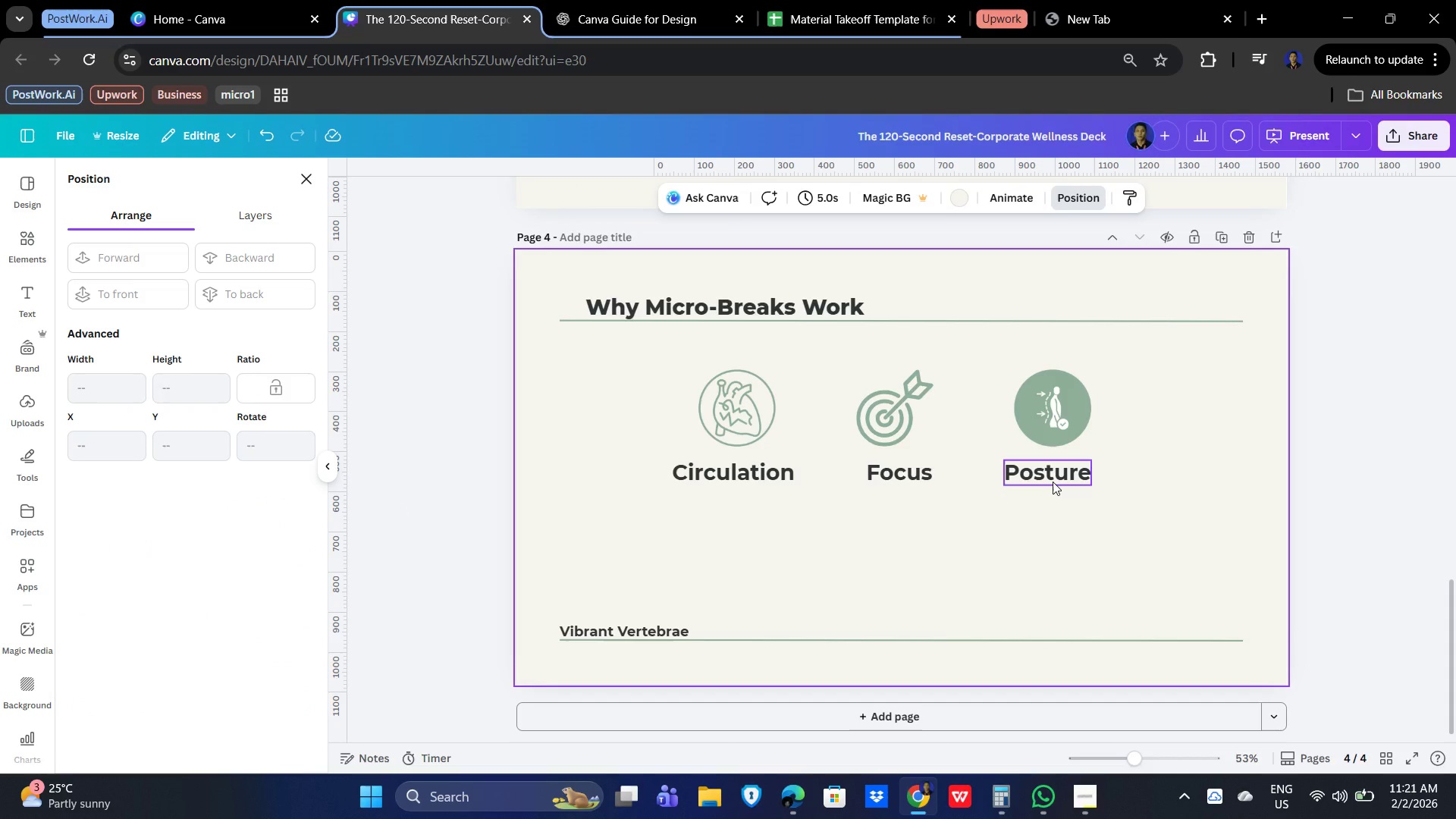 
hold_key(key=ShiftLeft, duration=1.5)
left_click([1053, 482])
 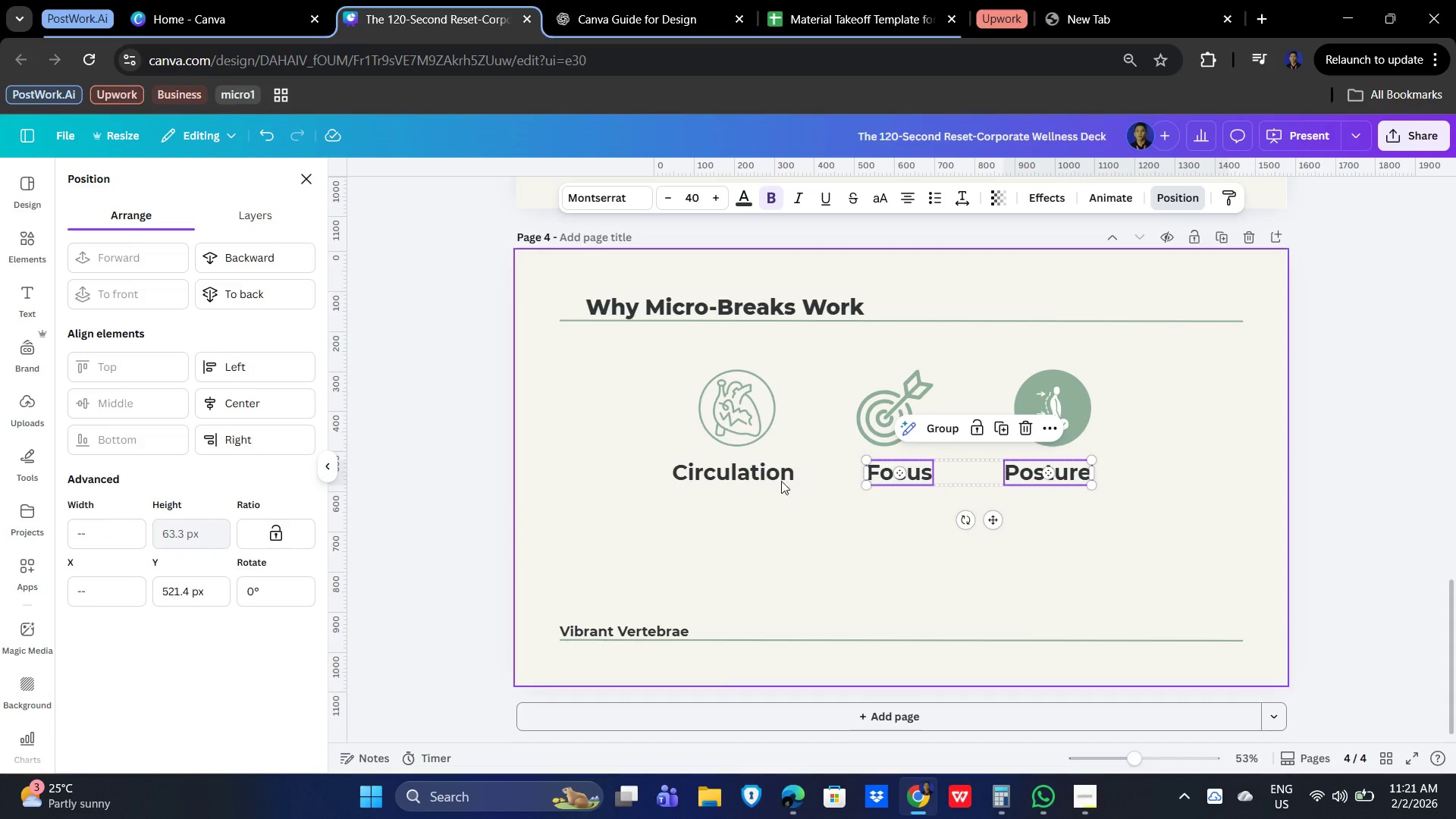 
left_click([704, 485])
 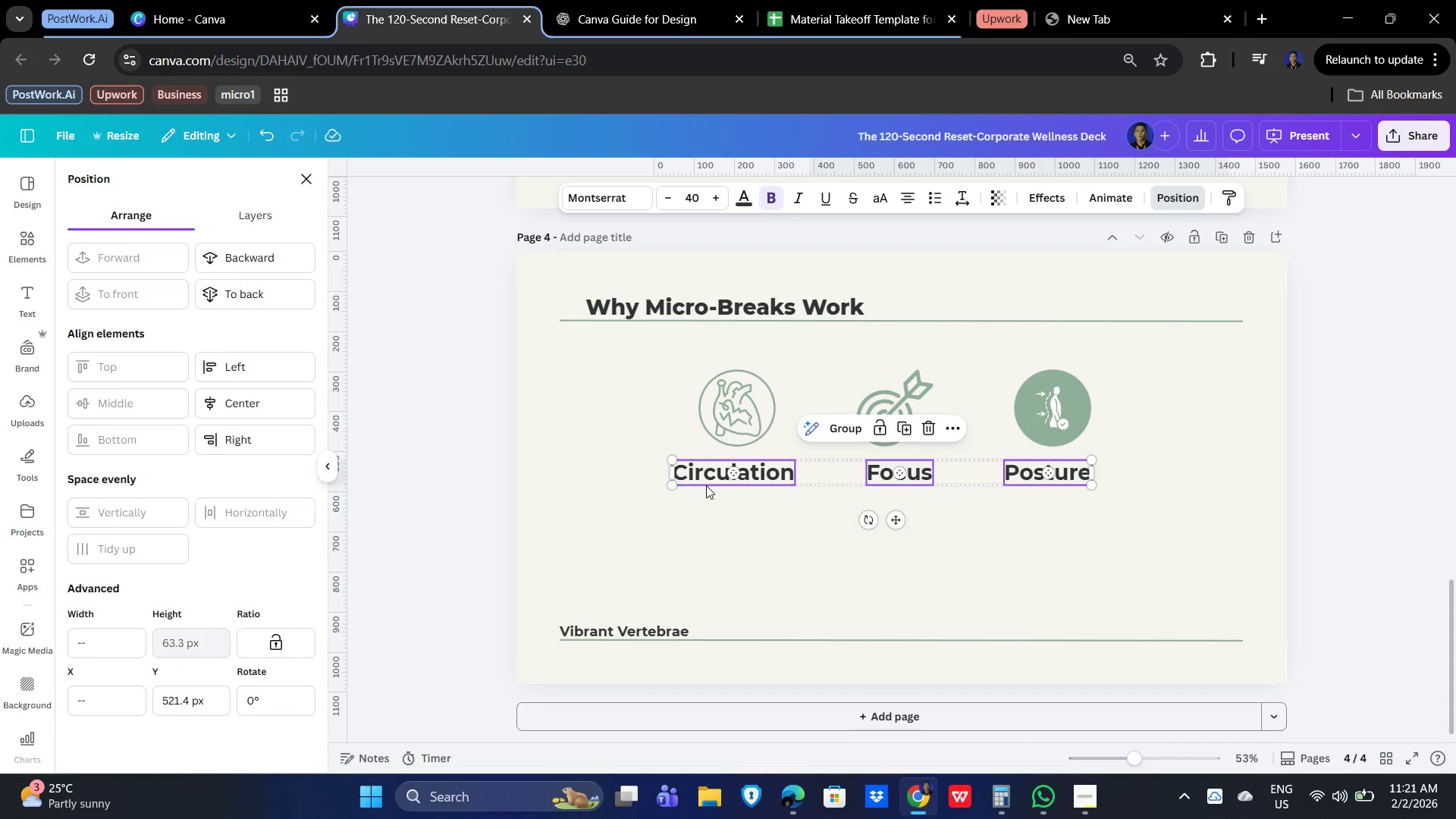 
key(Shift+ShiftLeft)
 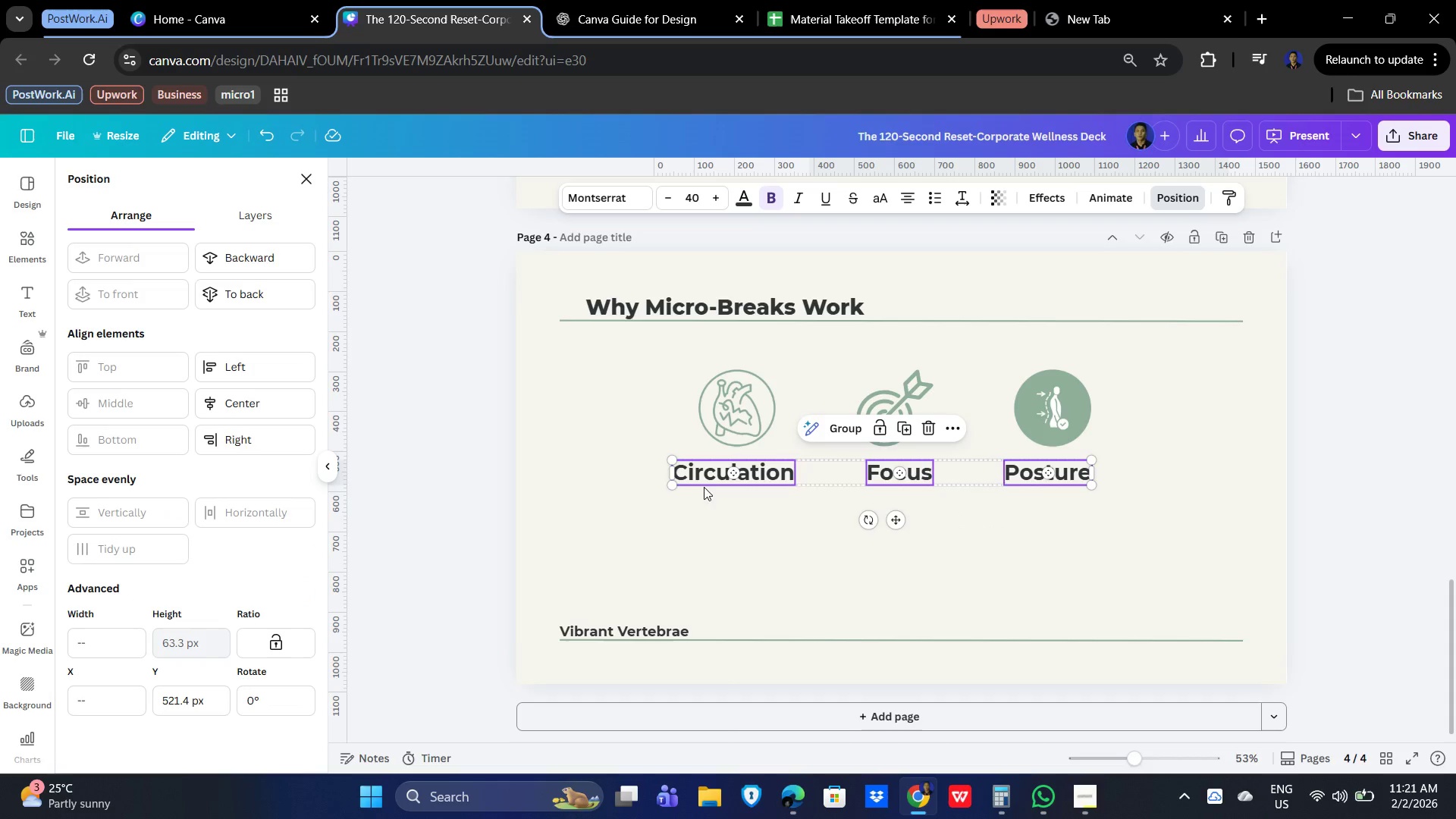 
key(Shift+ShiftLeft)
 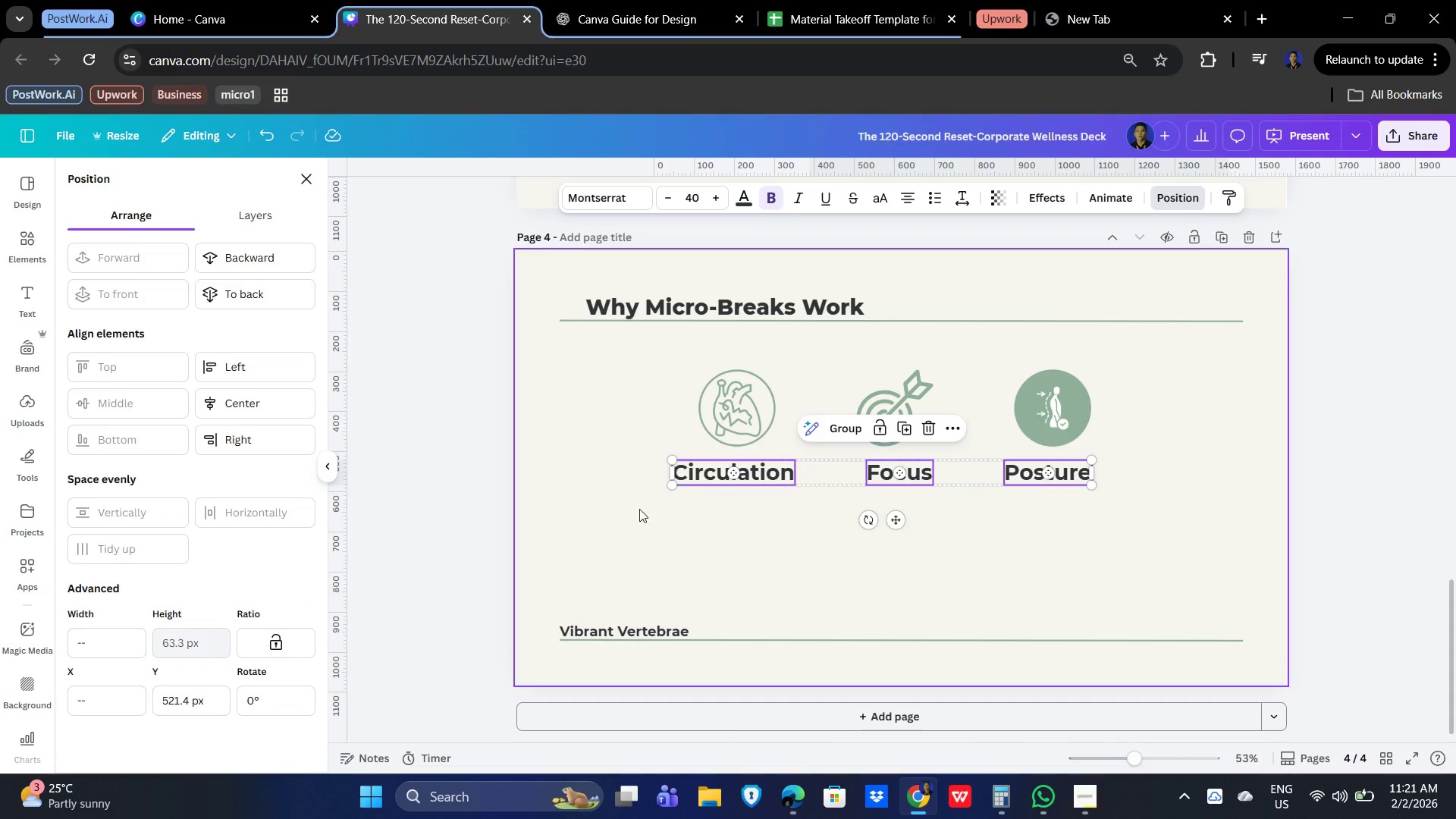 
key(Shift+ShiftLeft)
 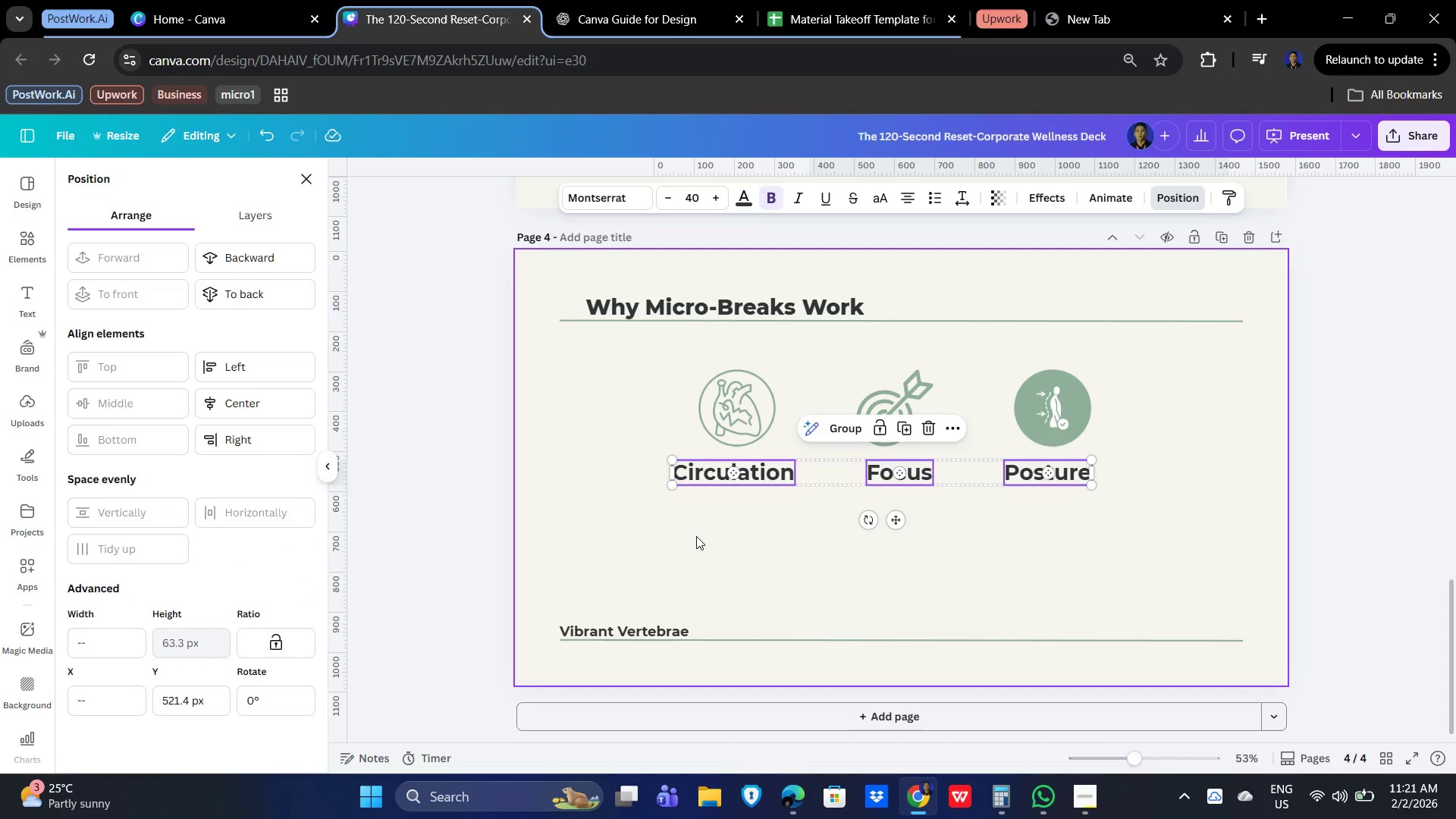 
left_click([845, 542])
 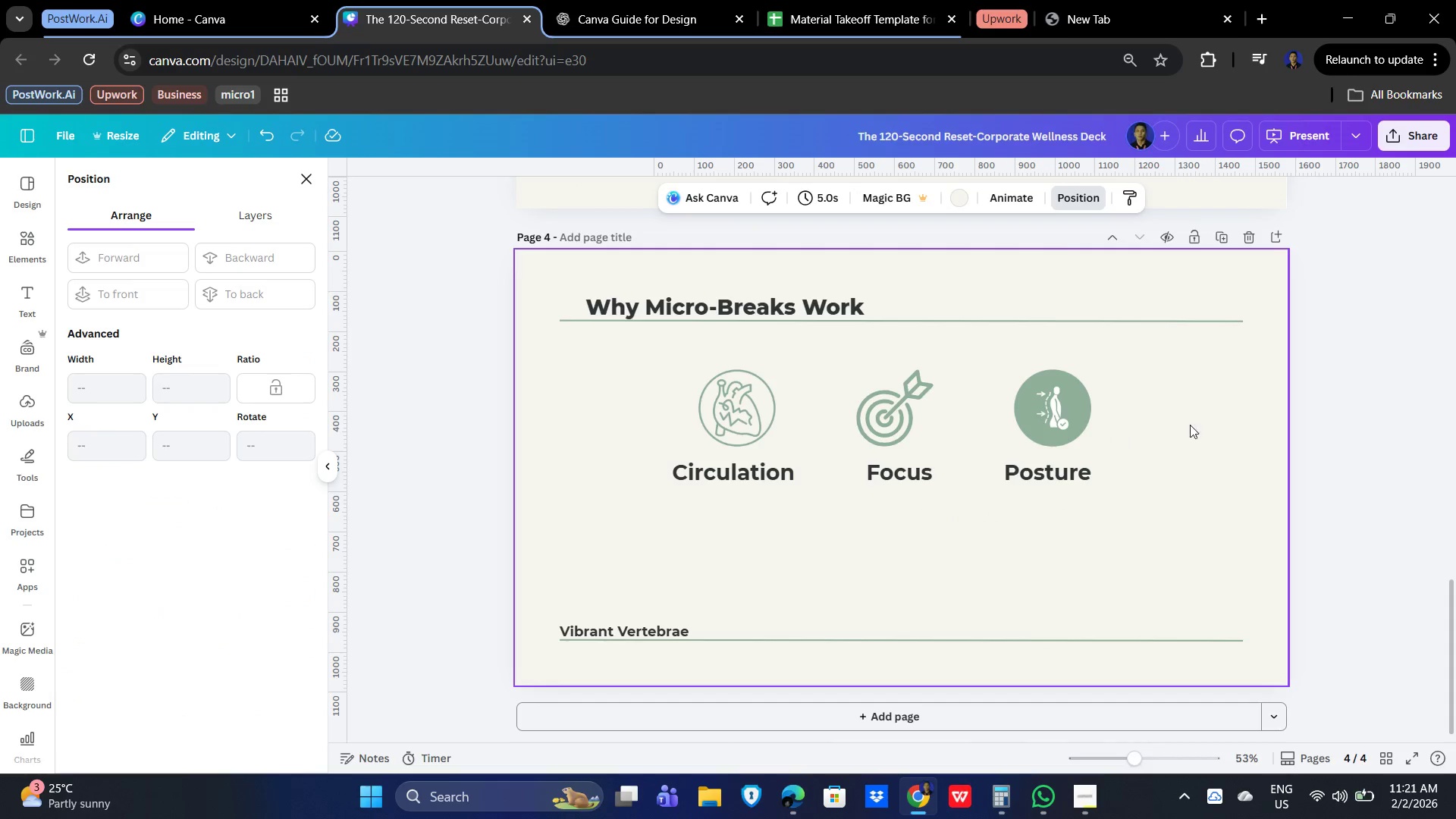 
left_click([1150, 525])
 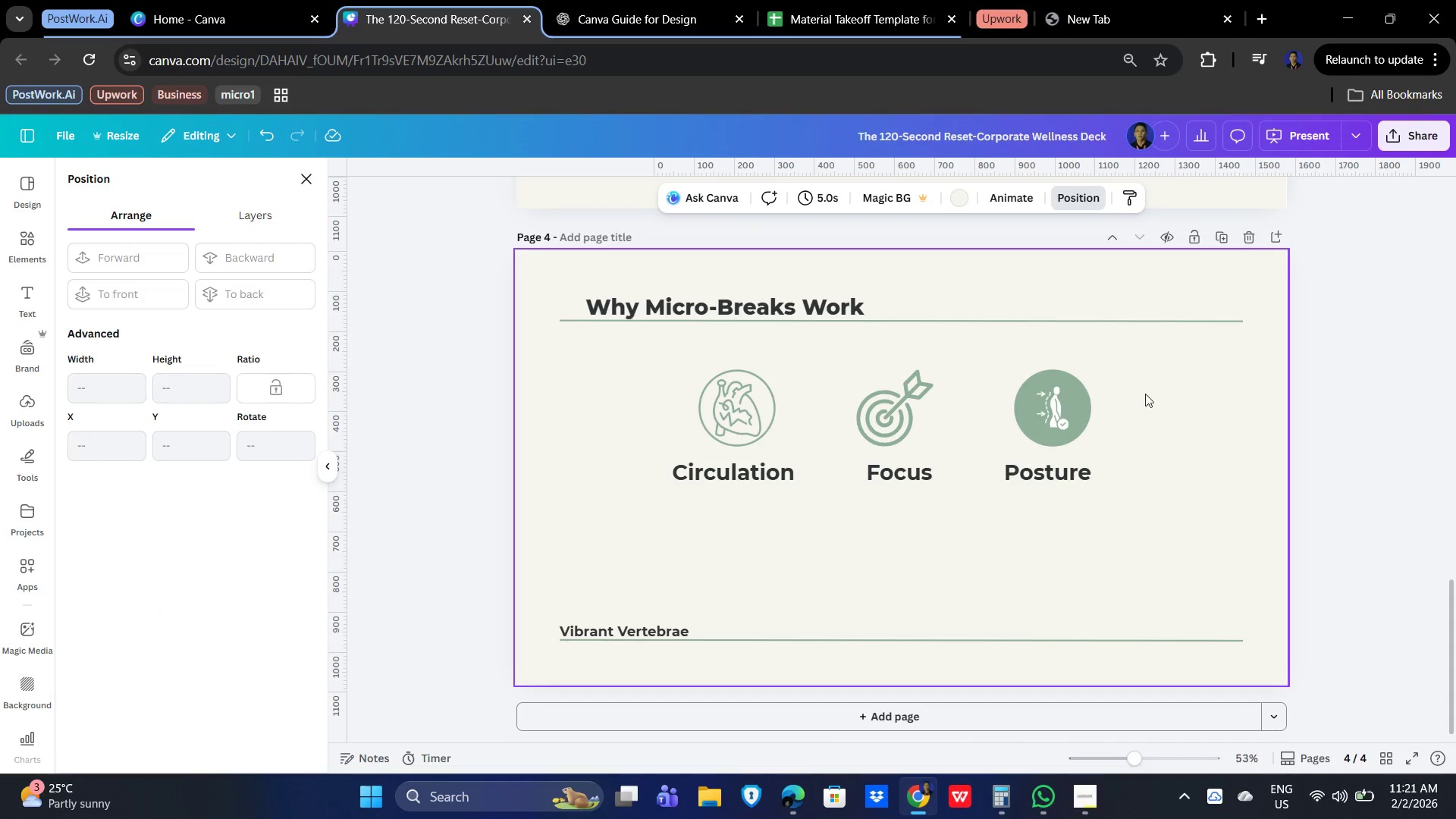 
left_click_drag(start_coordinate=[1142, 376], to_coordinate=[638, 438])
 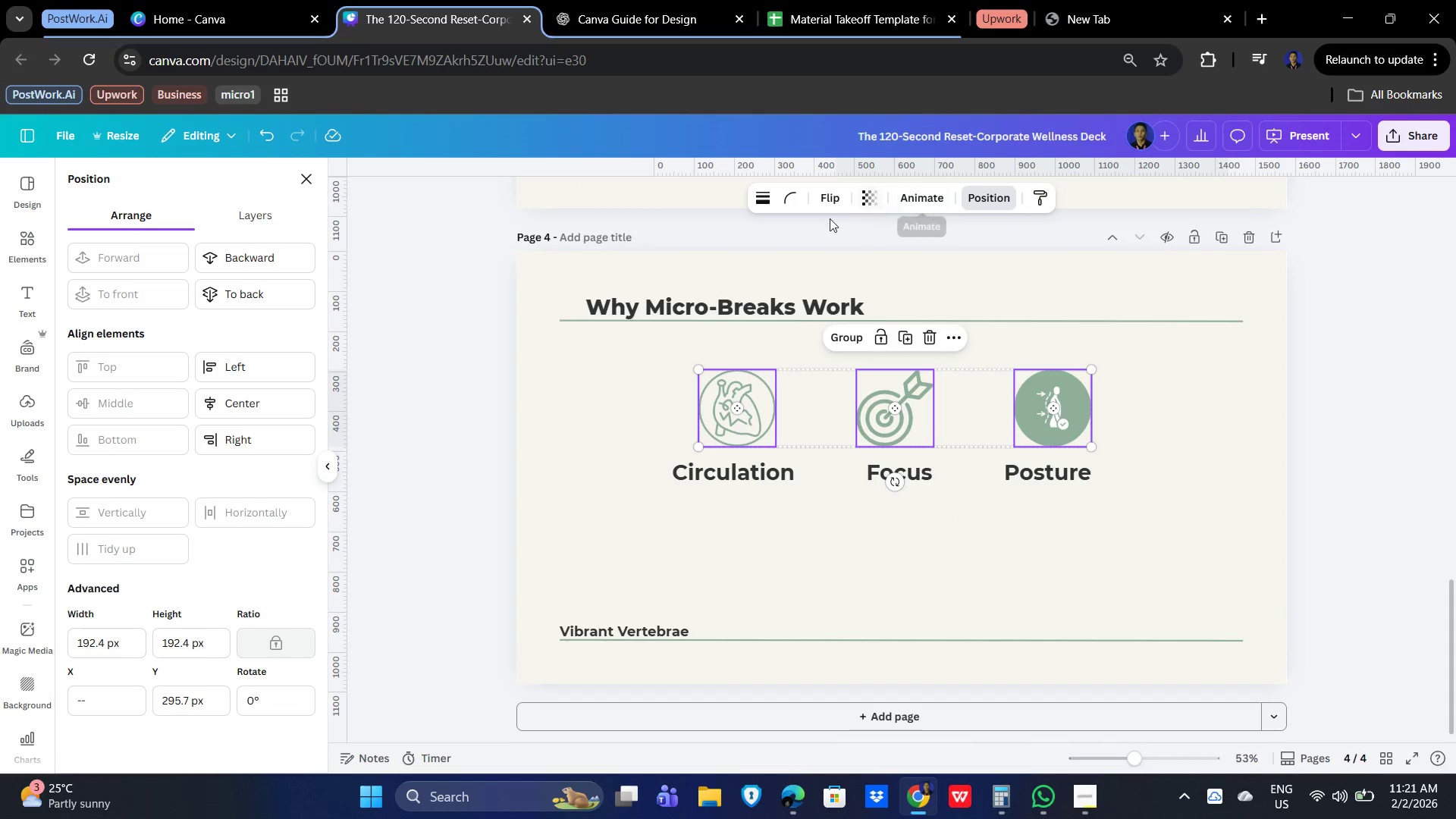 
left_click([1216, 379])
 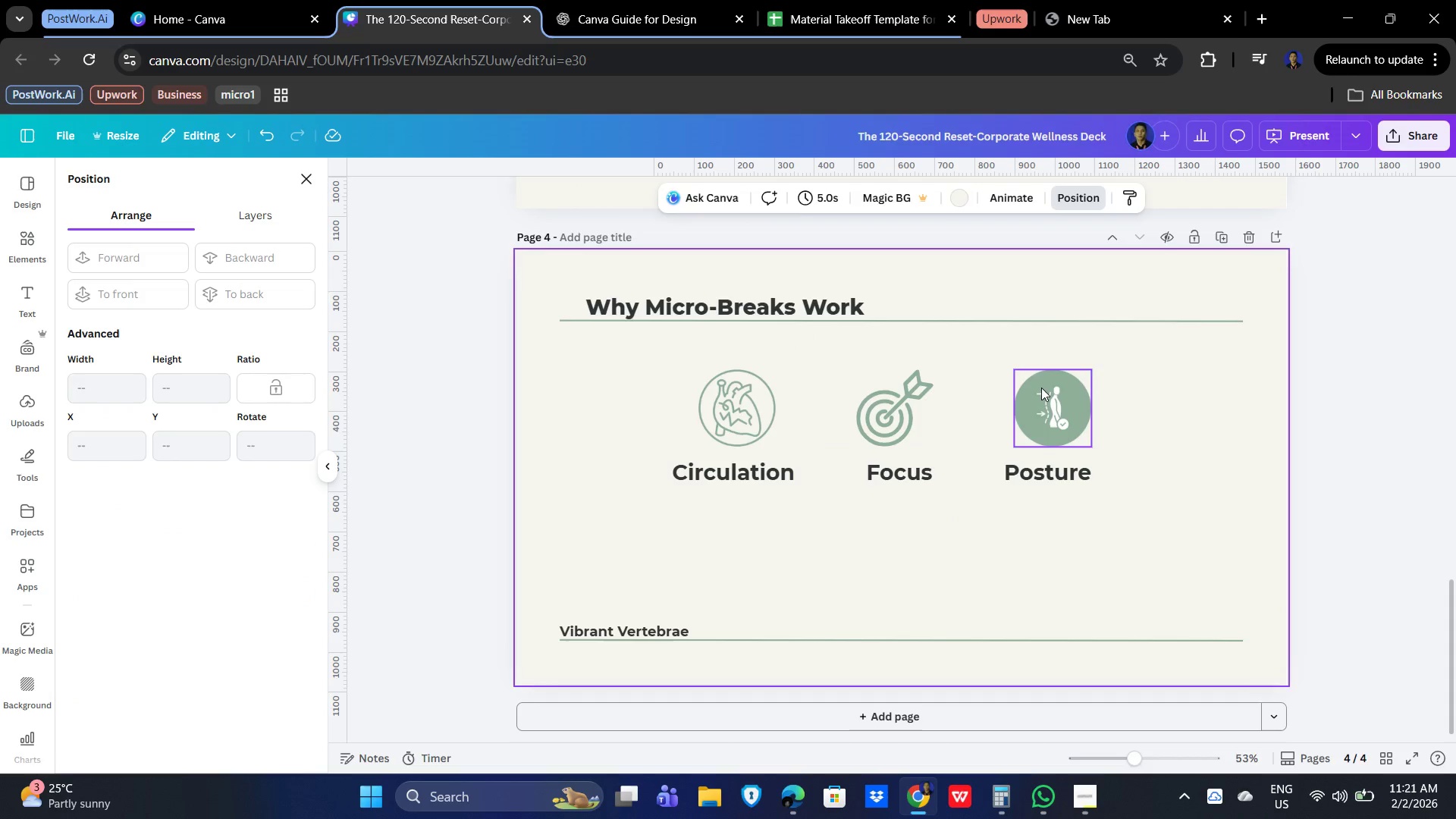 
left_click([1041, 388])
 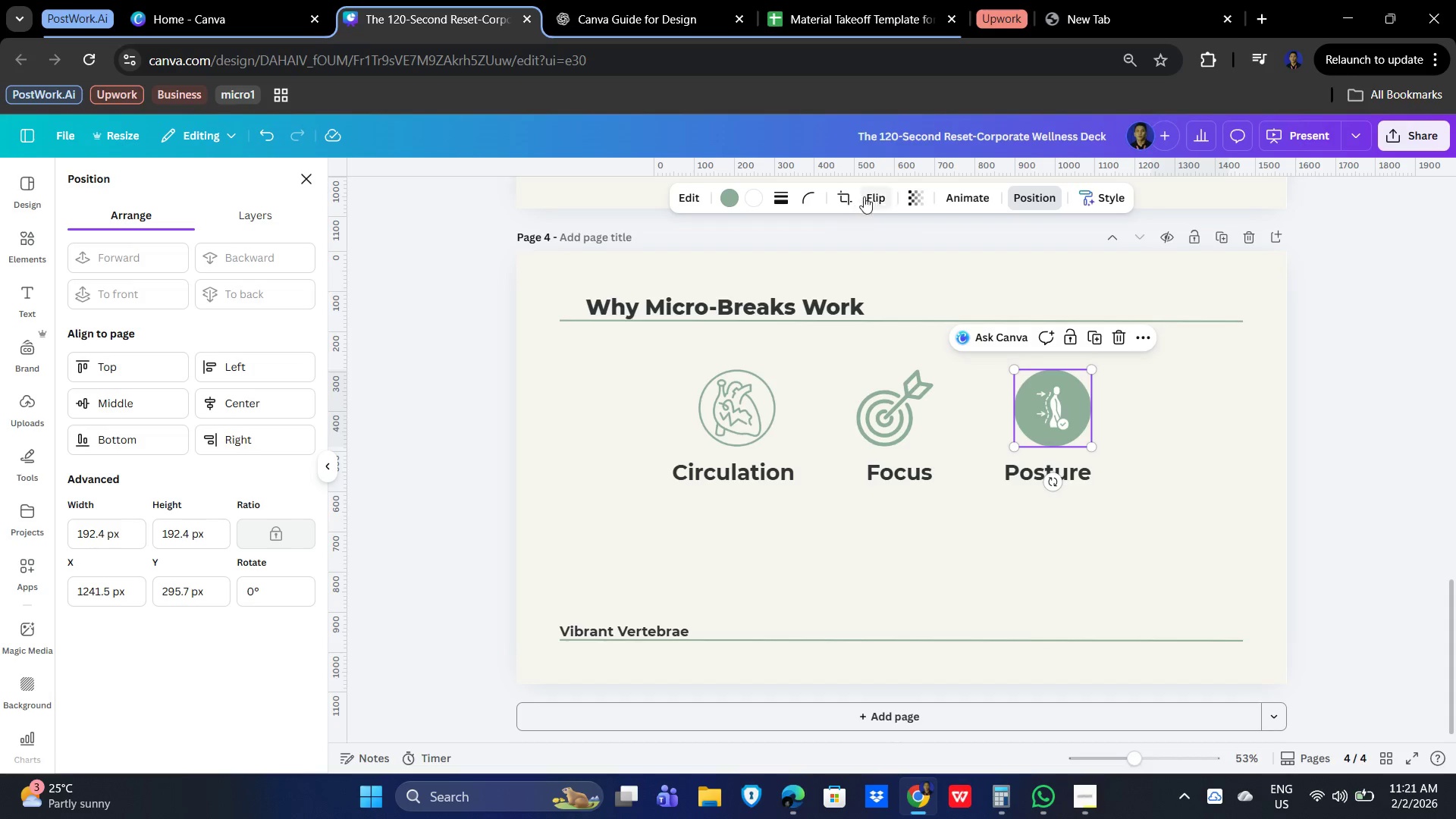 
left_click([684, 195])
 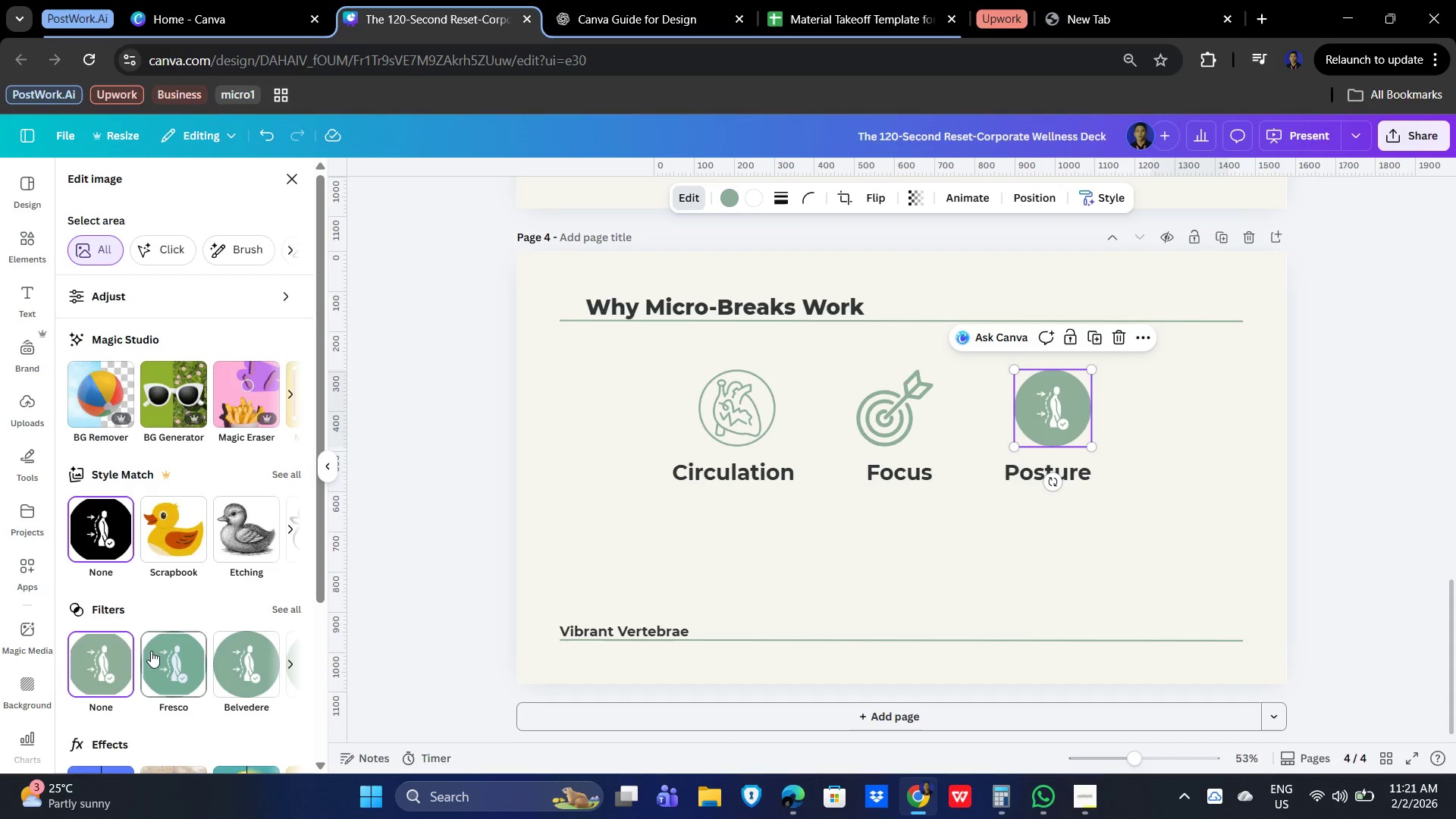 
scroll: coordinate [131, 570], scroll_direction: down, amount: 3.0
 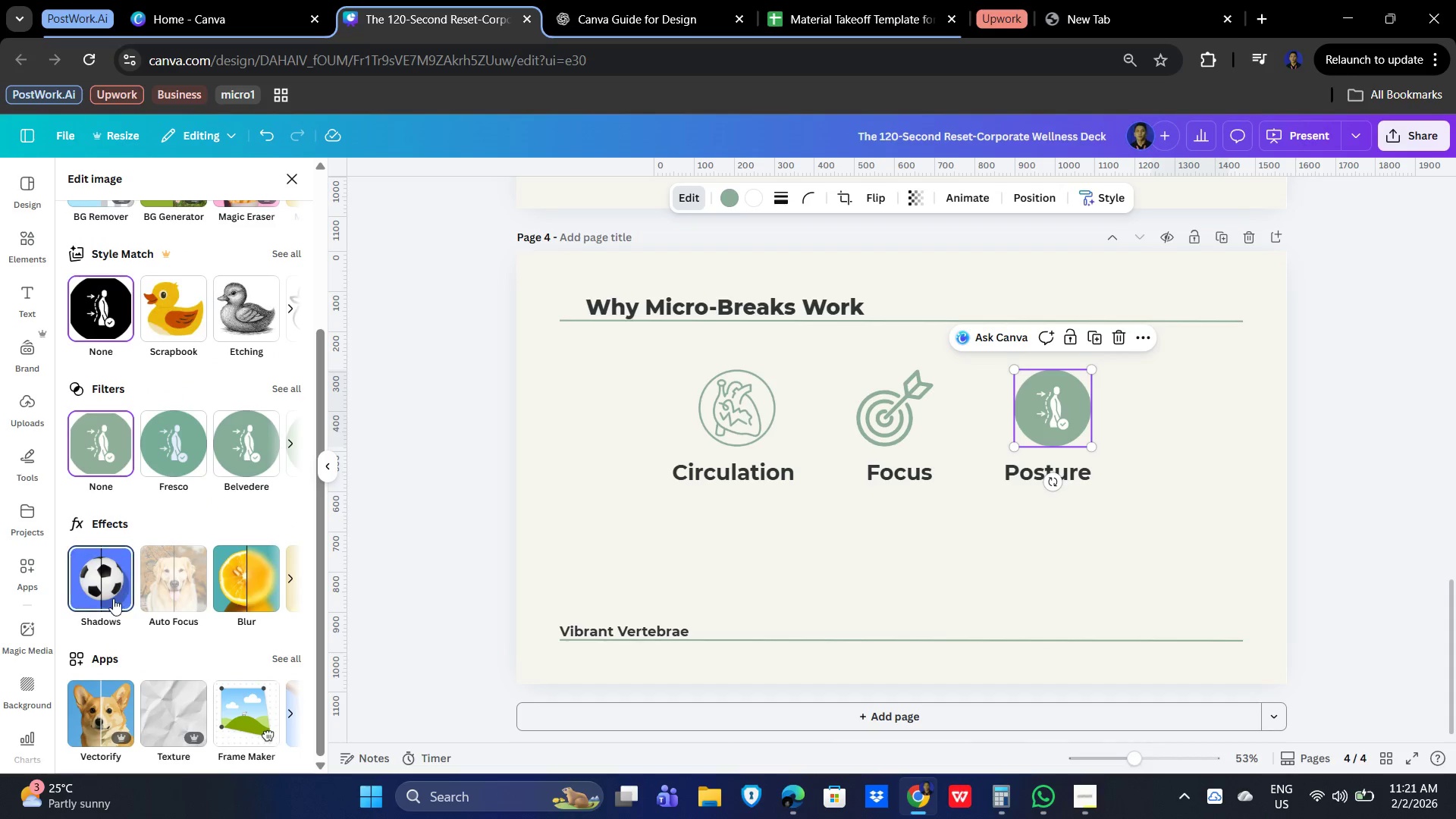 
left_click([101, 583])
 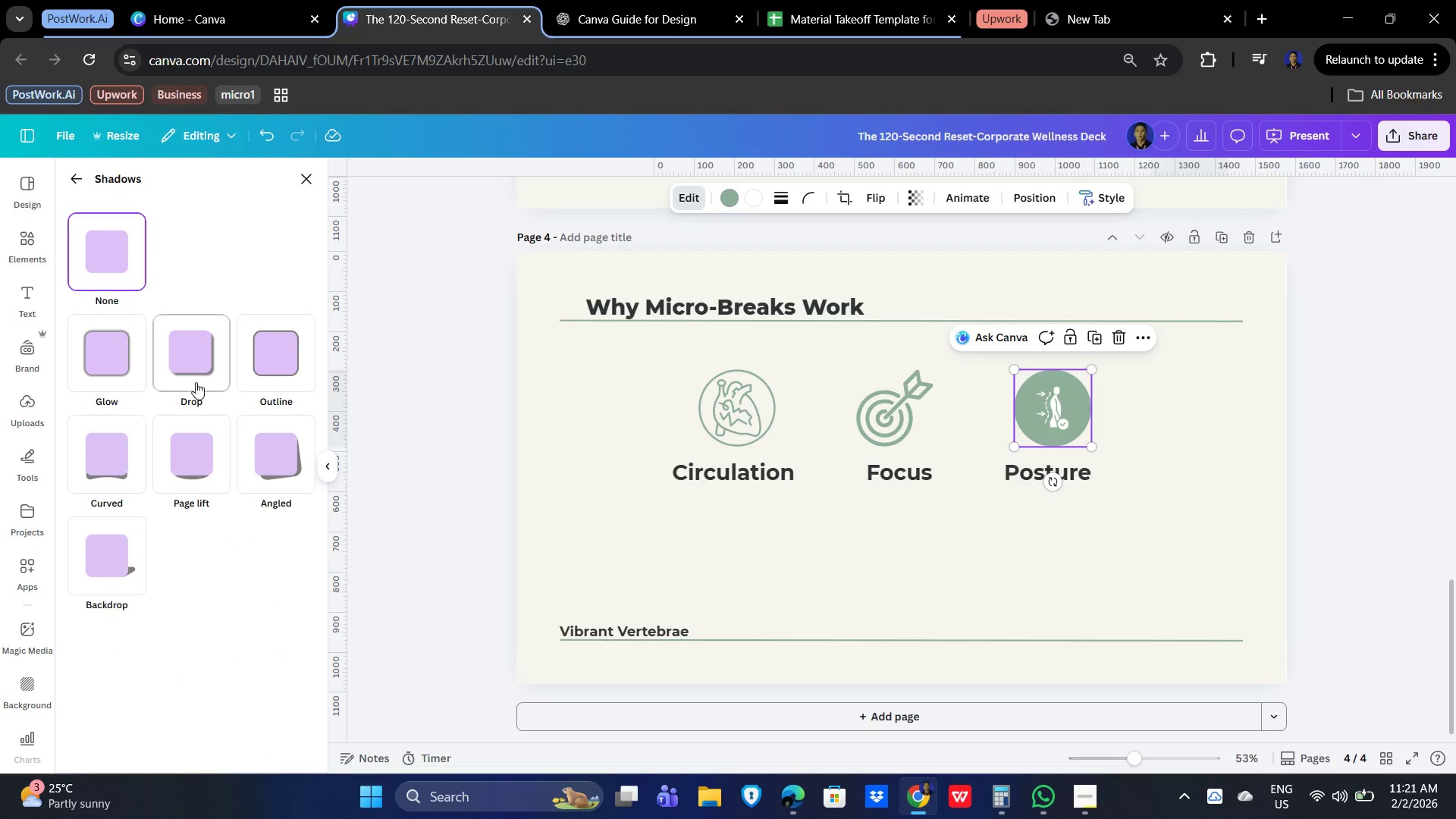 
left_click([203, 468])
 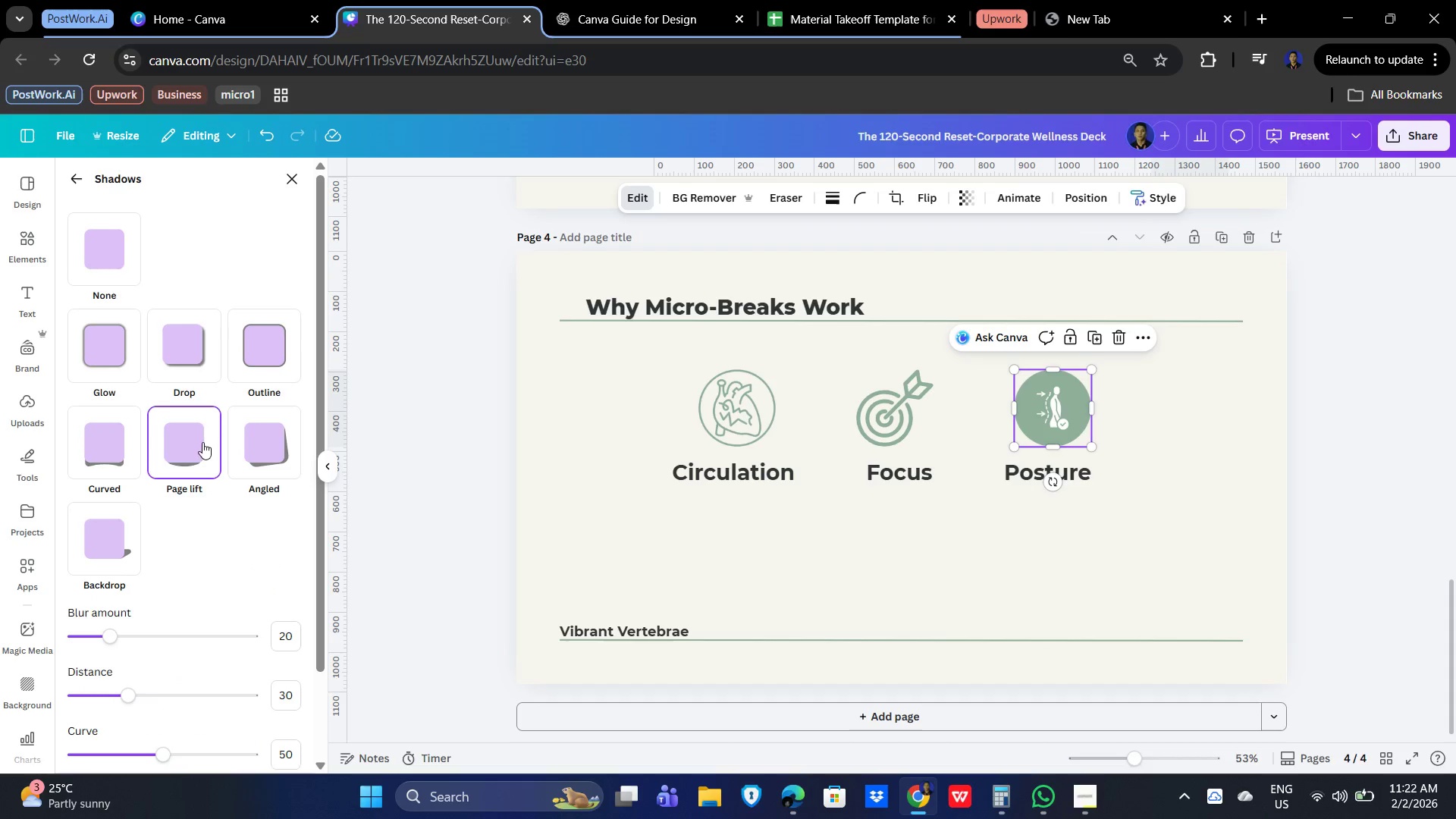 
left_click([195, 454])
 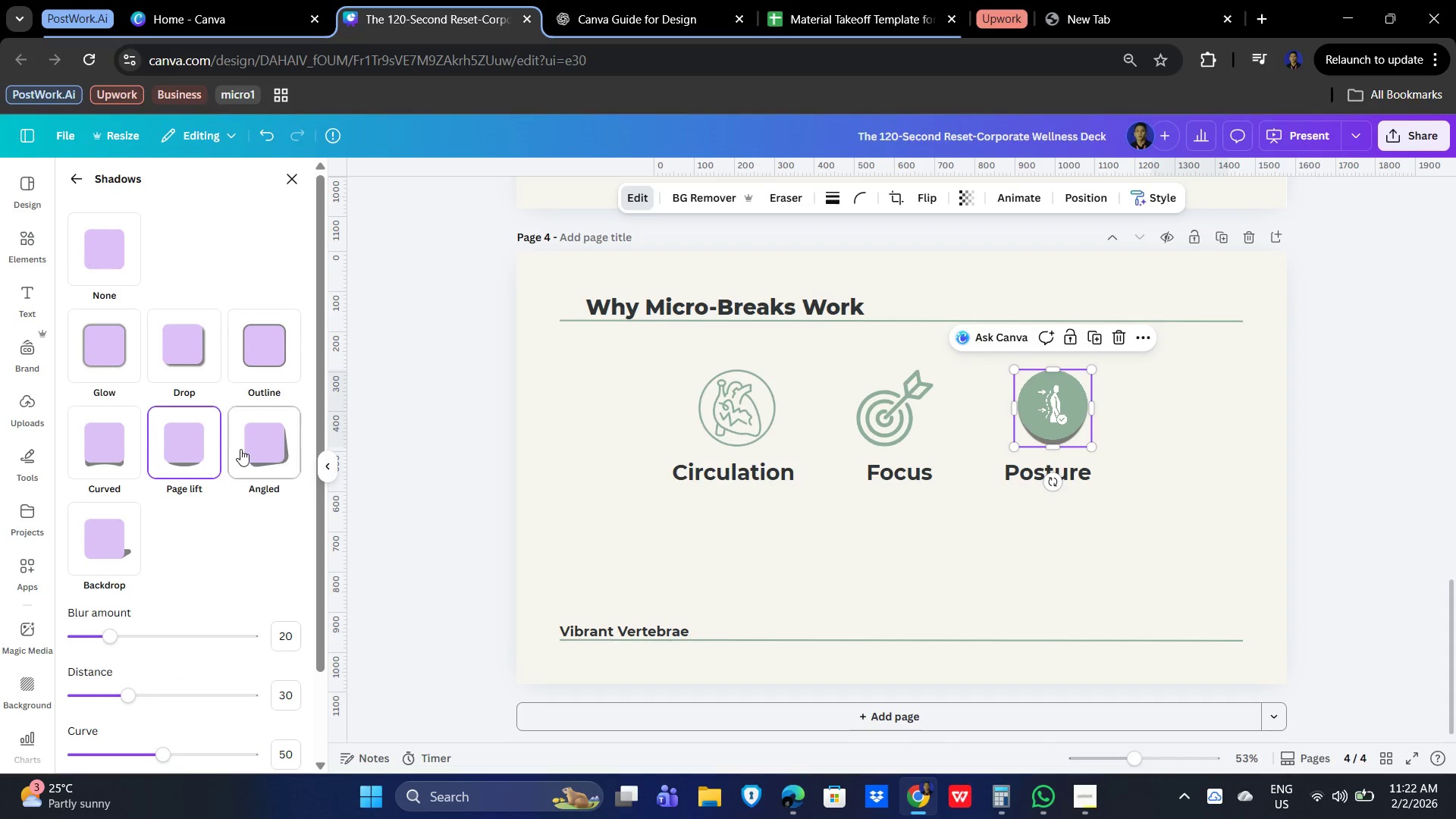 
left_click([266, 448])
 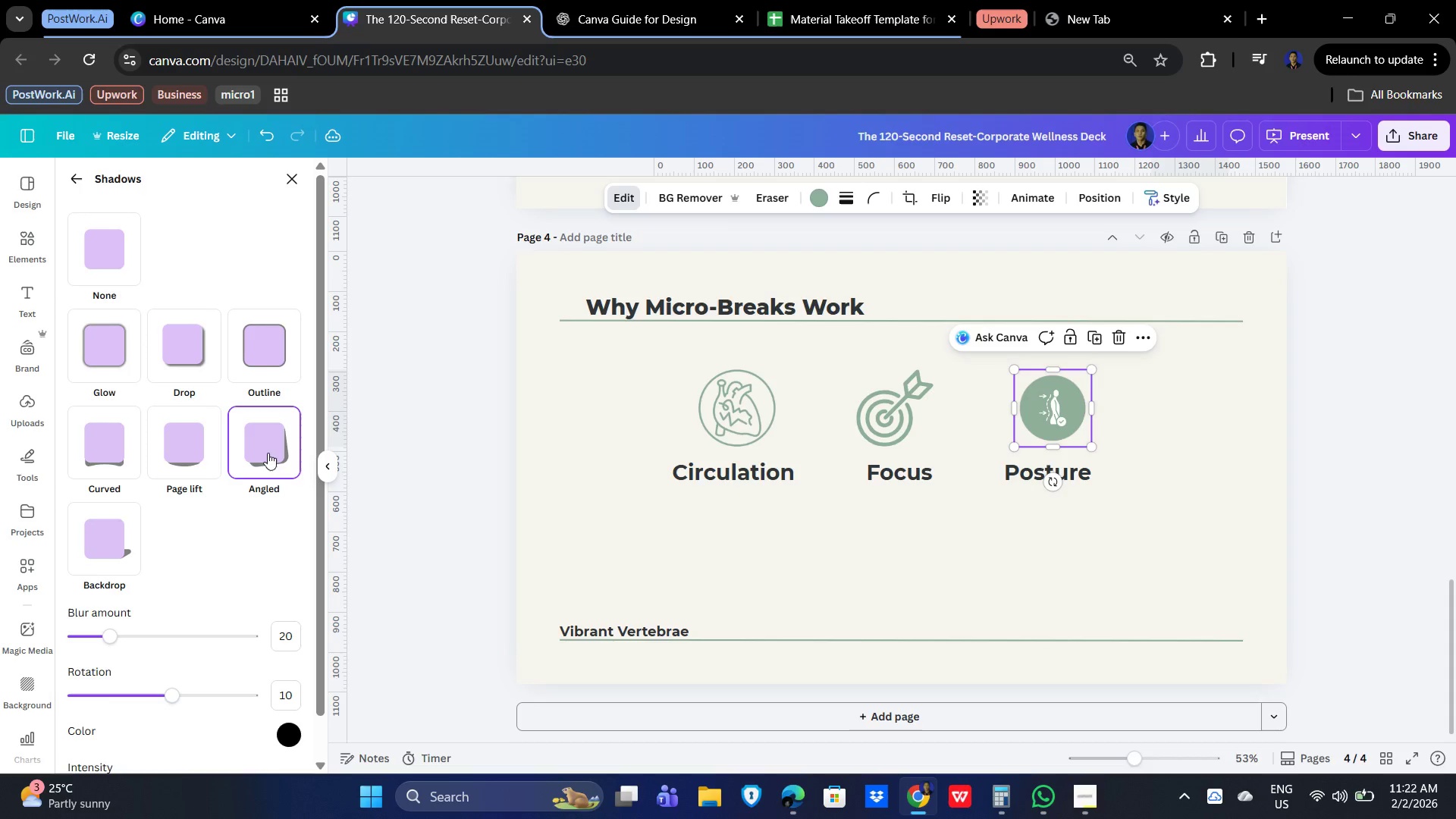 
left_click([263, 363])
 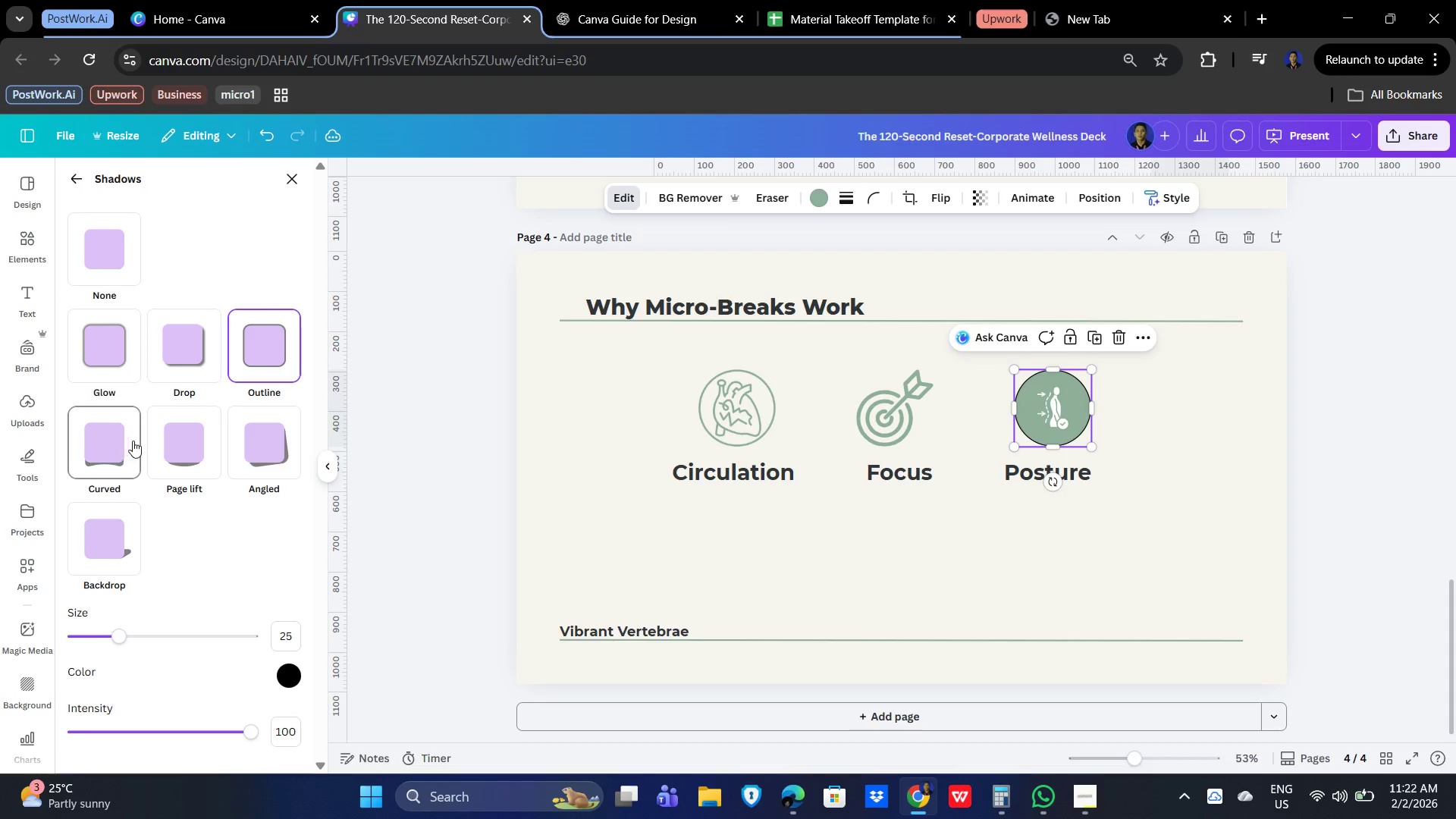 
left_click([117, 455])
 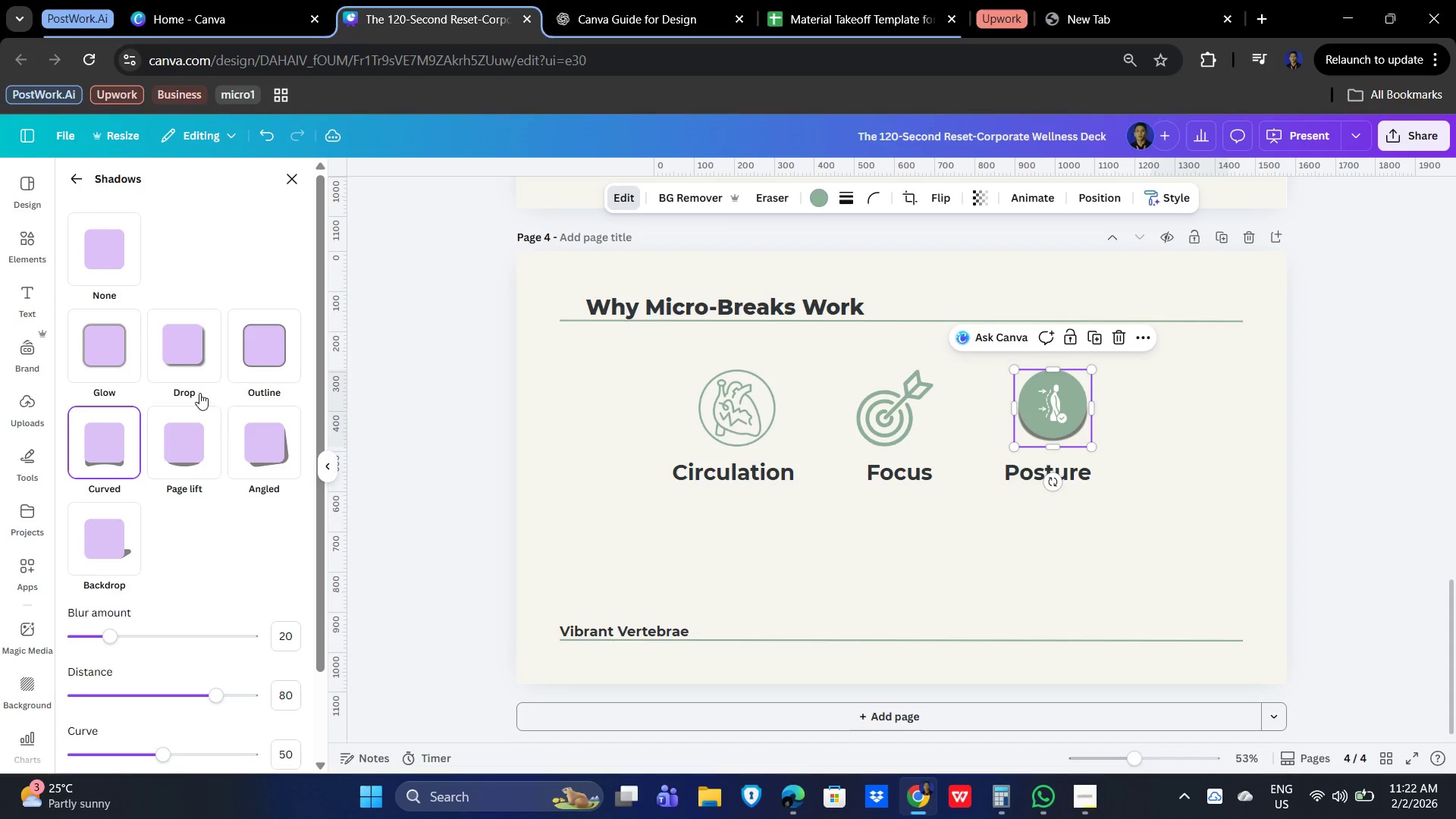 
left_click([182, 371])
 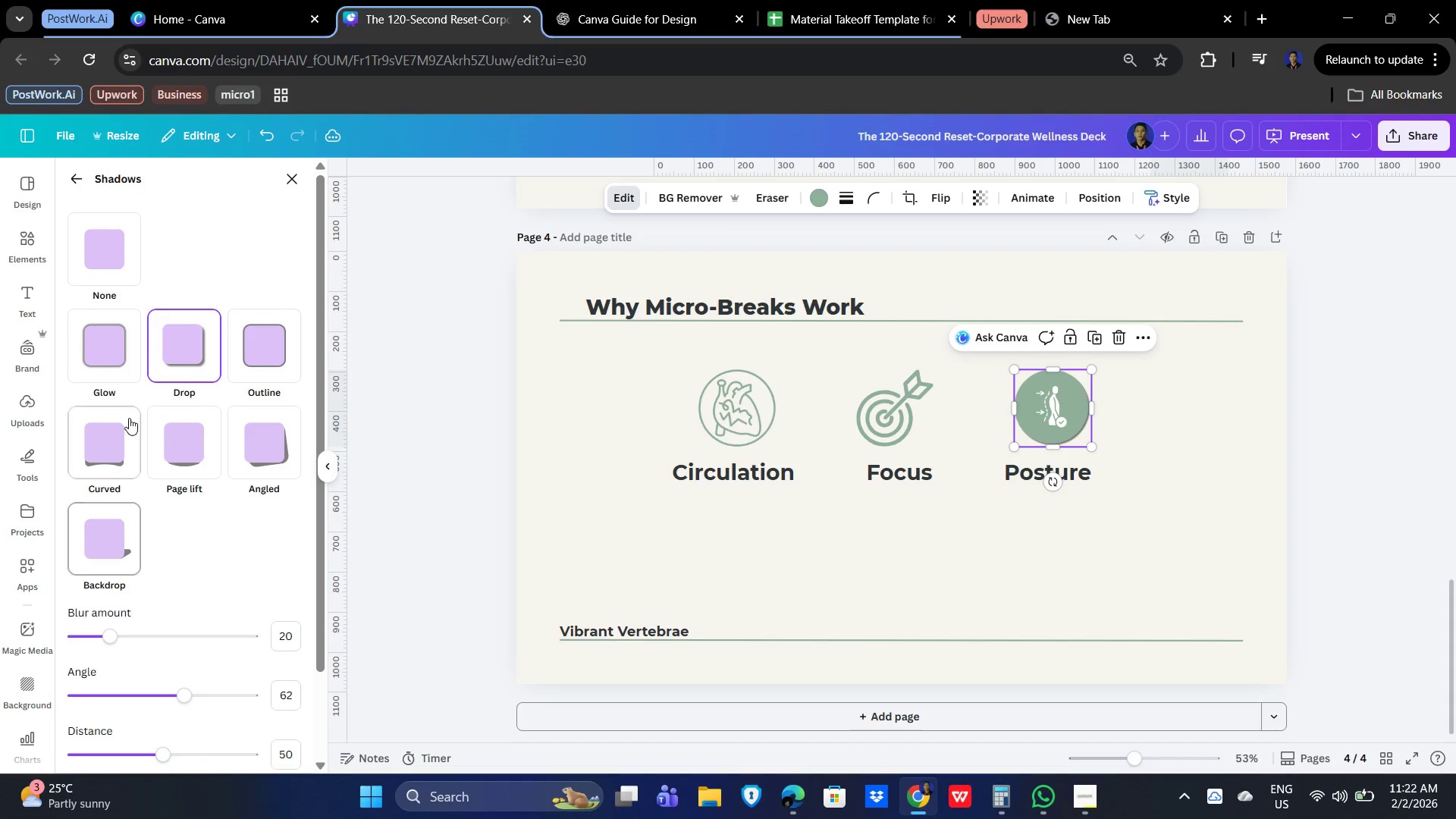 
left_click([868, 422])
 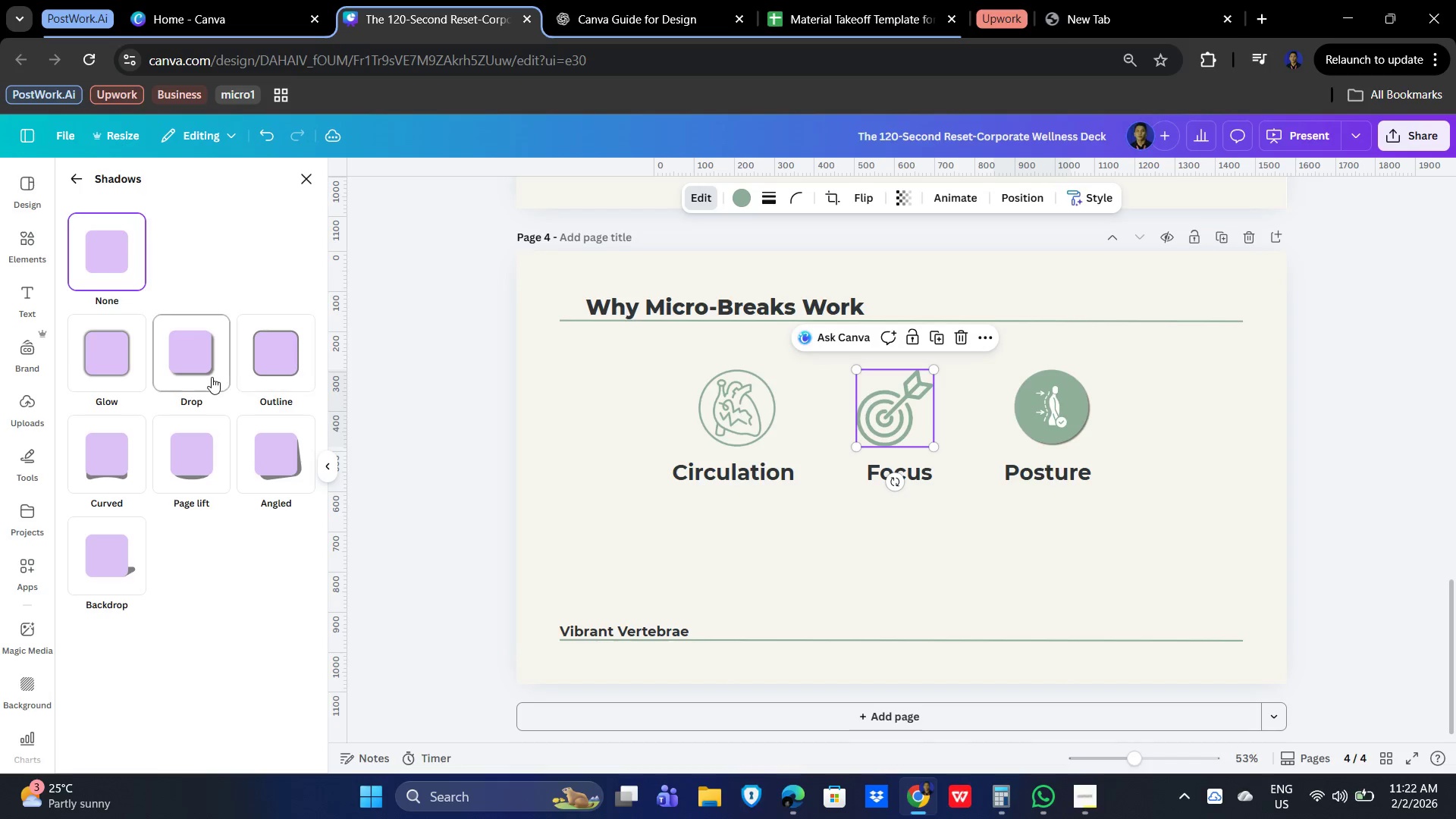 
left_click([200, 372])
 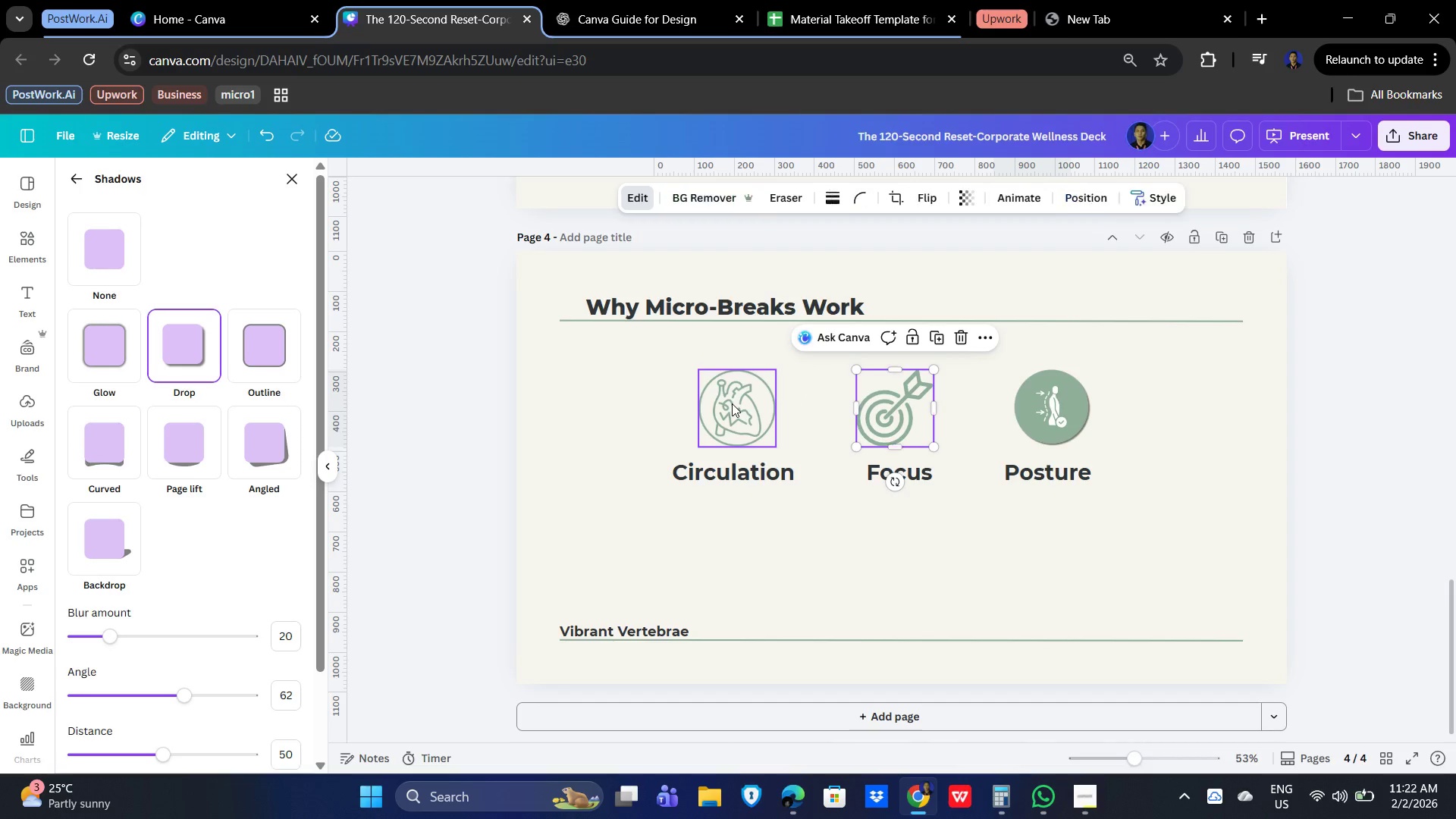 
left_click([732, 403])
 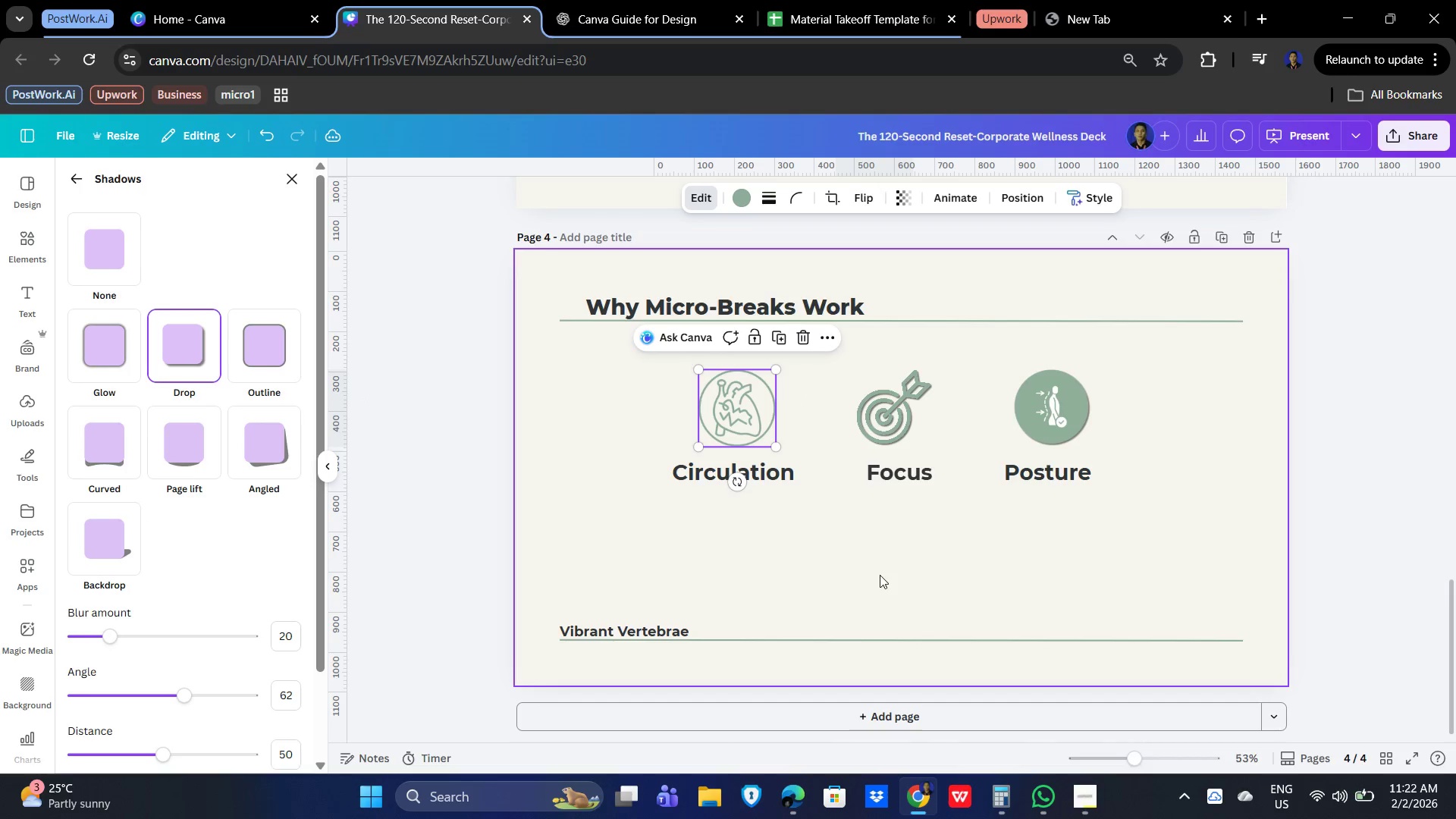 
left_click([944, 563])
 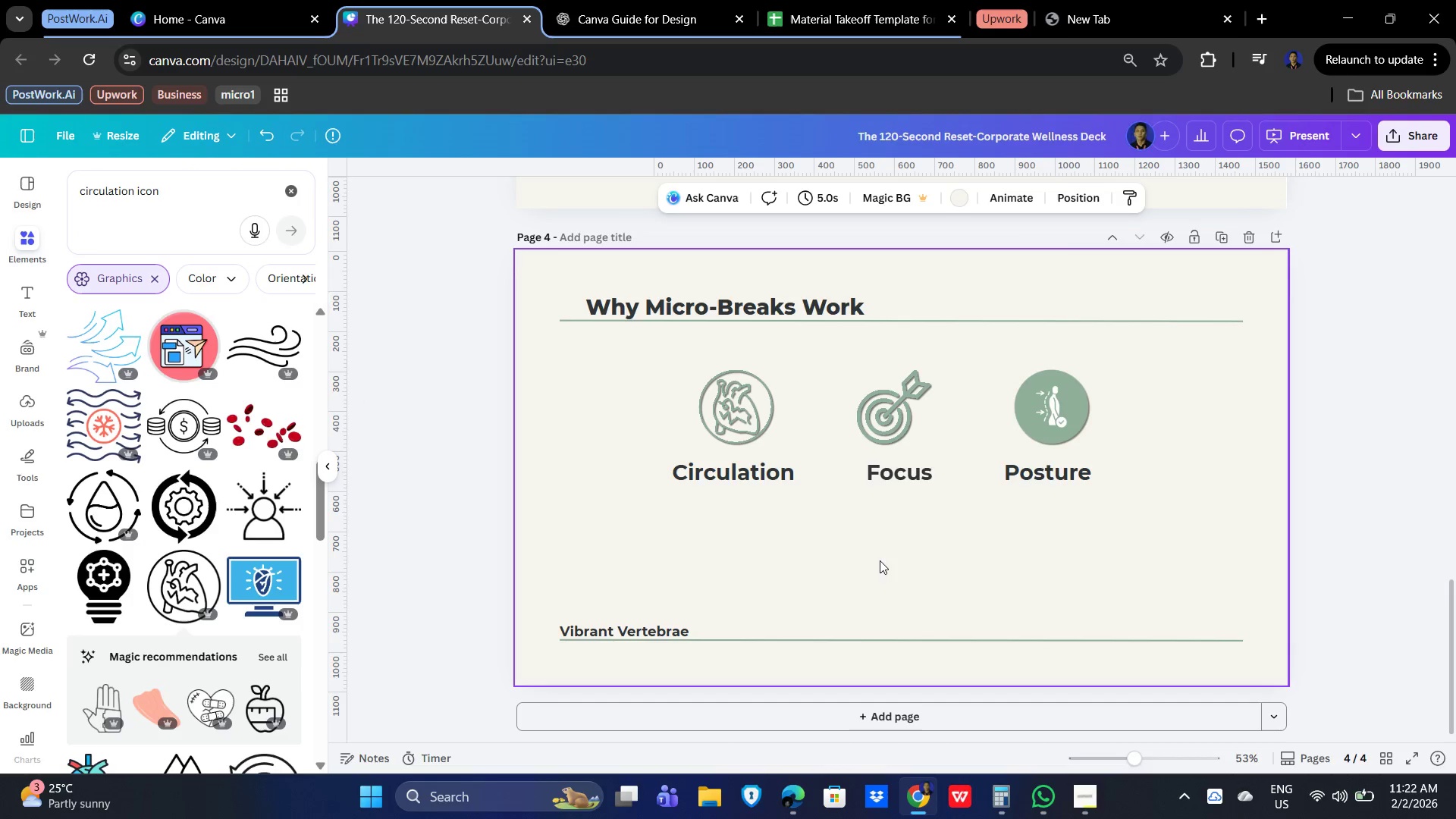 
left_click([1087, 546])
 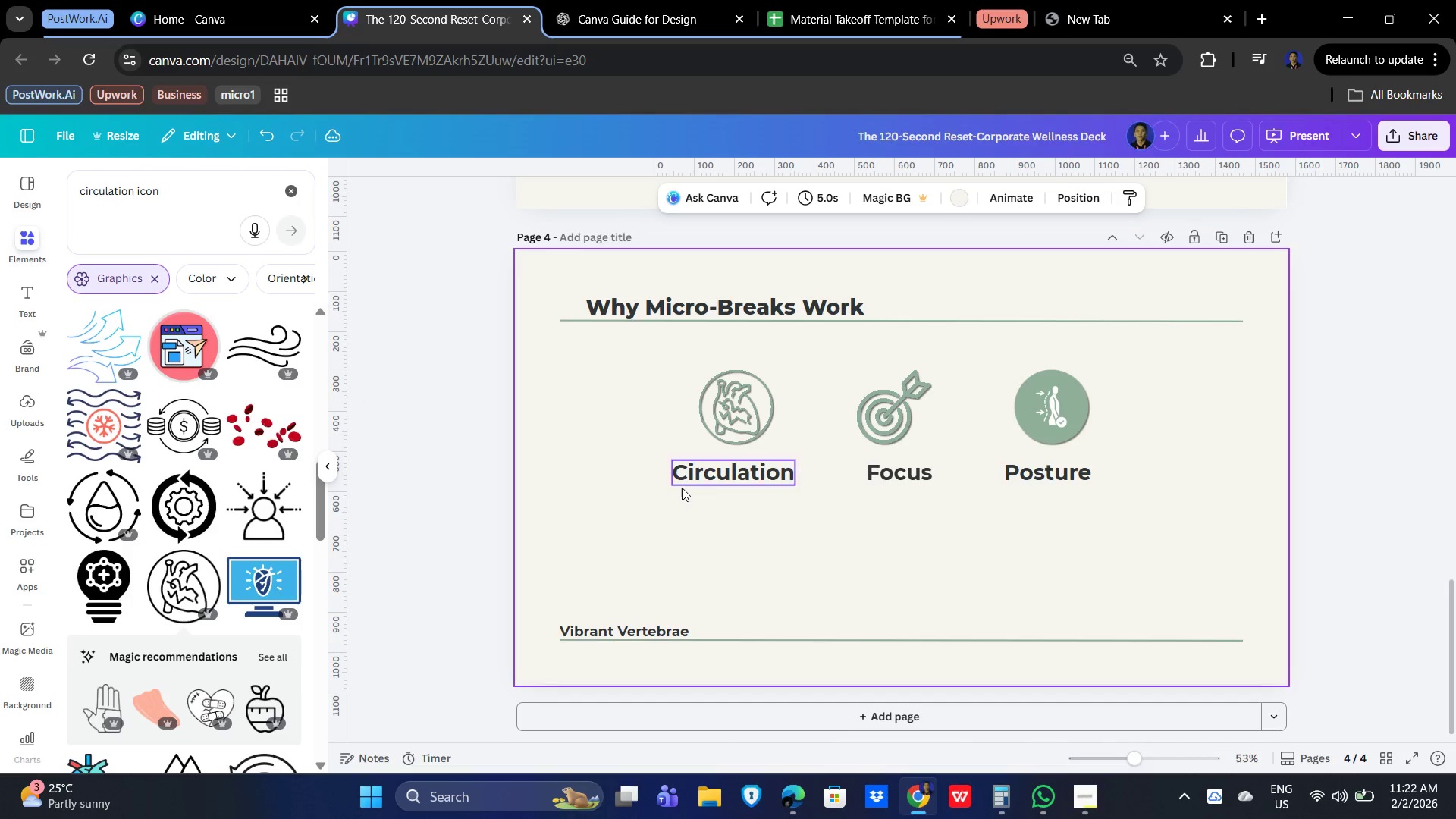 
left_click([727, 478])
 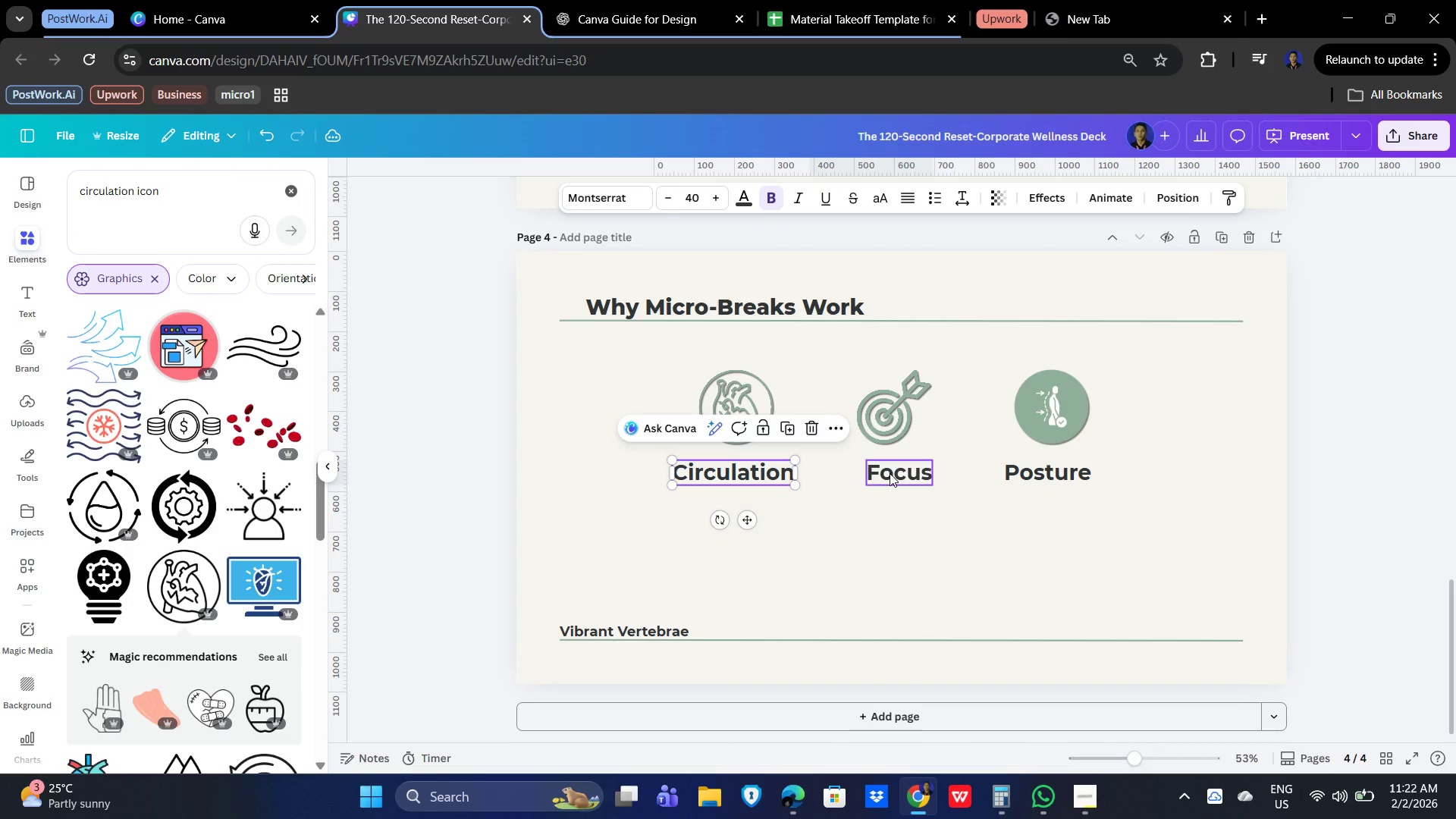 
hold_key(key=ShiftLeft, duration=1.02)
left_click([890, 473])
 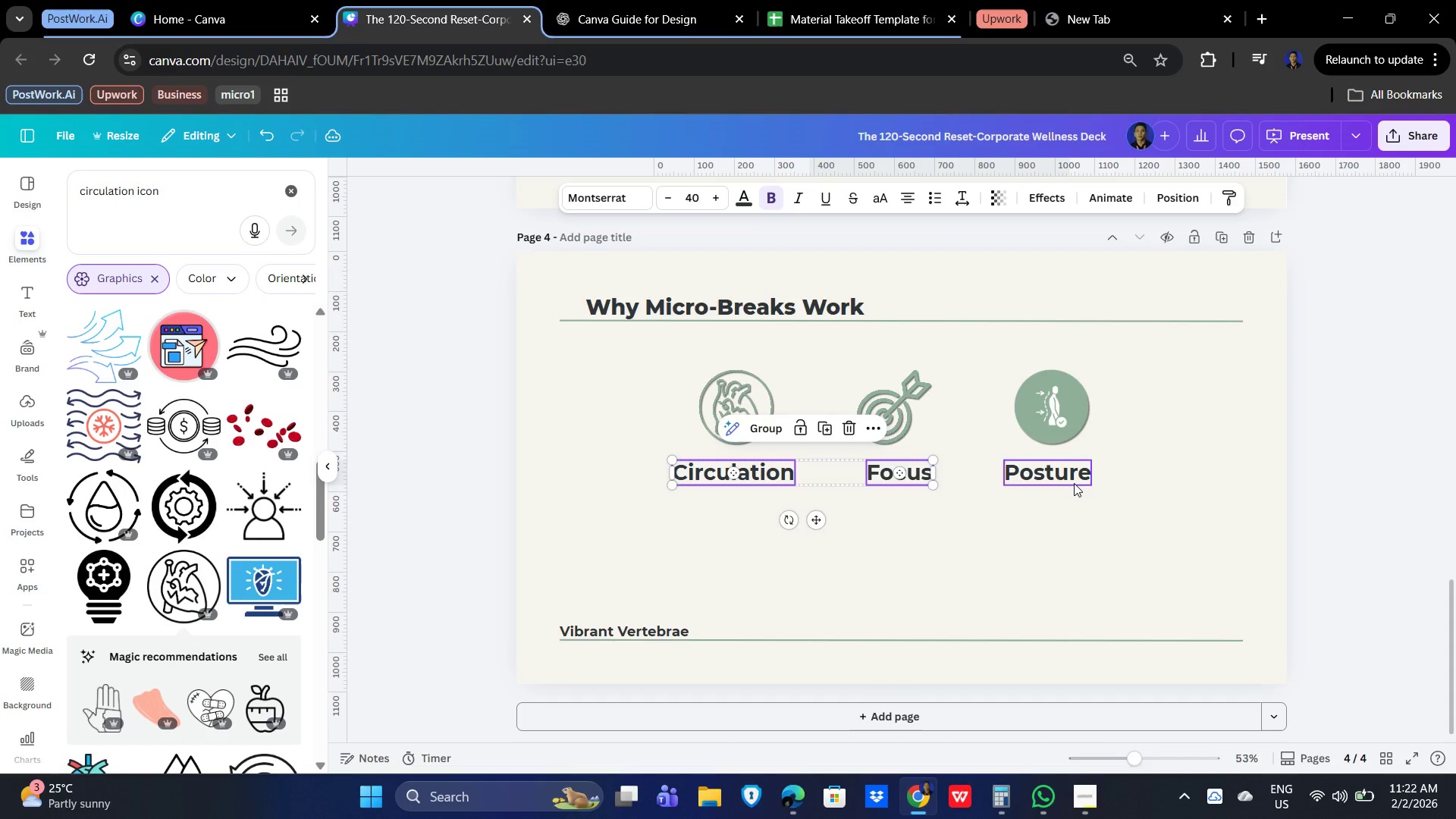 
left_click([1070, 480])
 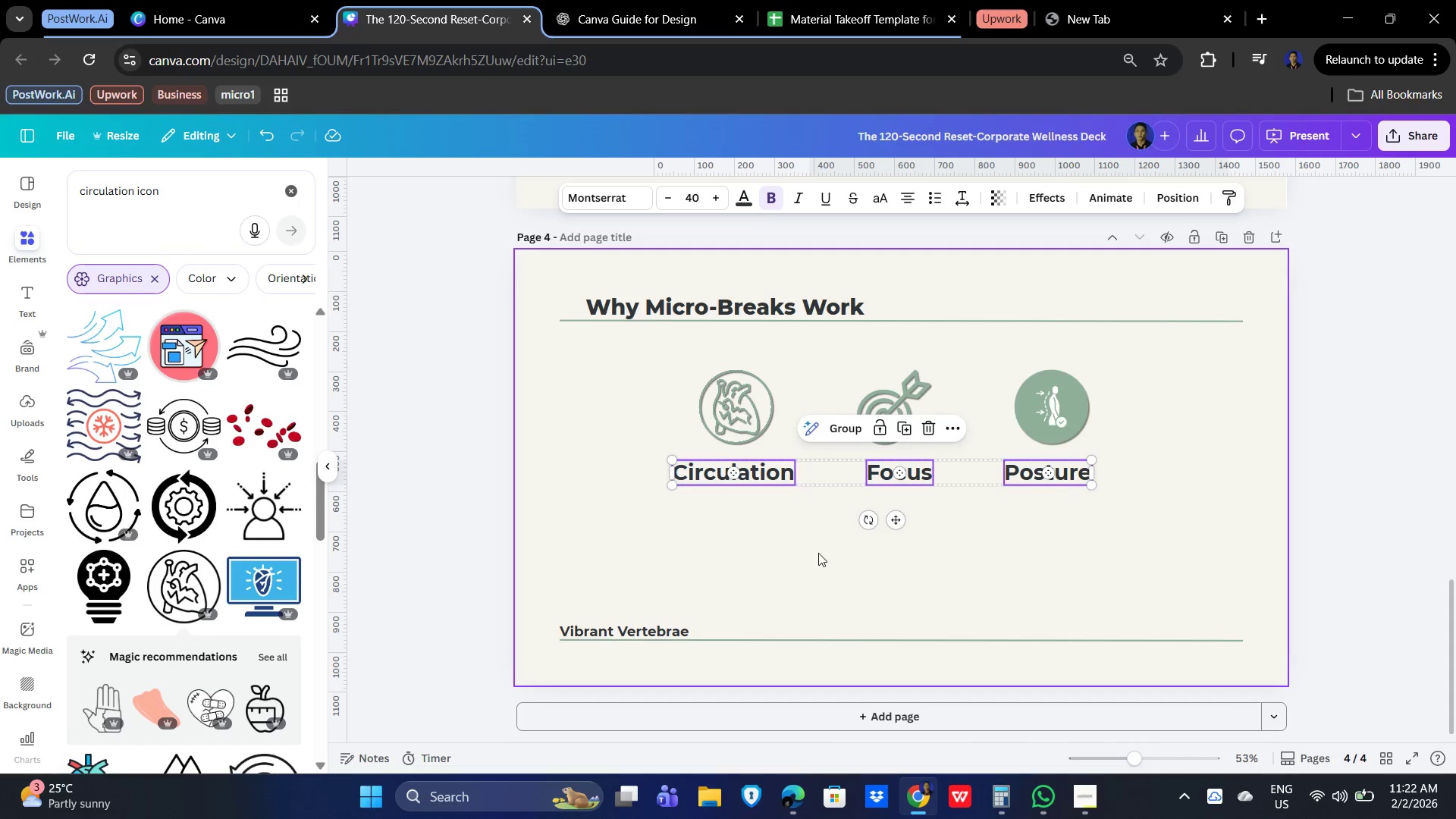 
key(Control+B)
 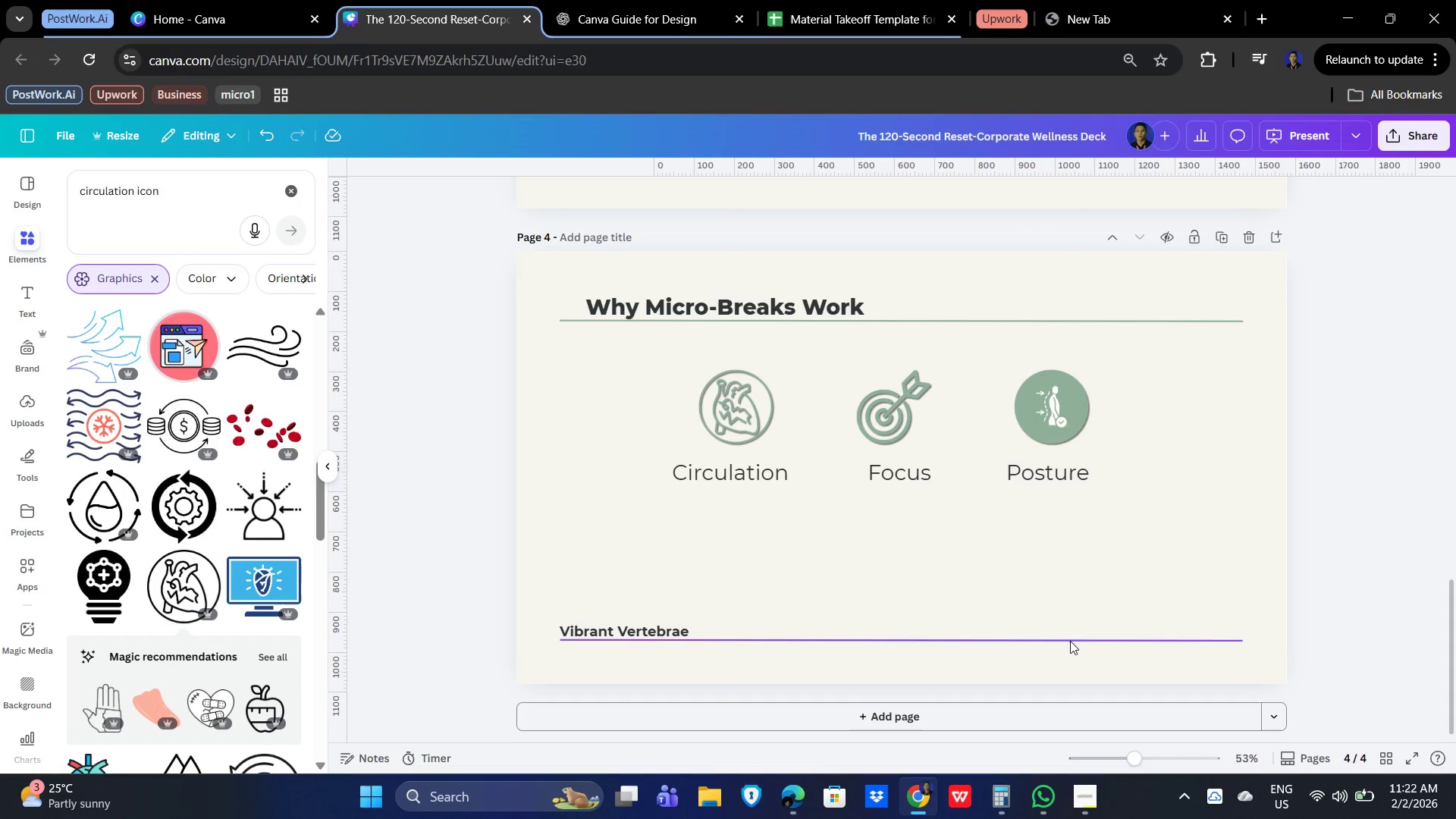 
left_click([1186, 579])
 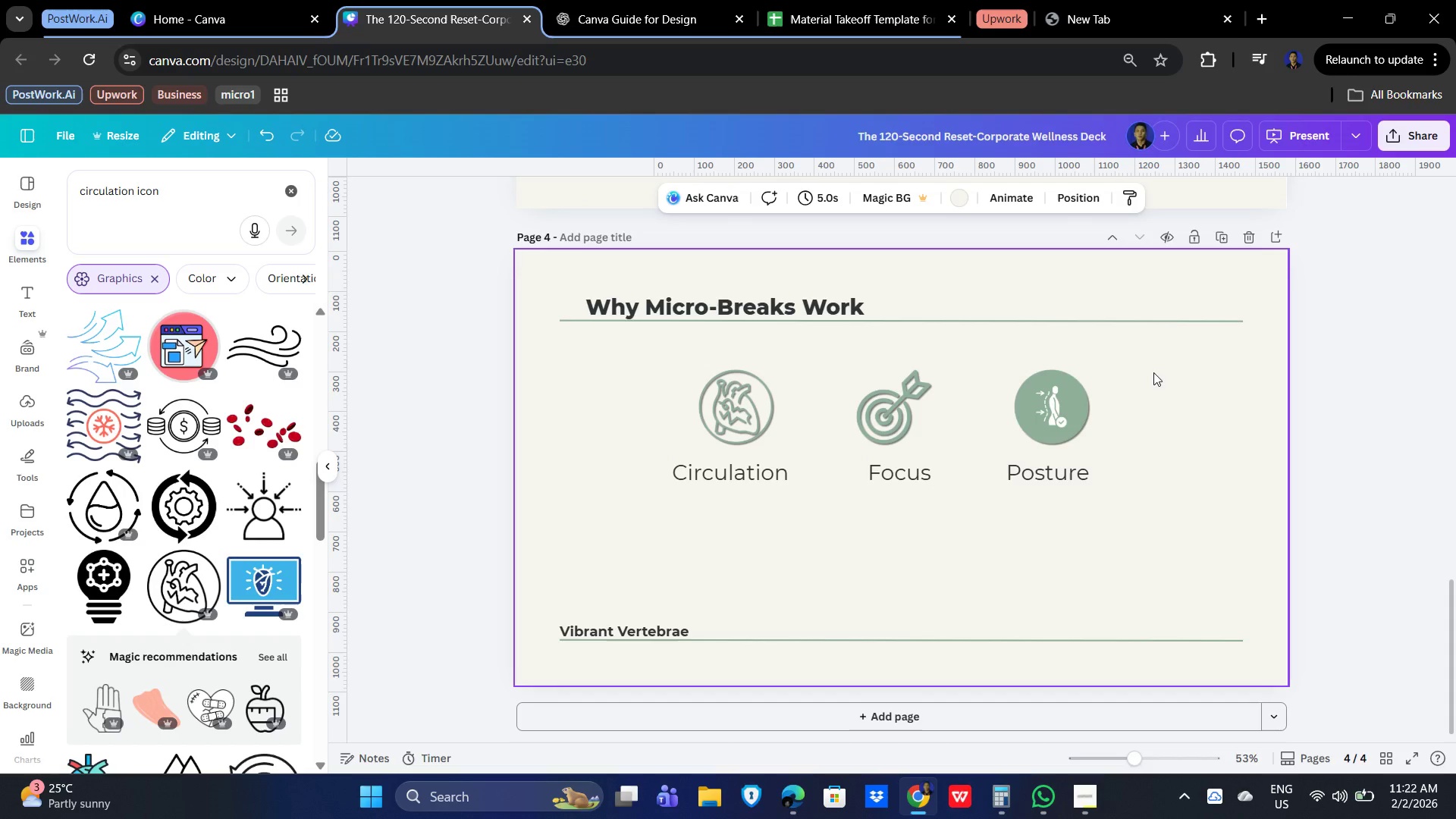 
left_click_drag(start_coordinate=[1153, 372], to_coordinate=[526, 500])
 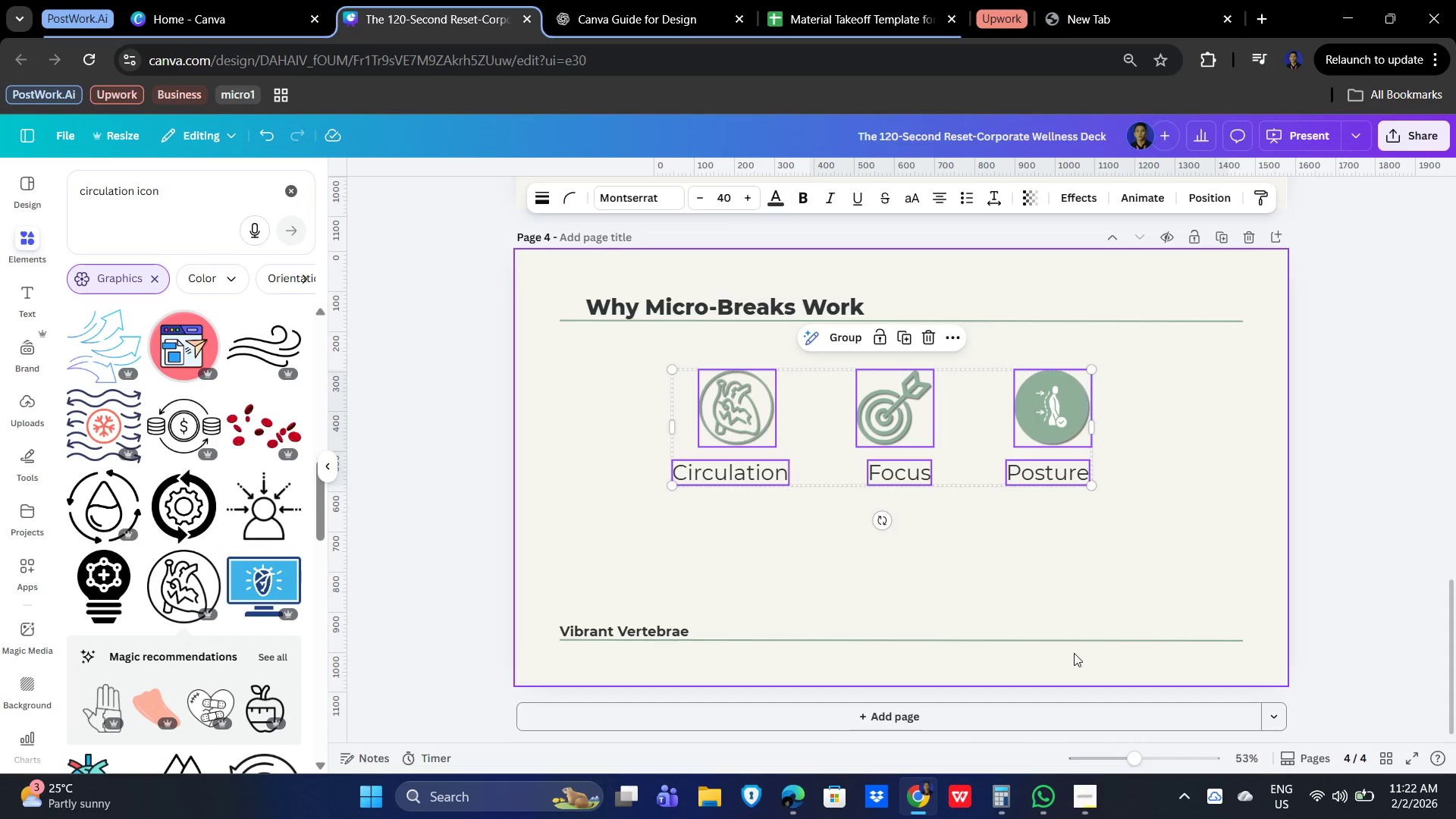 
hold_key(key=ArrowDown, duration=1.52)
 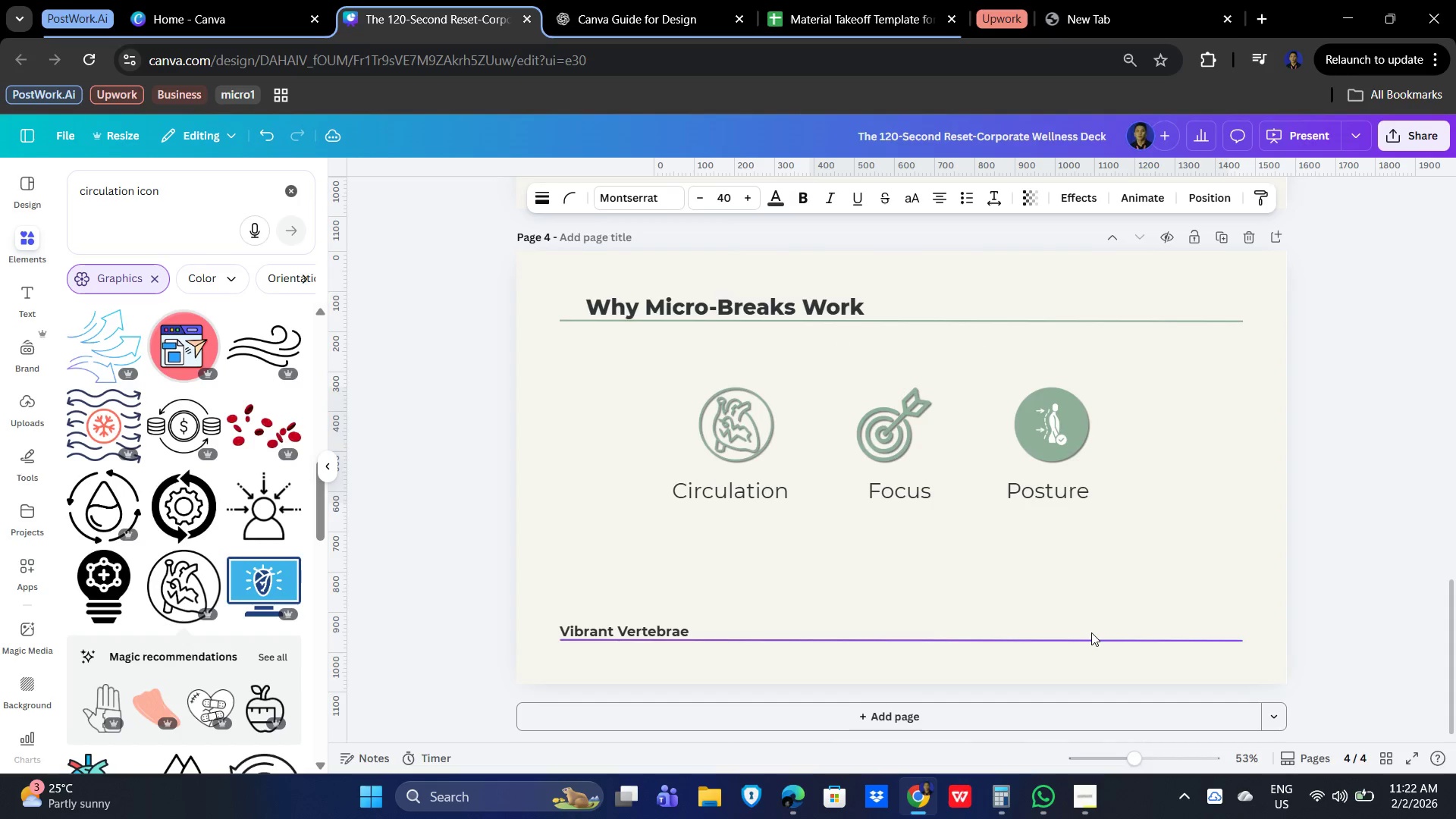 
hold_key(key=ArrowDown, duration=1.5)
 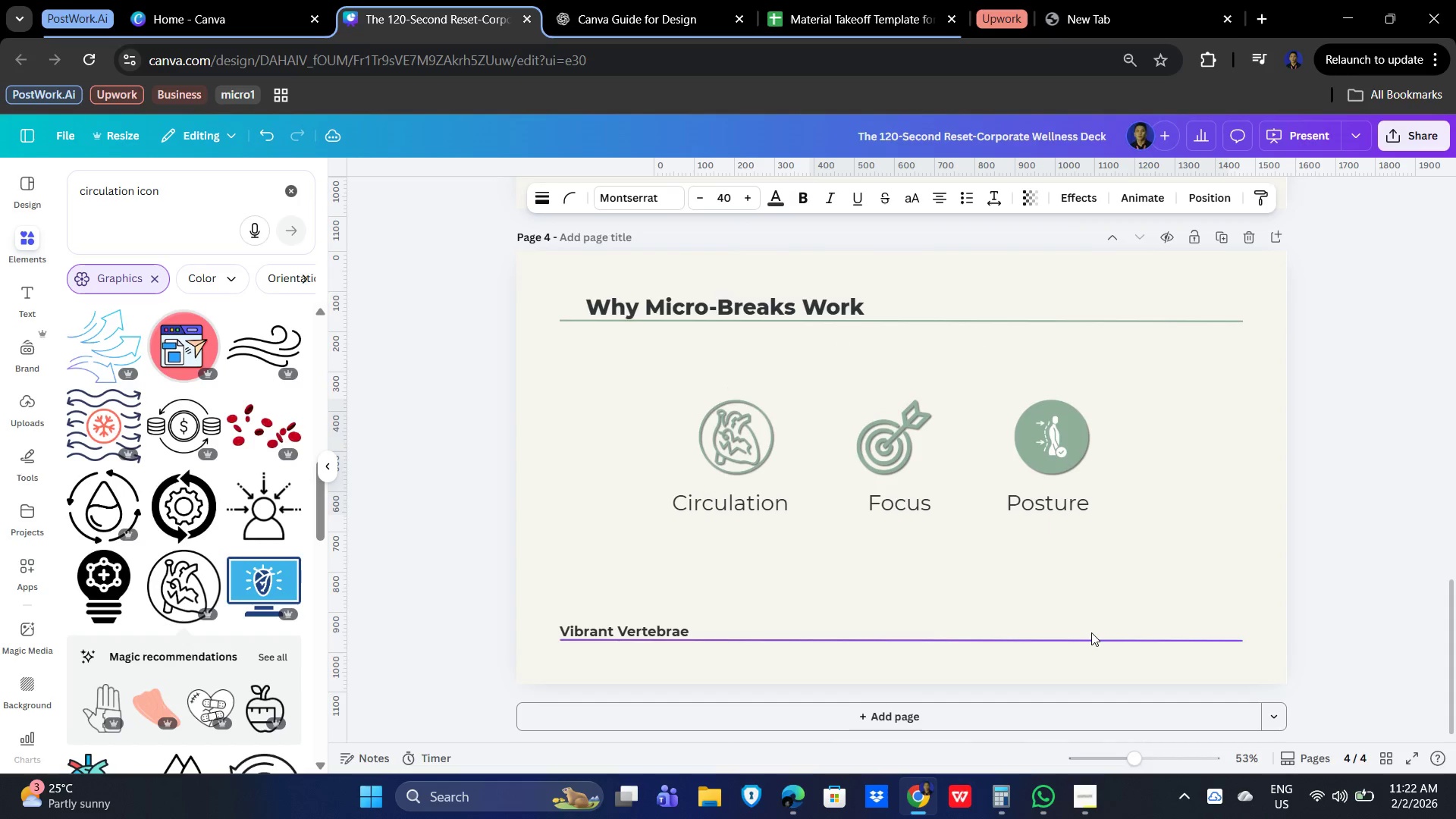 
key(ArrowDown)
 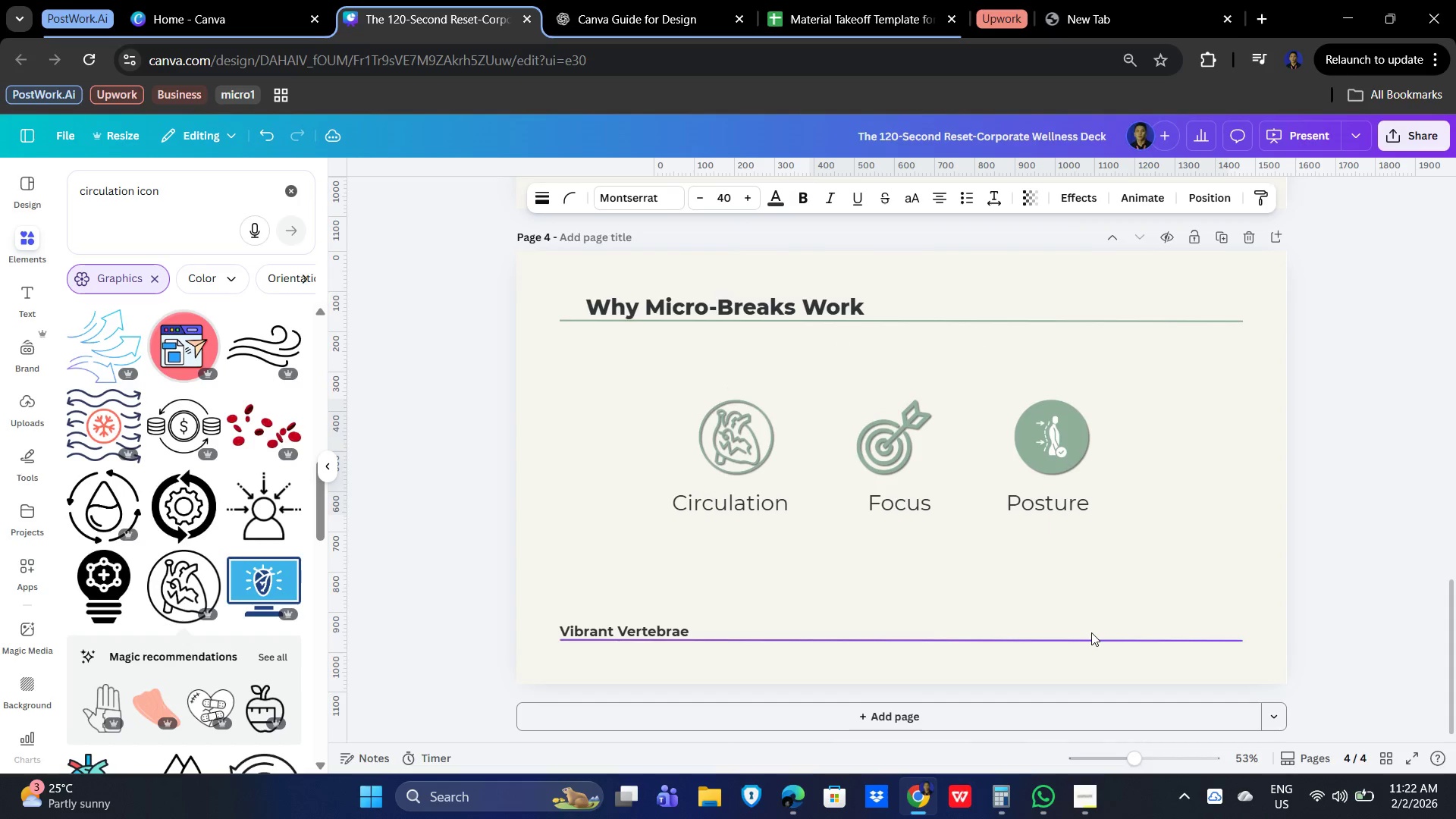 
key(ArrowDown)
 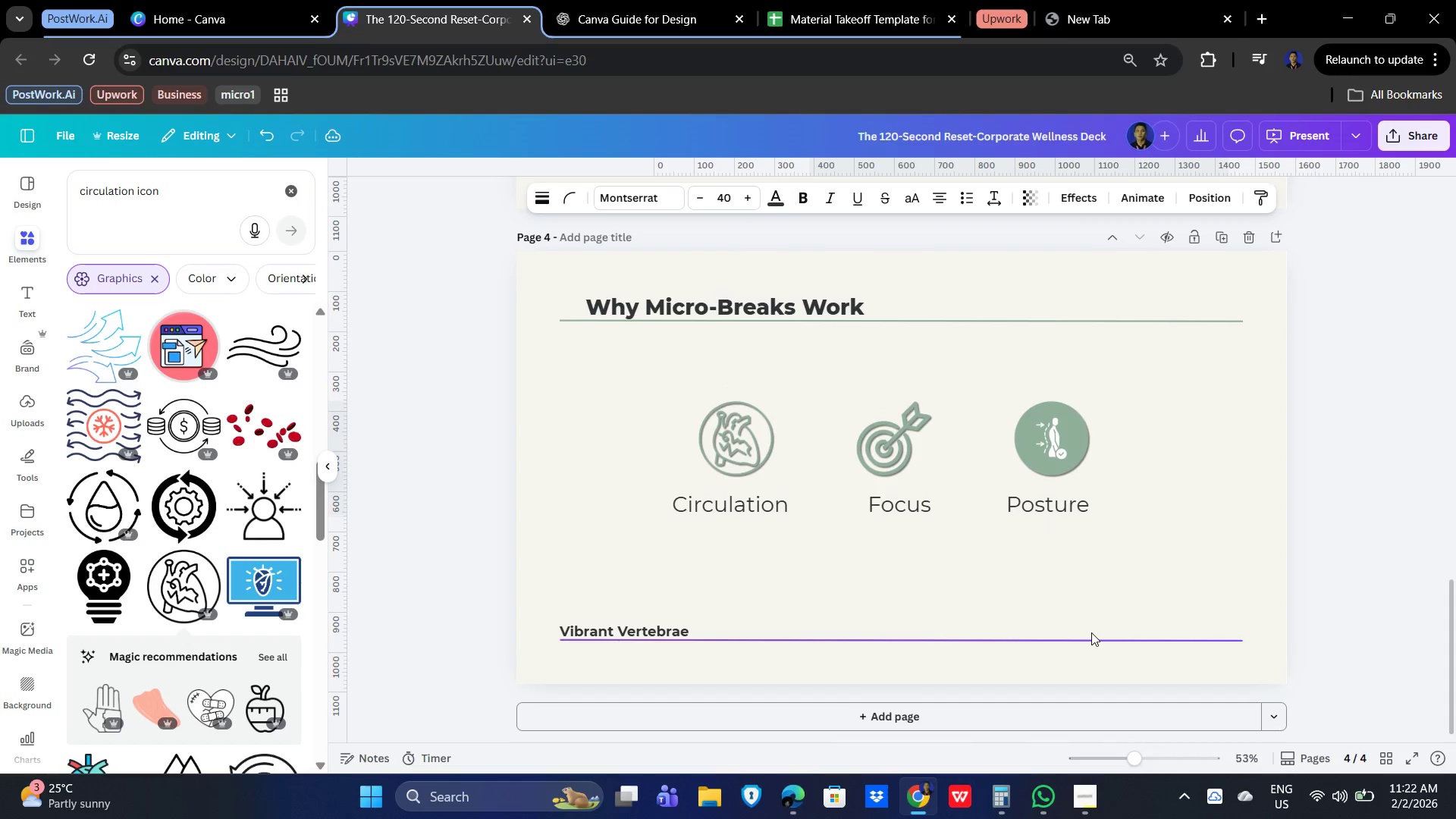 
key(ArrowDown)
 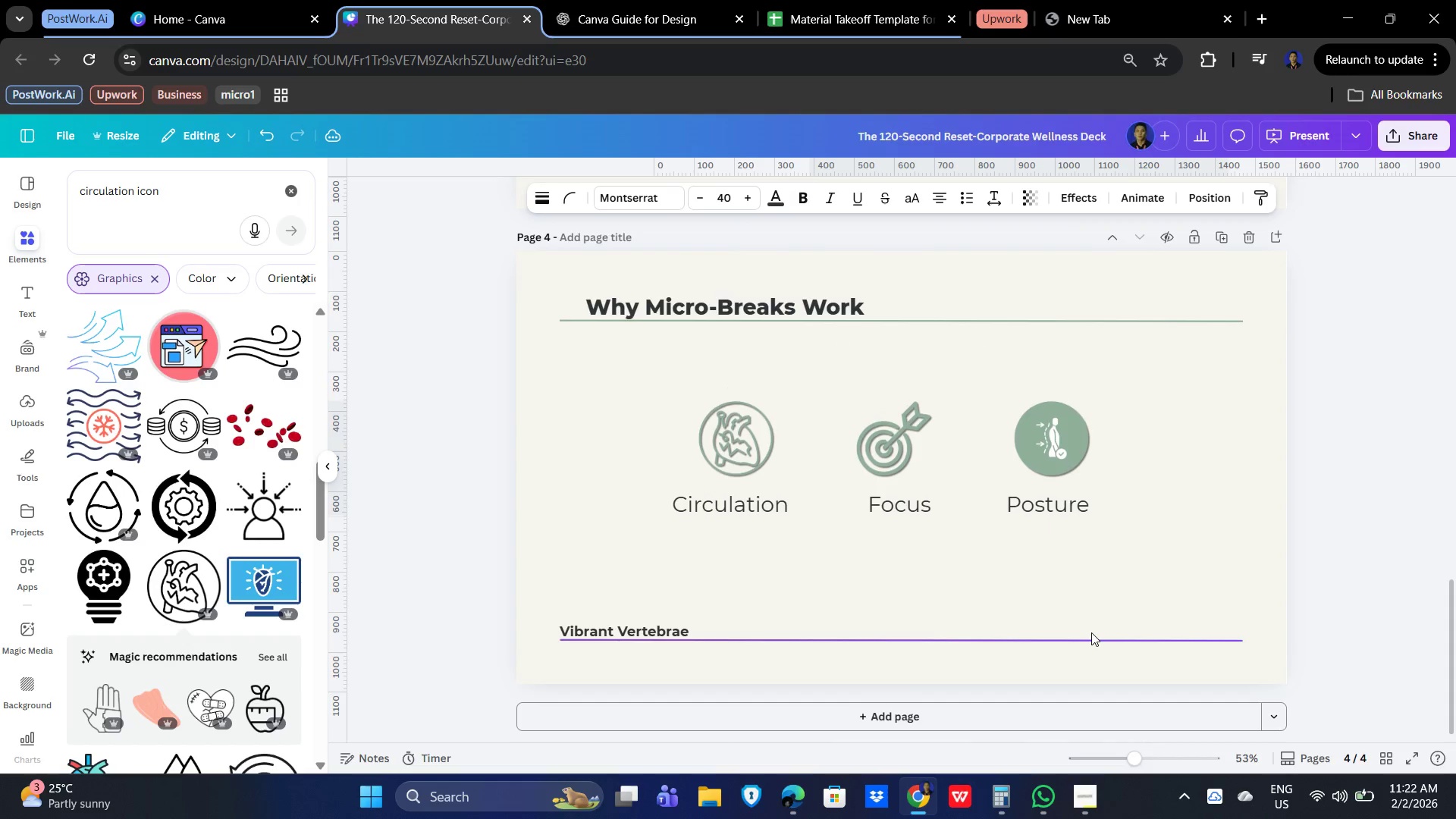 
key(ArrowDown)
 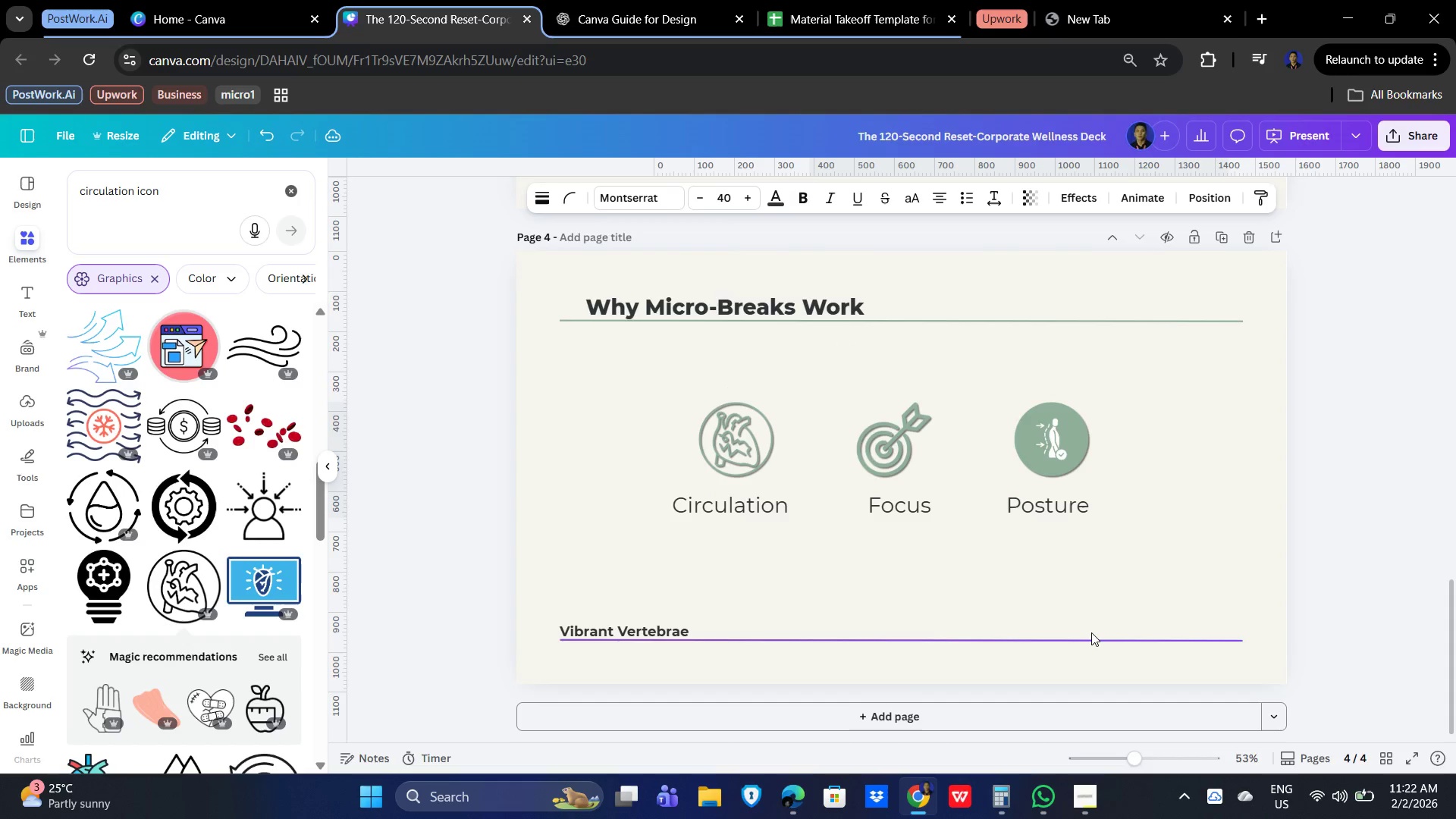 
key(ArrowDown)
 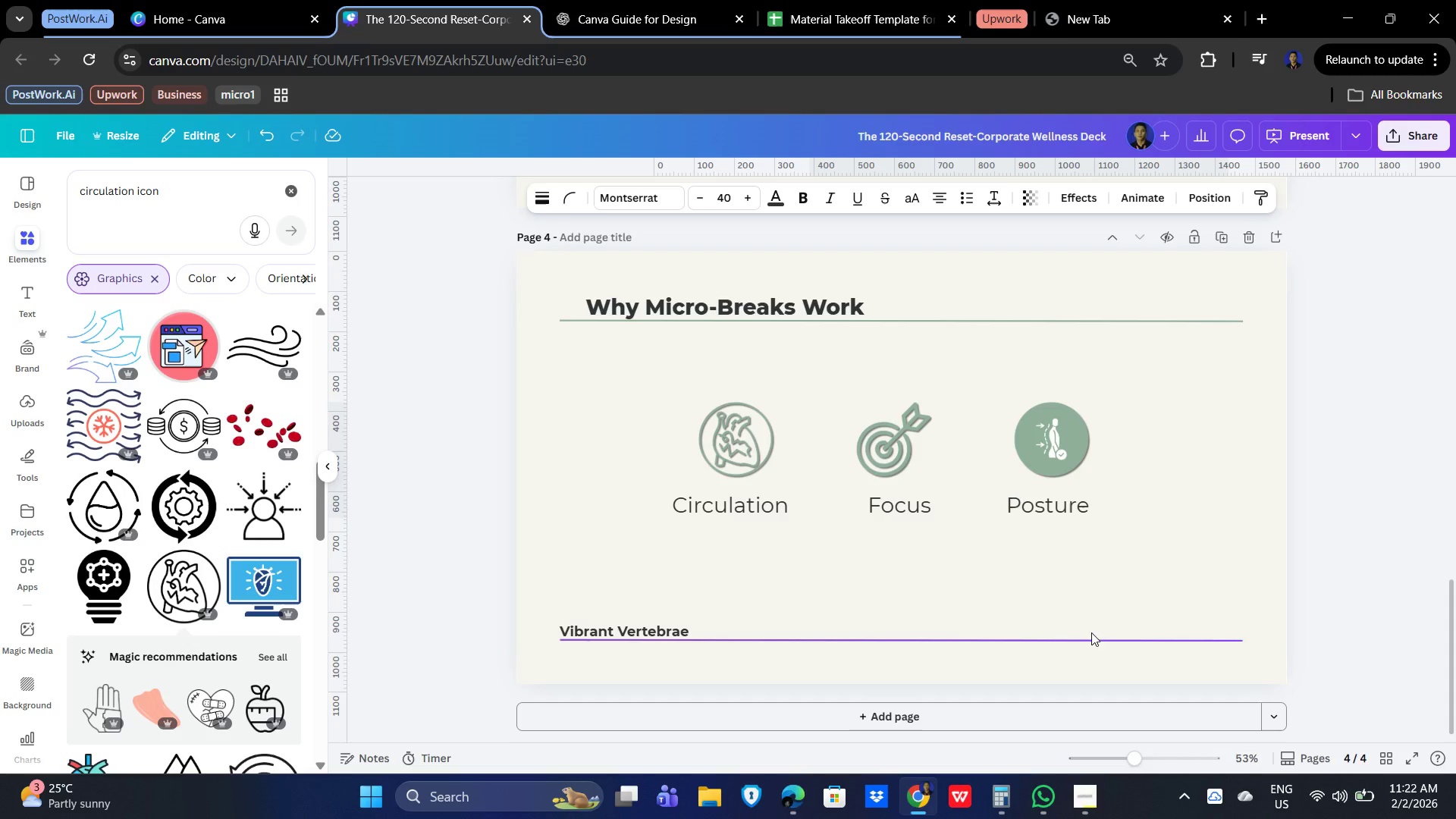 
key(ArrowDown)
 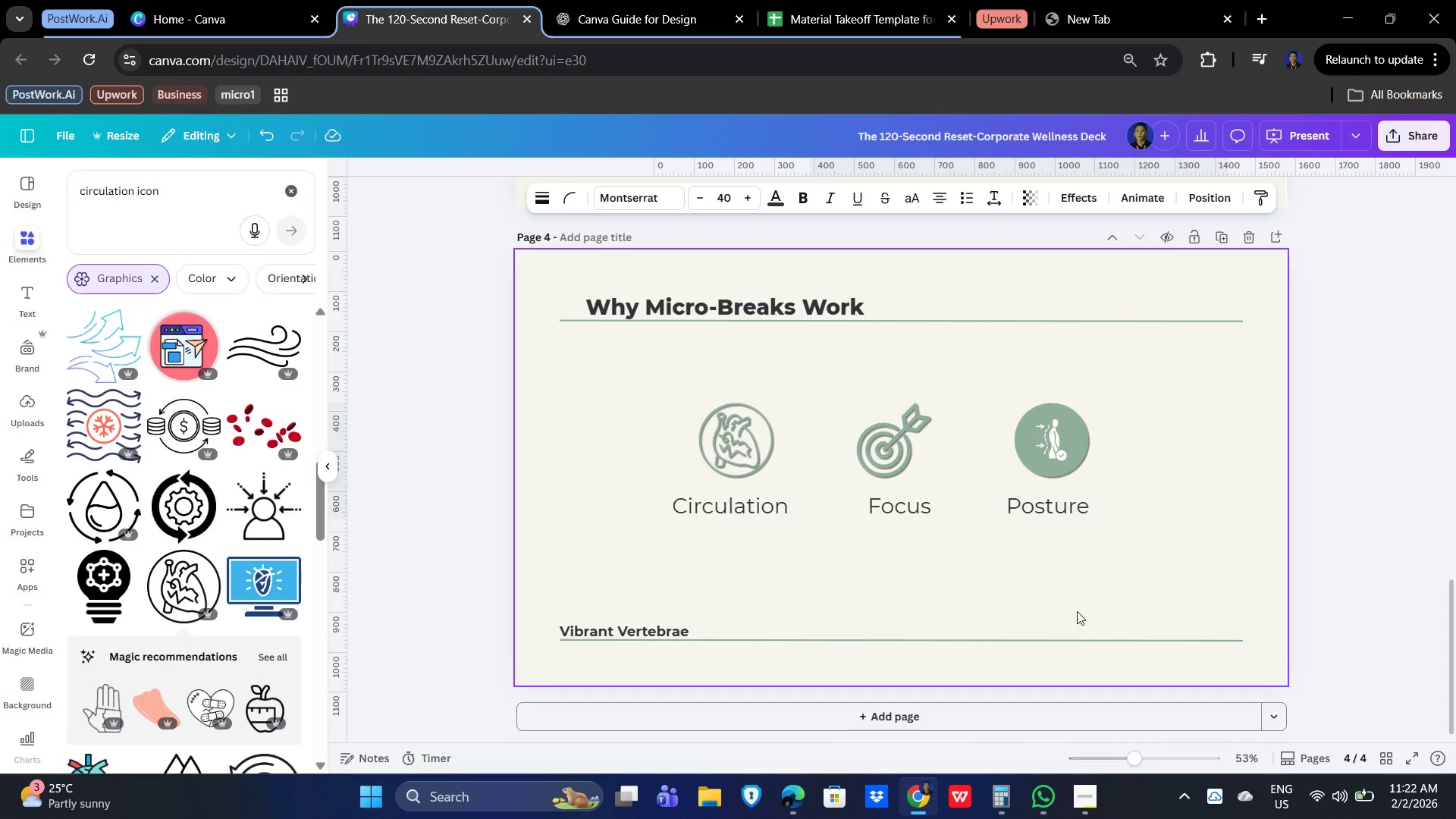 
key(ArrowDown)
 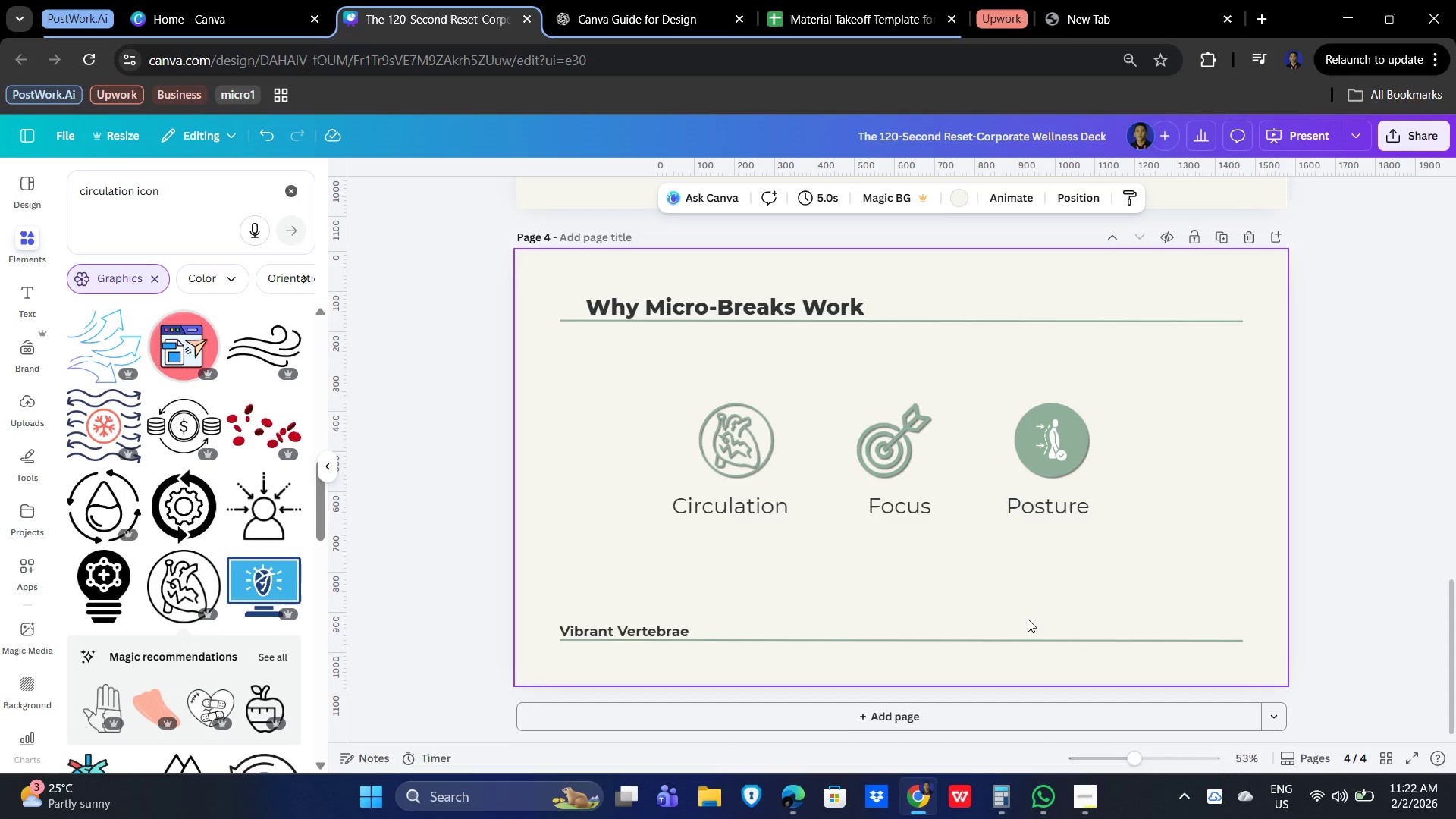 
double_click([878, 597])
 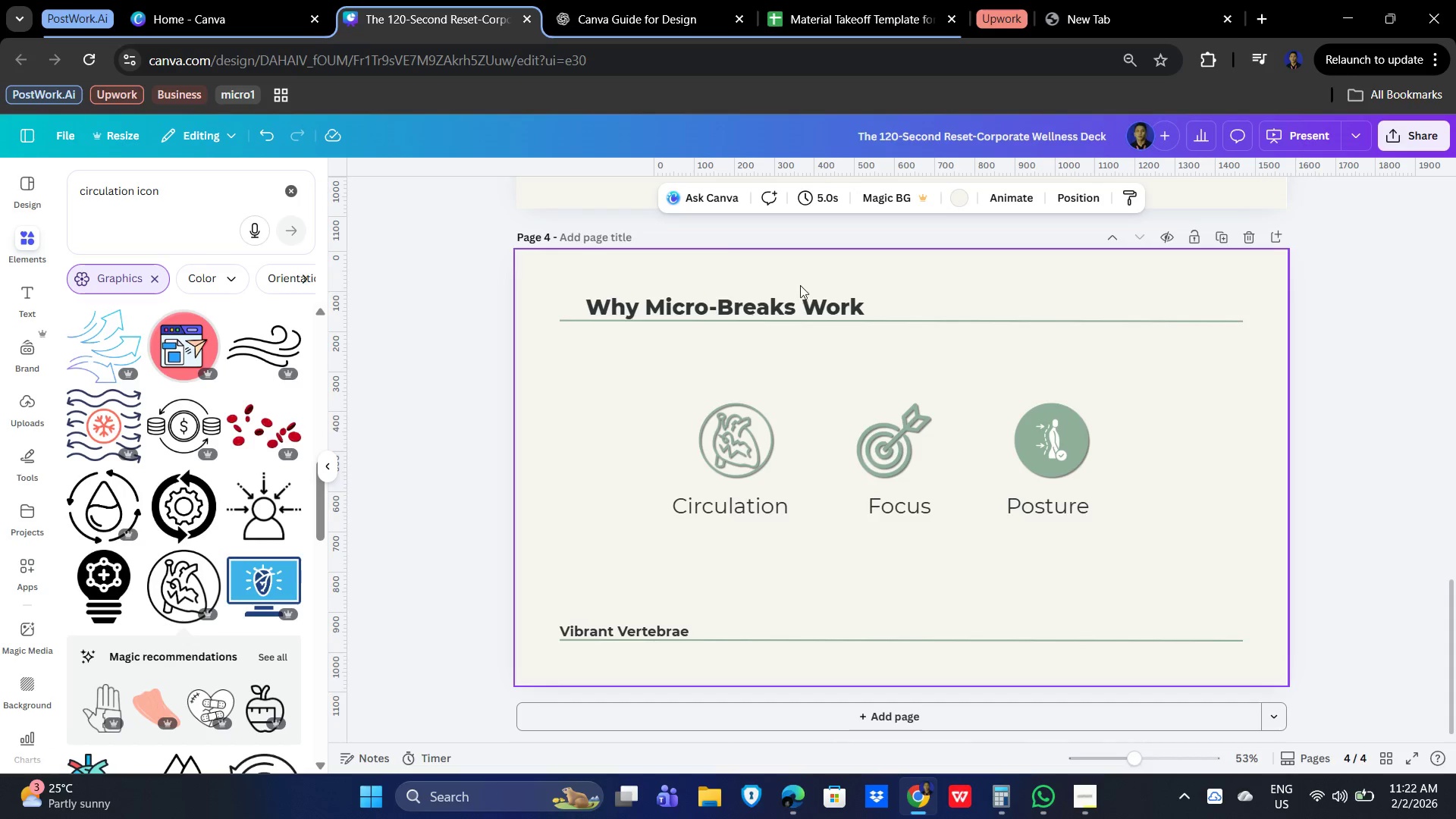 
left_click([755, 297])
 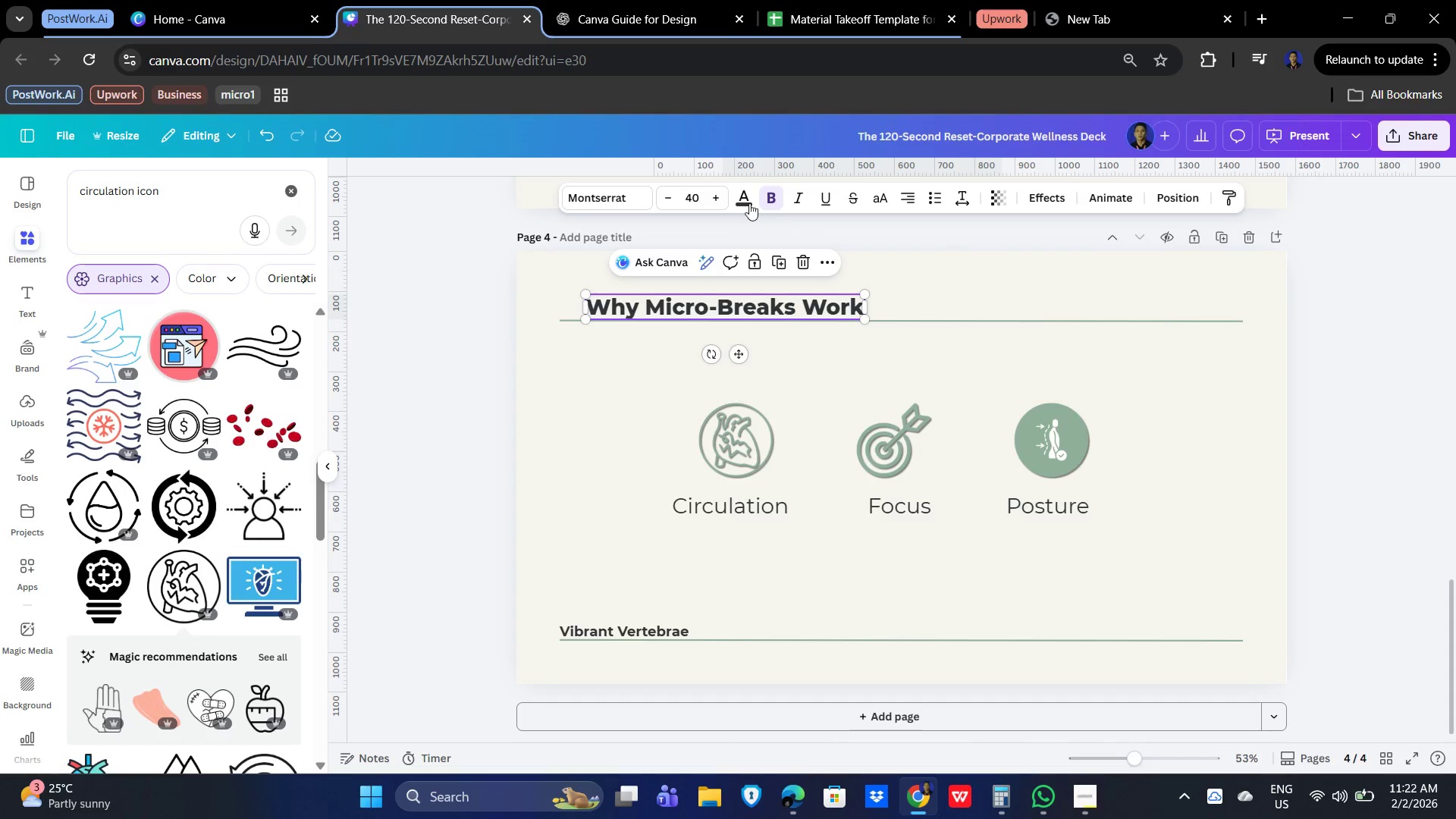 
left_click([744, 201])
 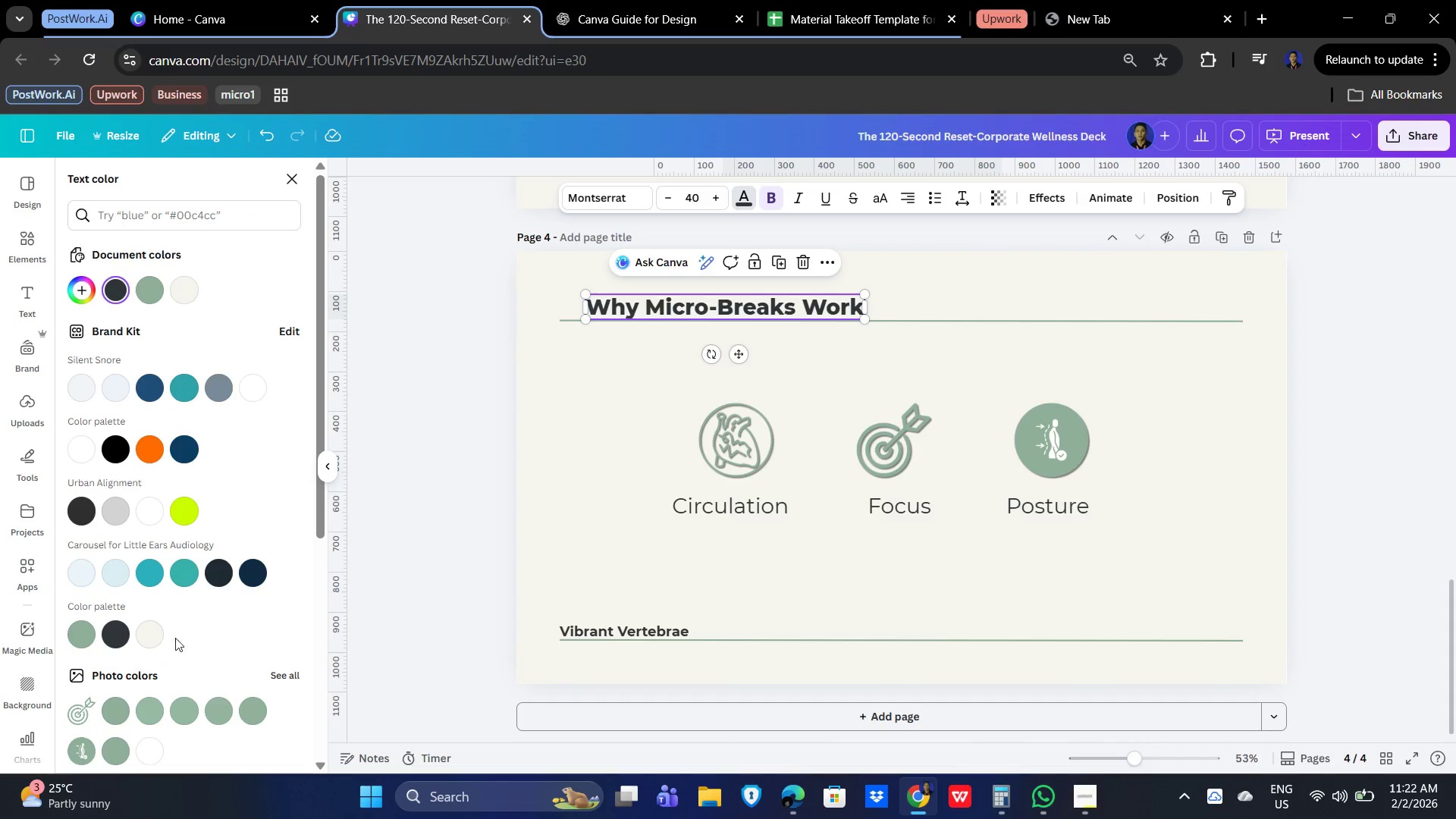 
left_click([110, 635])
 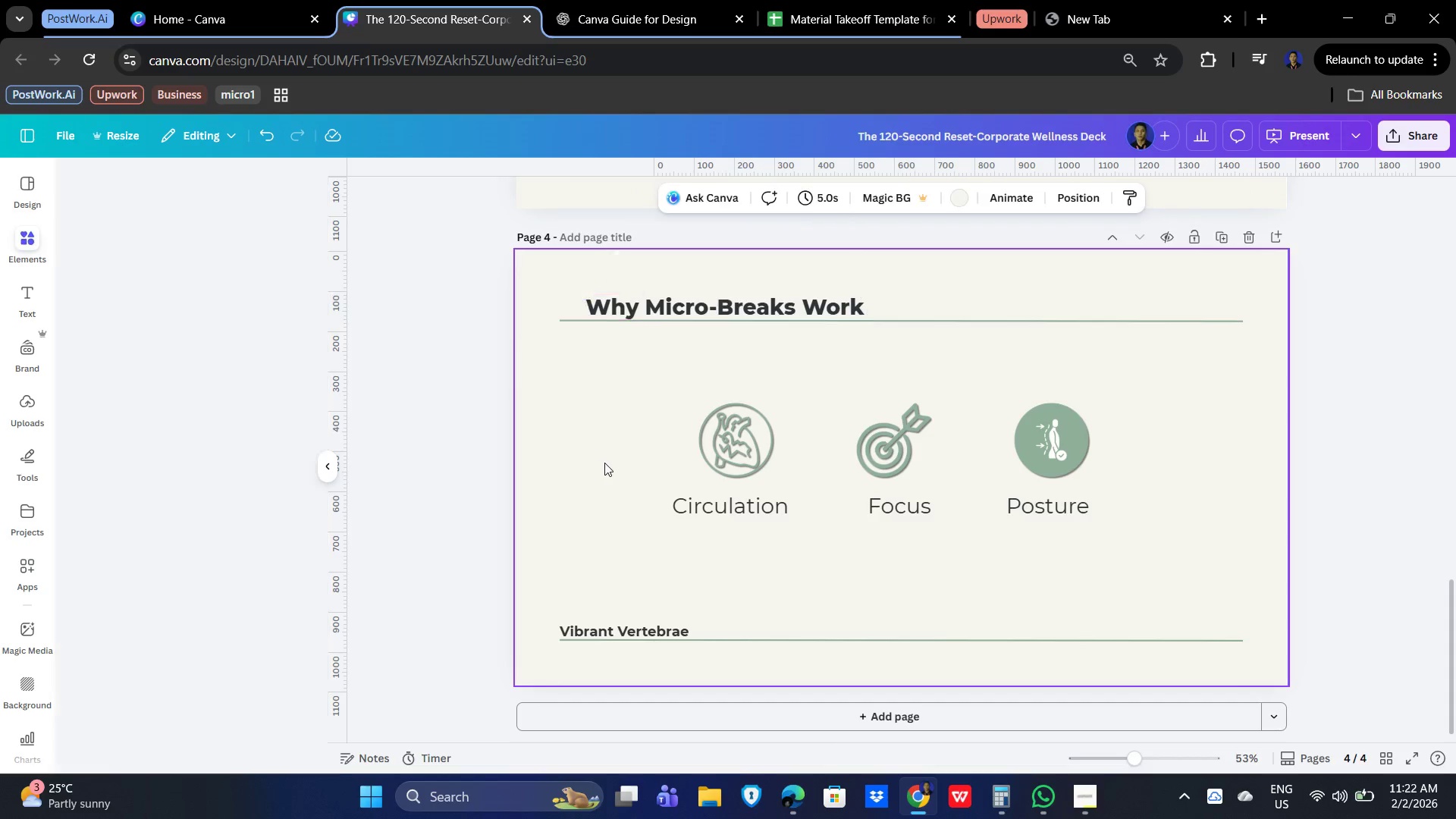 
double_click([839, 572])
 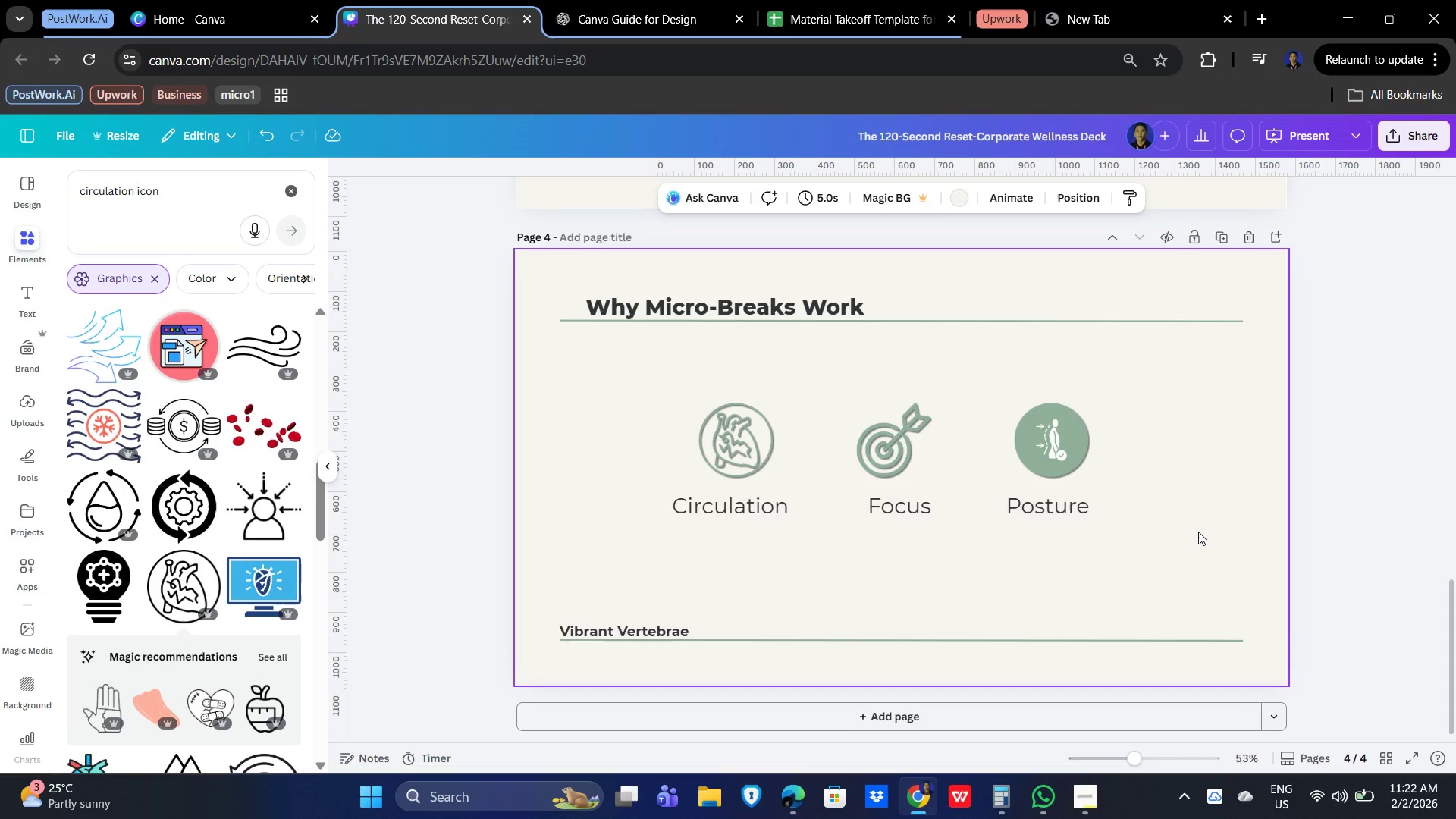 
scroll: coordinate [1198, 532], scroll_direction: down, amount: 1.0
 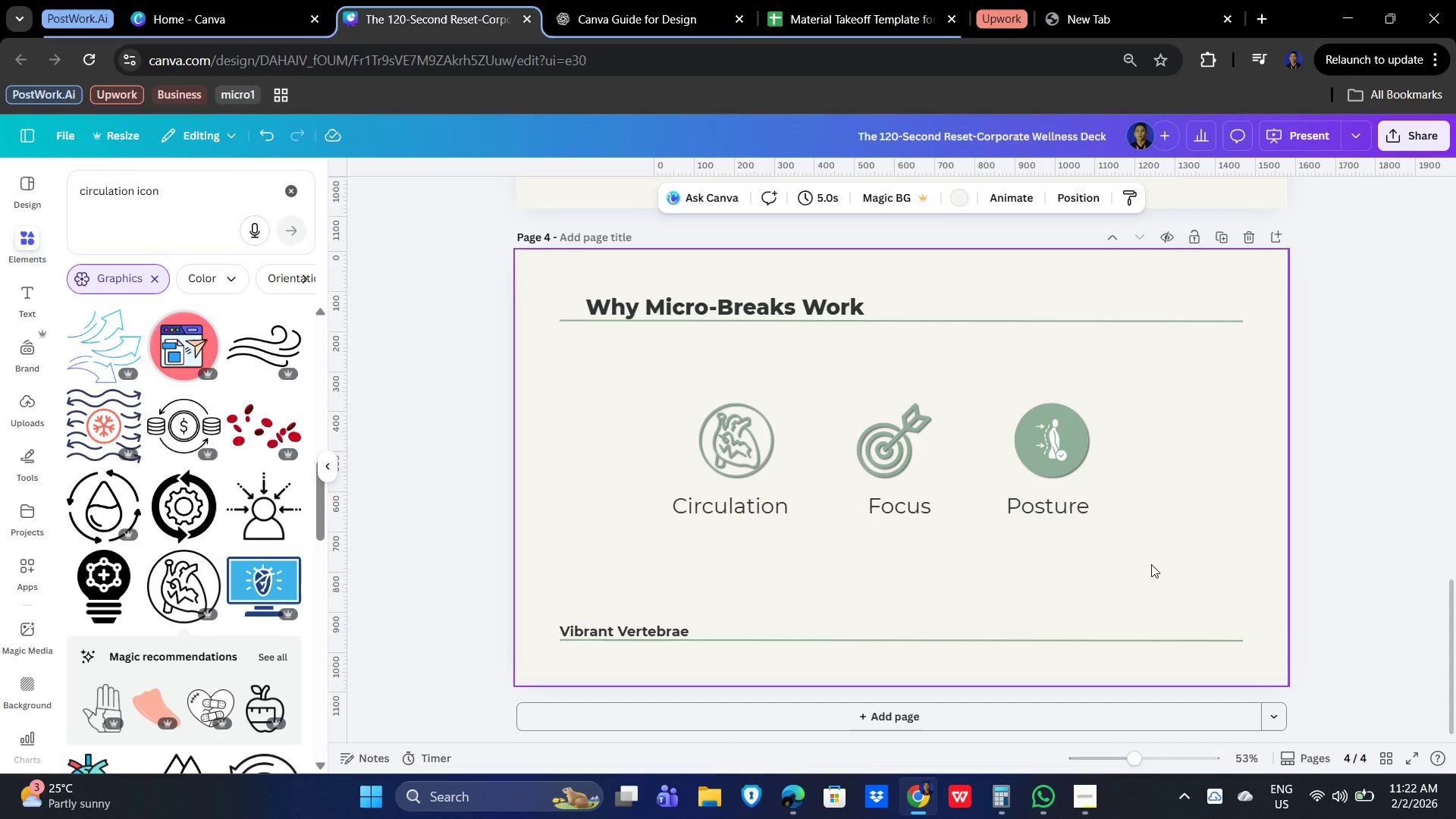 
scroll: coordinate [1164, 592], scroll_direction: up, amount: 14.0
 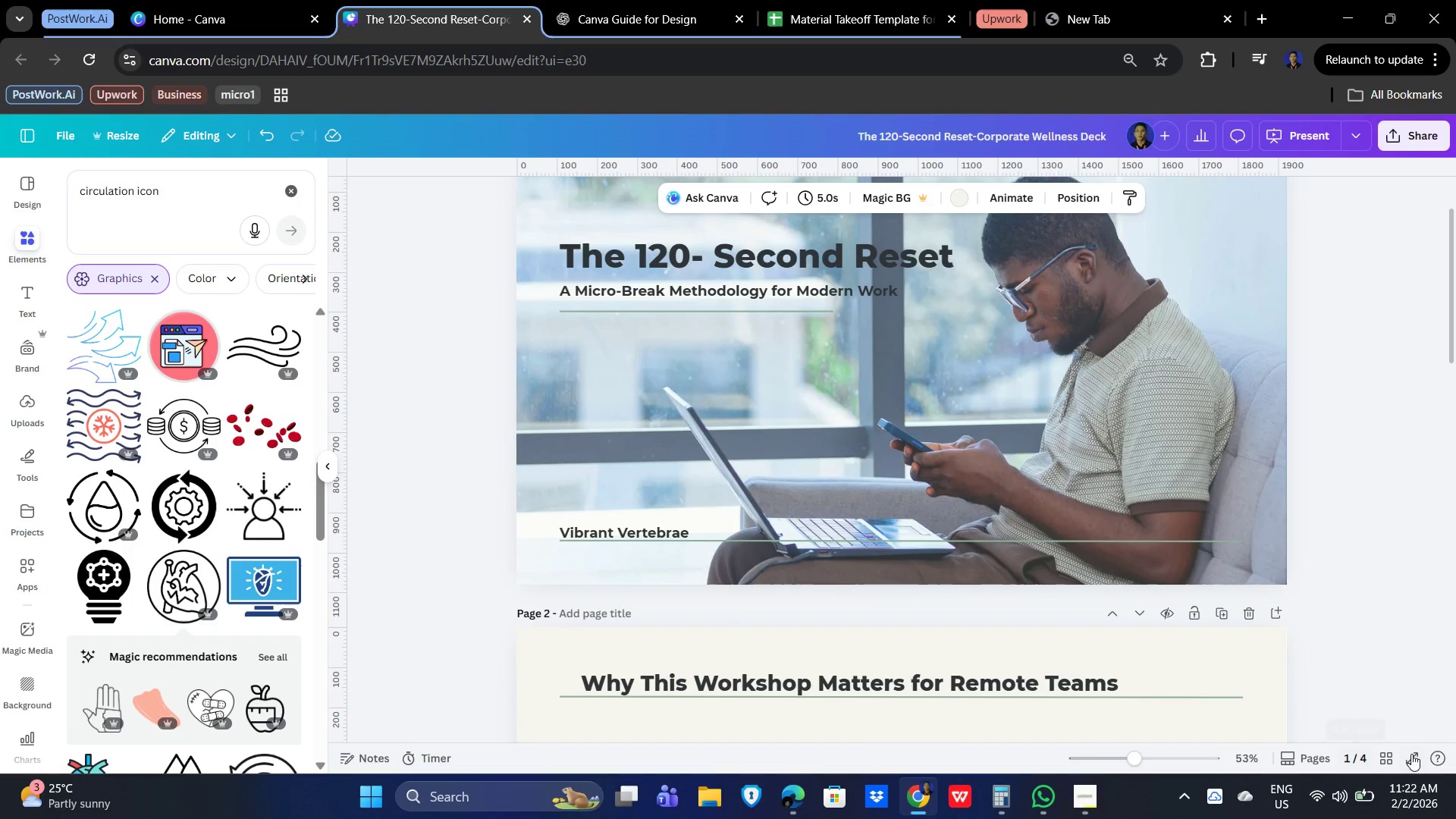 
left_click([1414, 756])
 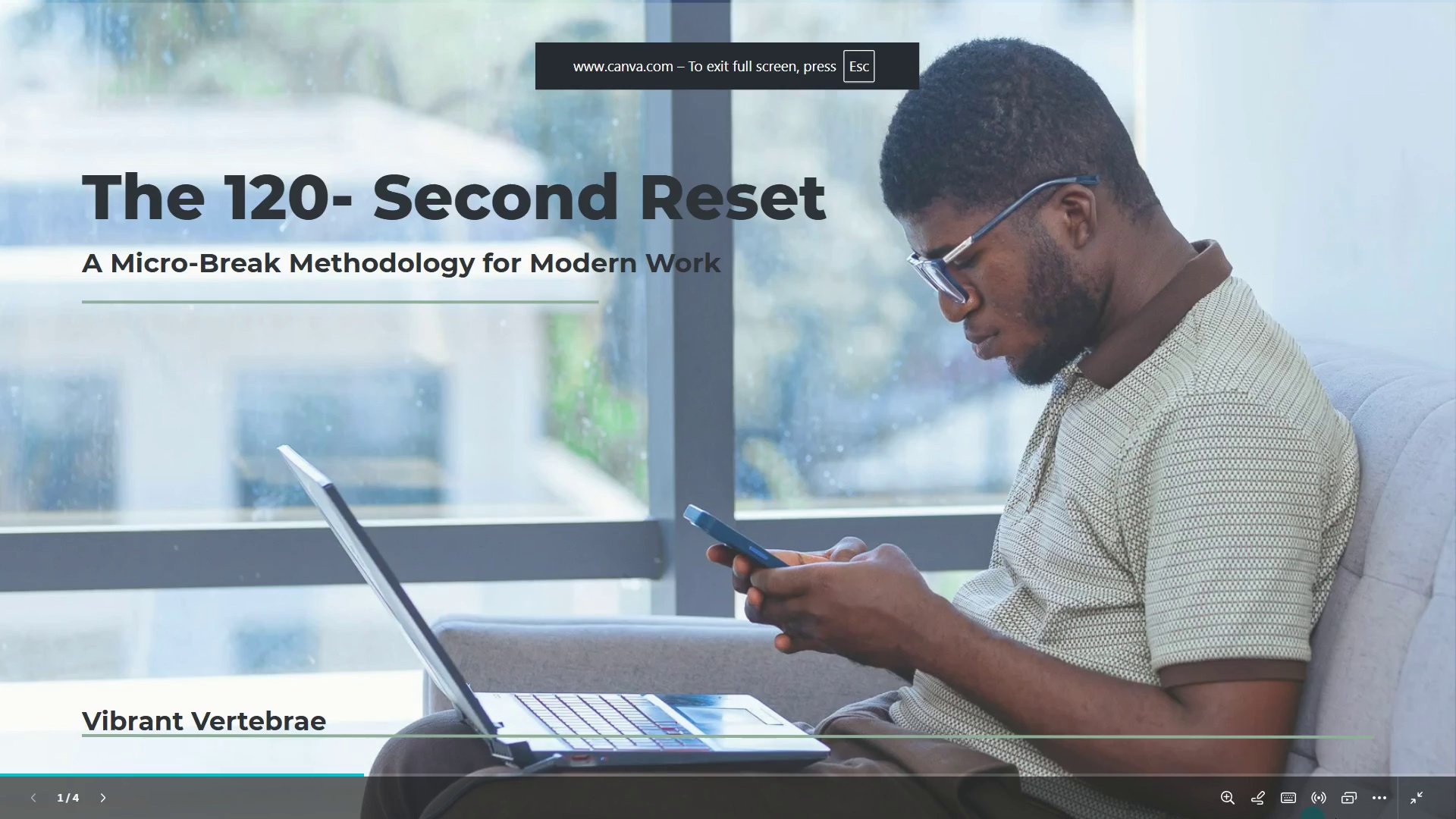 
left_click([1363, 563])
 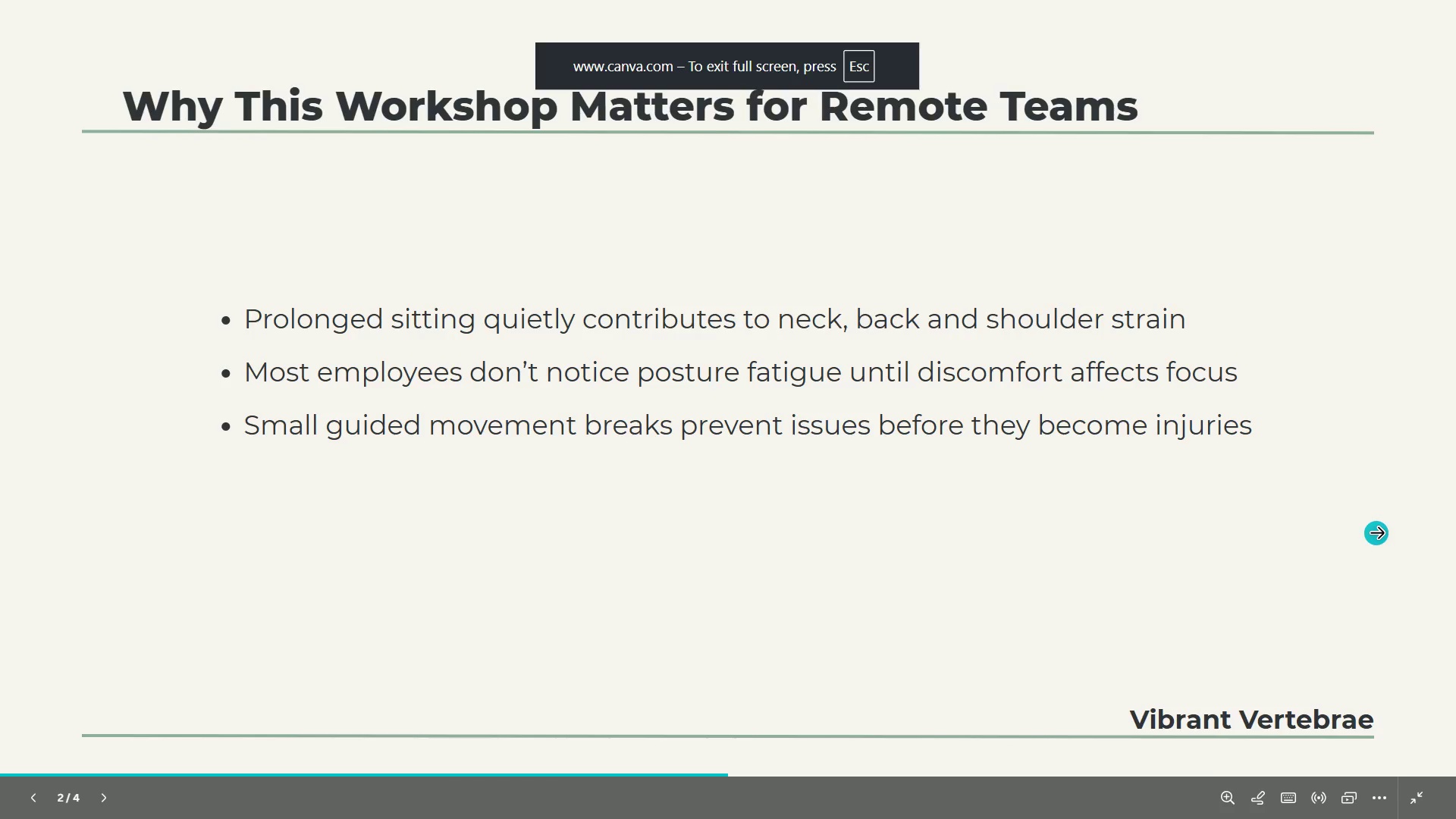 
left_click([1376, 532])
 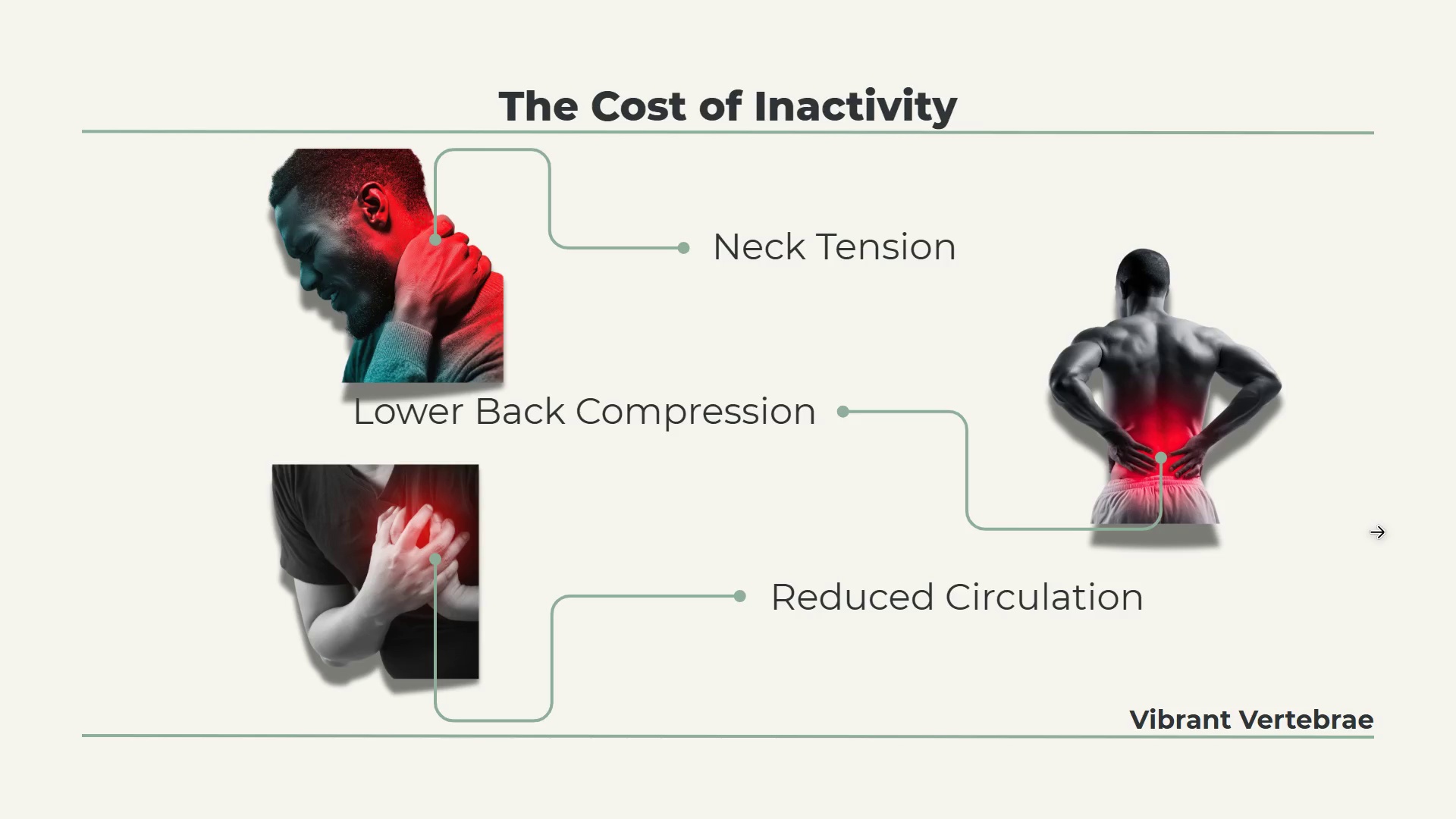 
left_click([1376, 532])
 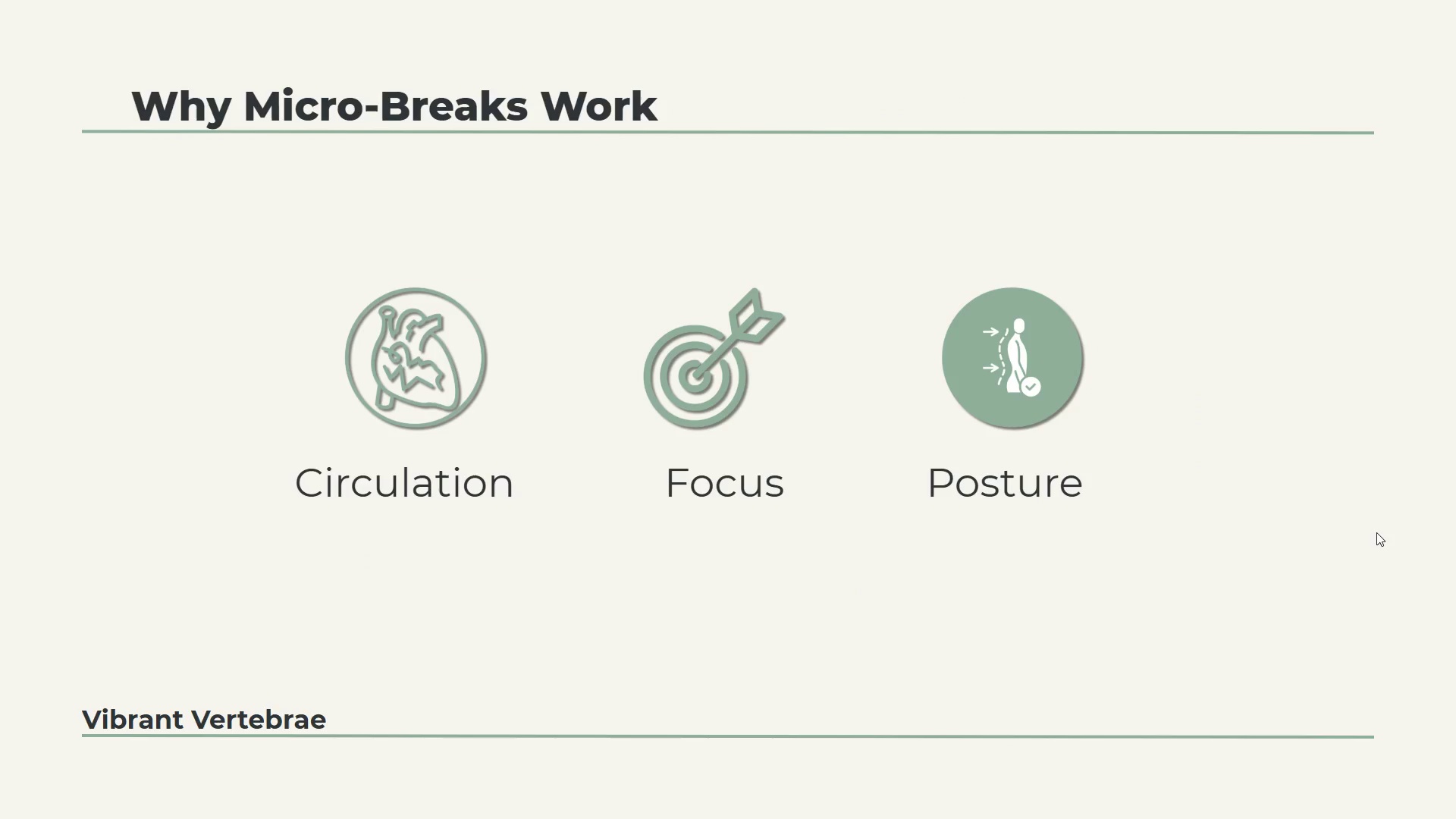 
left_click([1376, 532])
 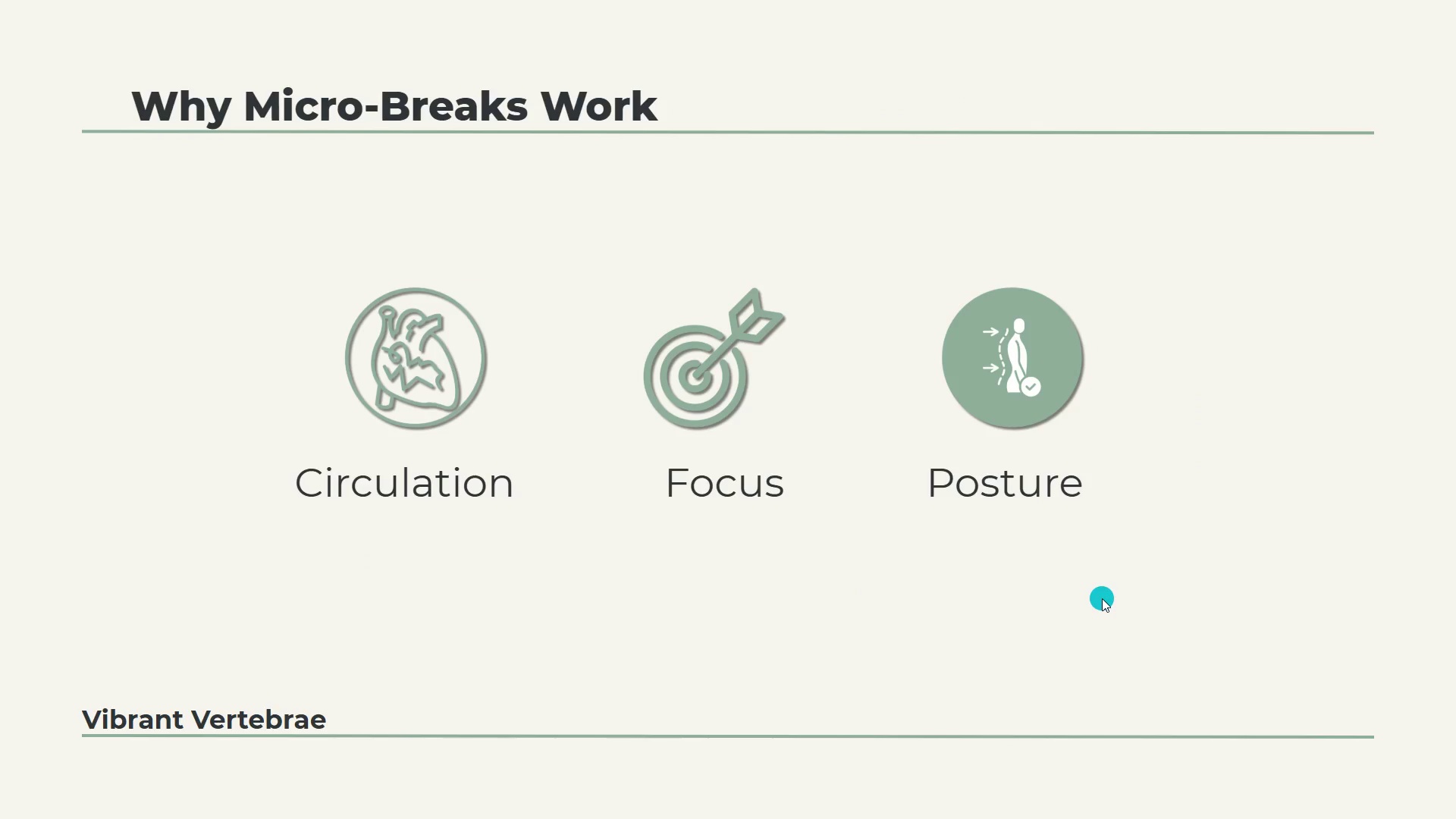 
key(Escape)
 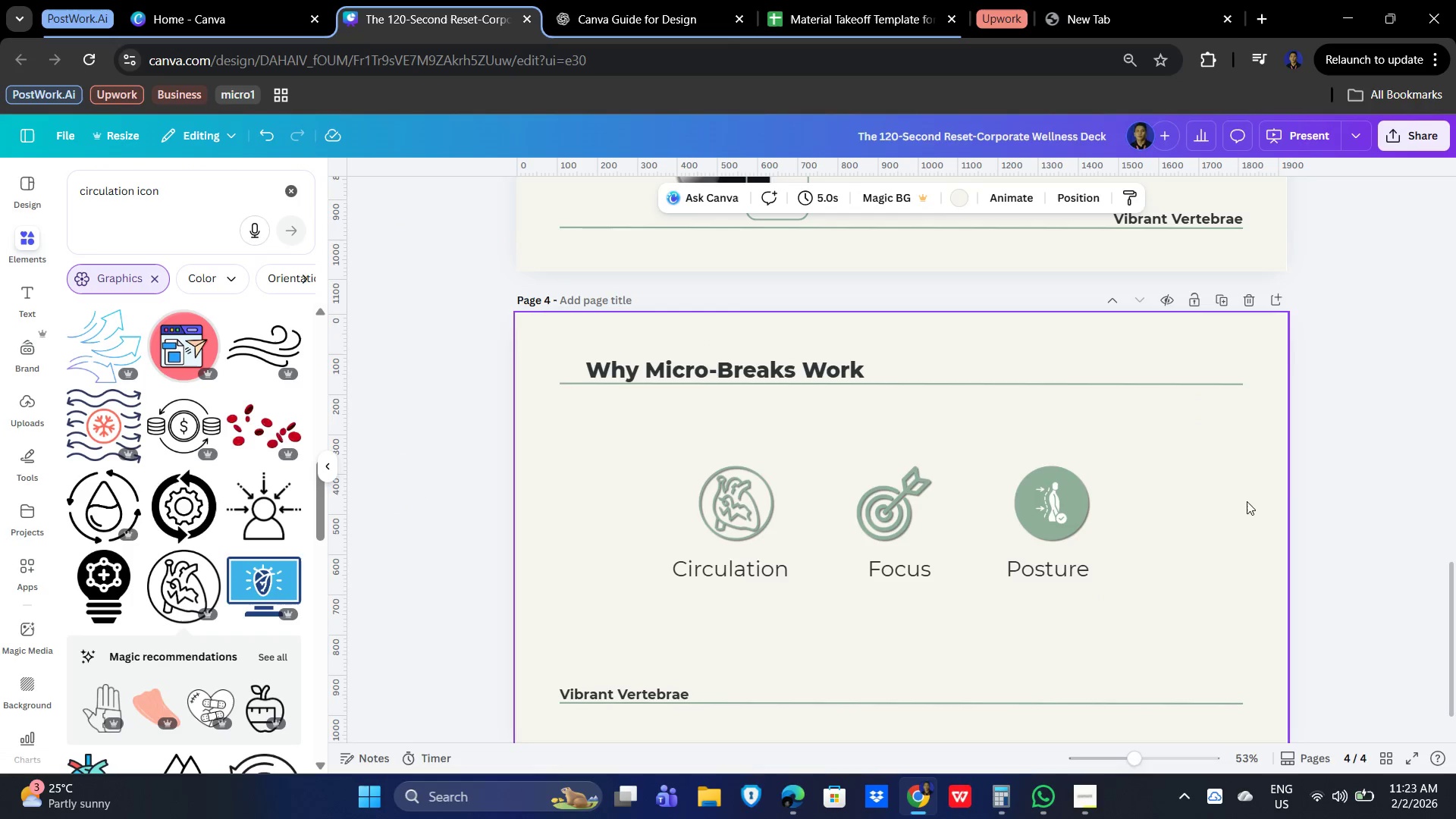 
scroll: coordinate [1288, 475], scroll_direction: down, amount: 3.0
 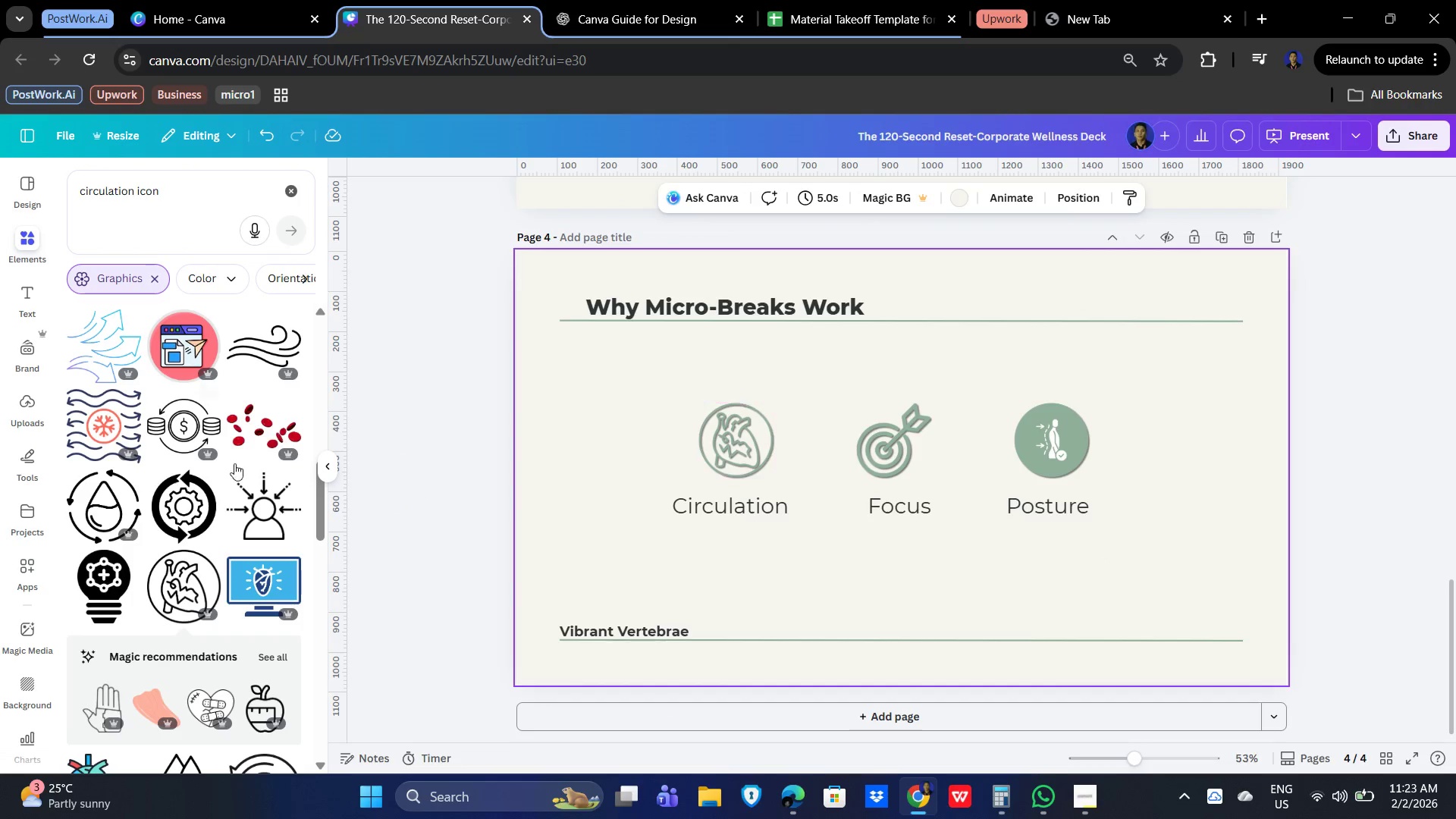 
left_click([432, 474])
 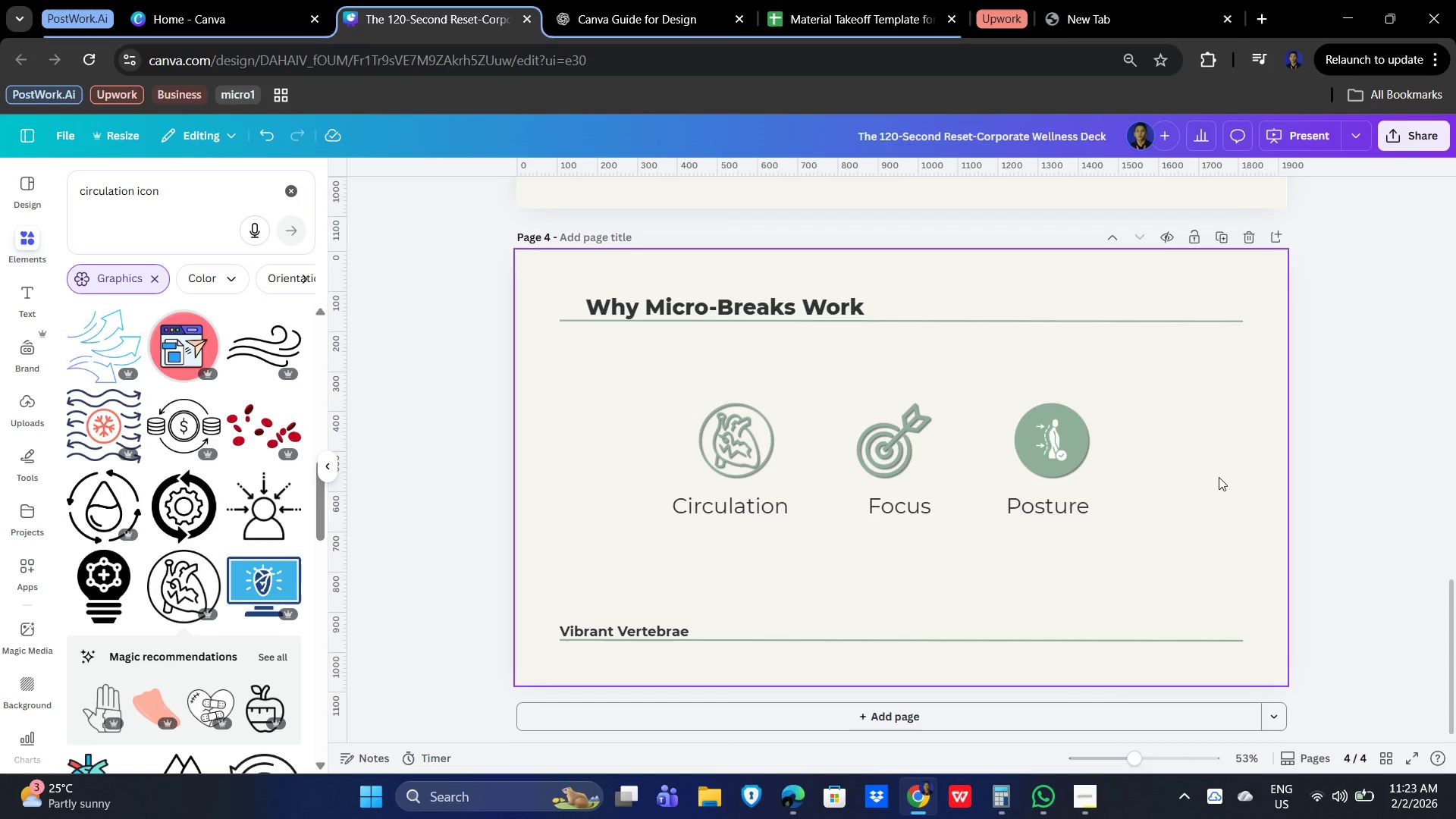 
scroll: coordinate [1079, 619], scroll_direction: down, amount: 6.0
 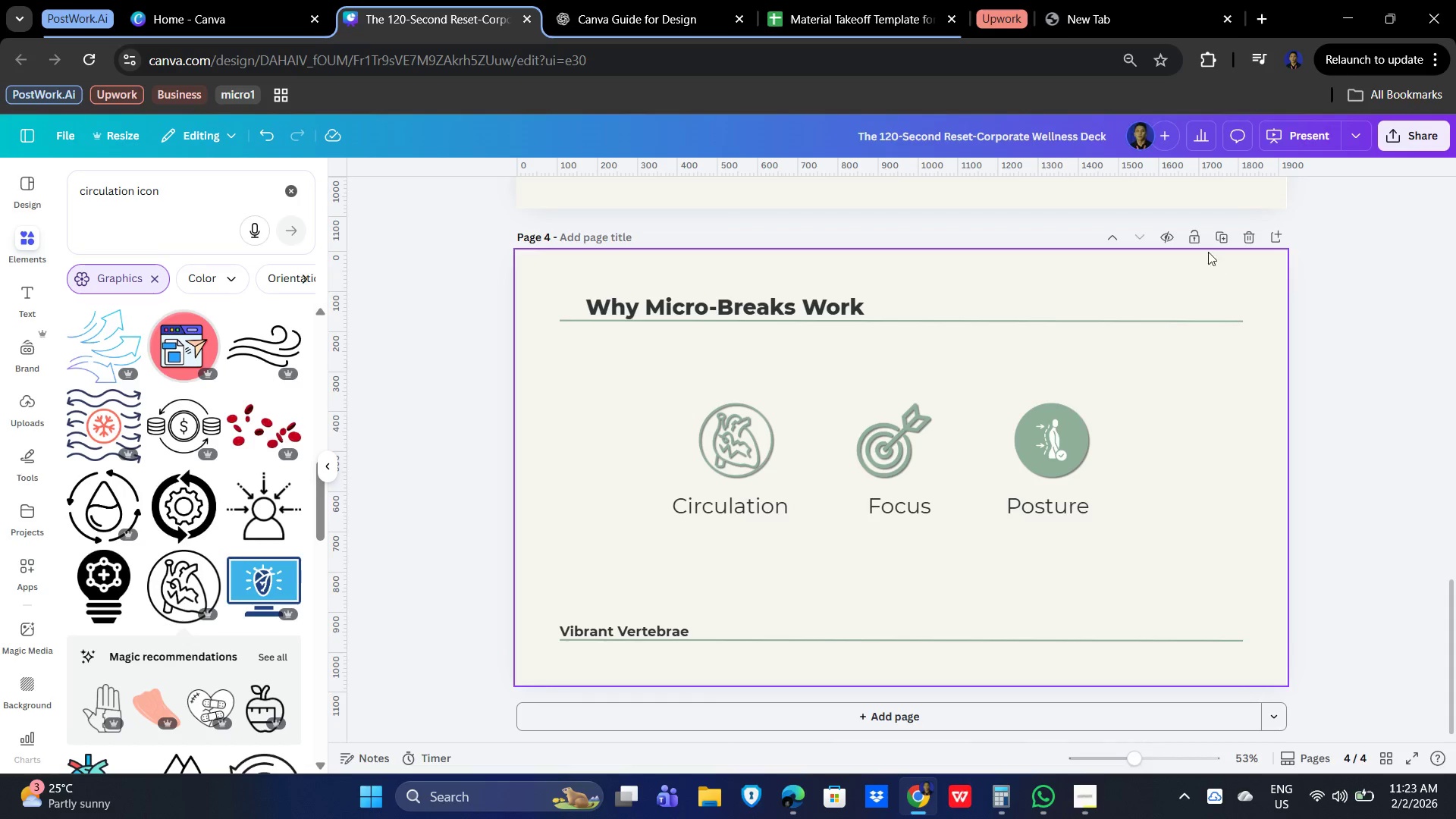 
left_click([1216, 233])
 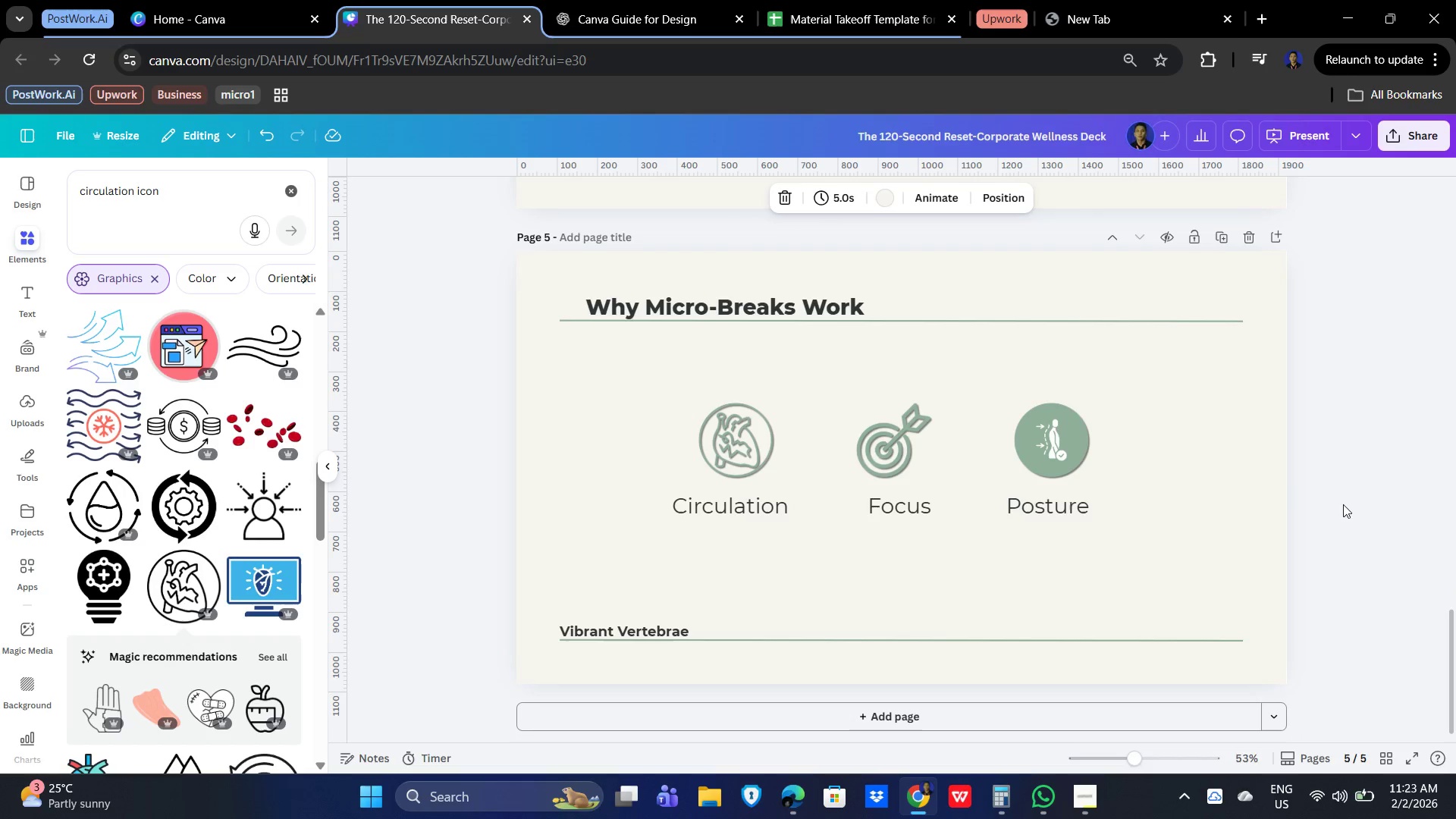 
left_click([1377, 507])
 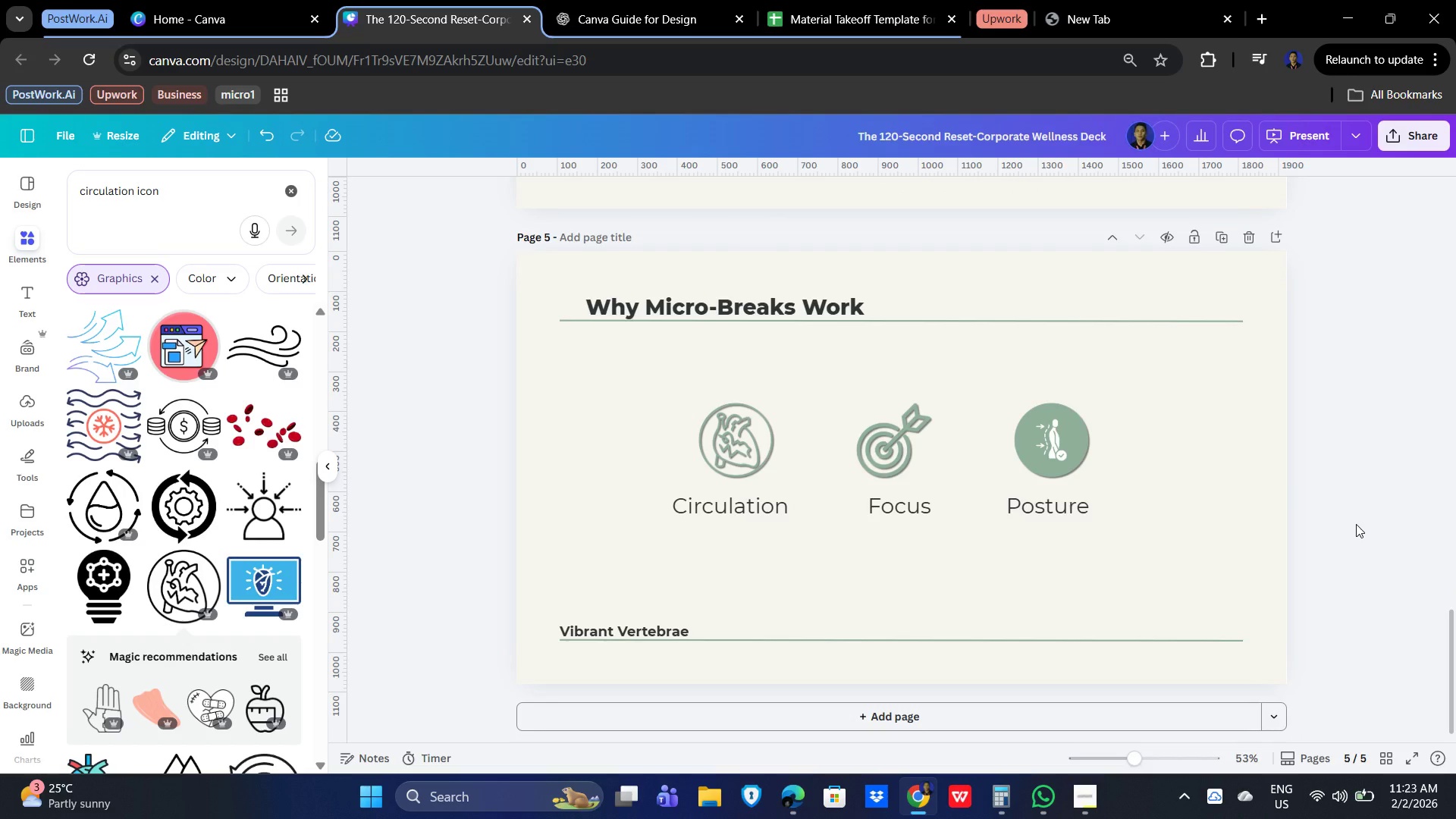 
wait(17.23)
 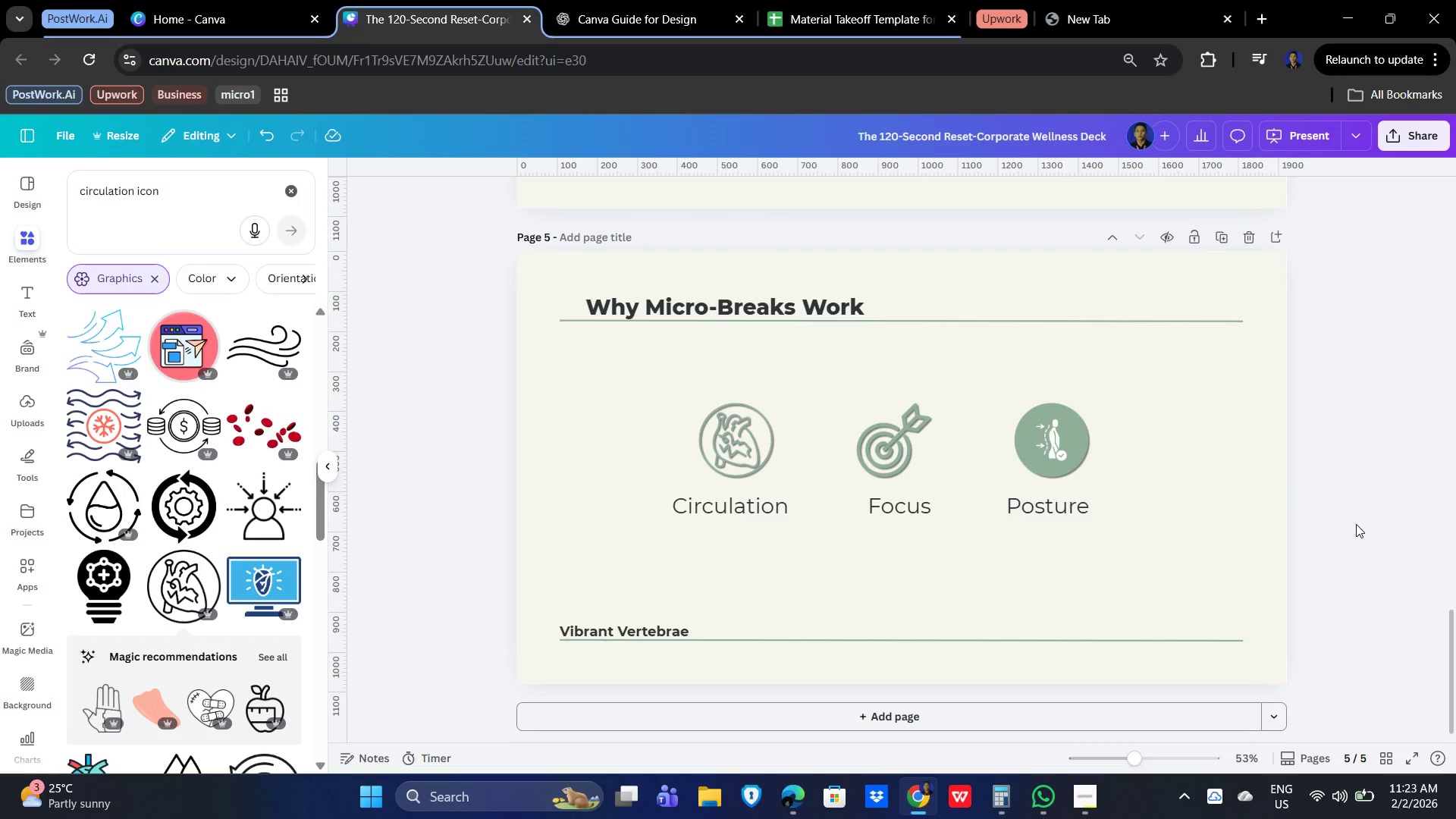 
left_click([714, 309])
 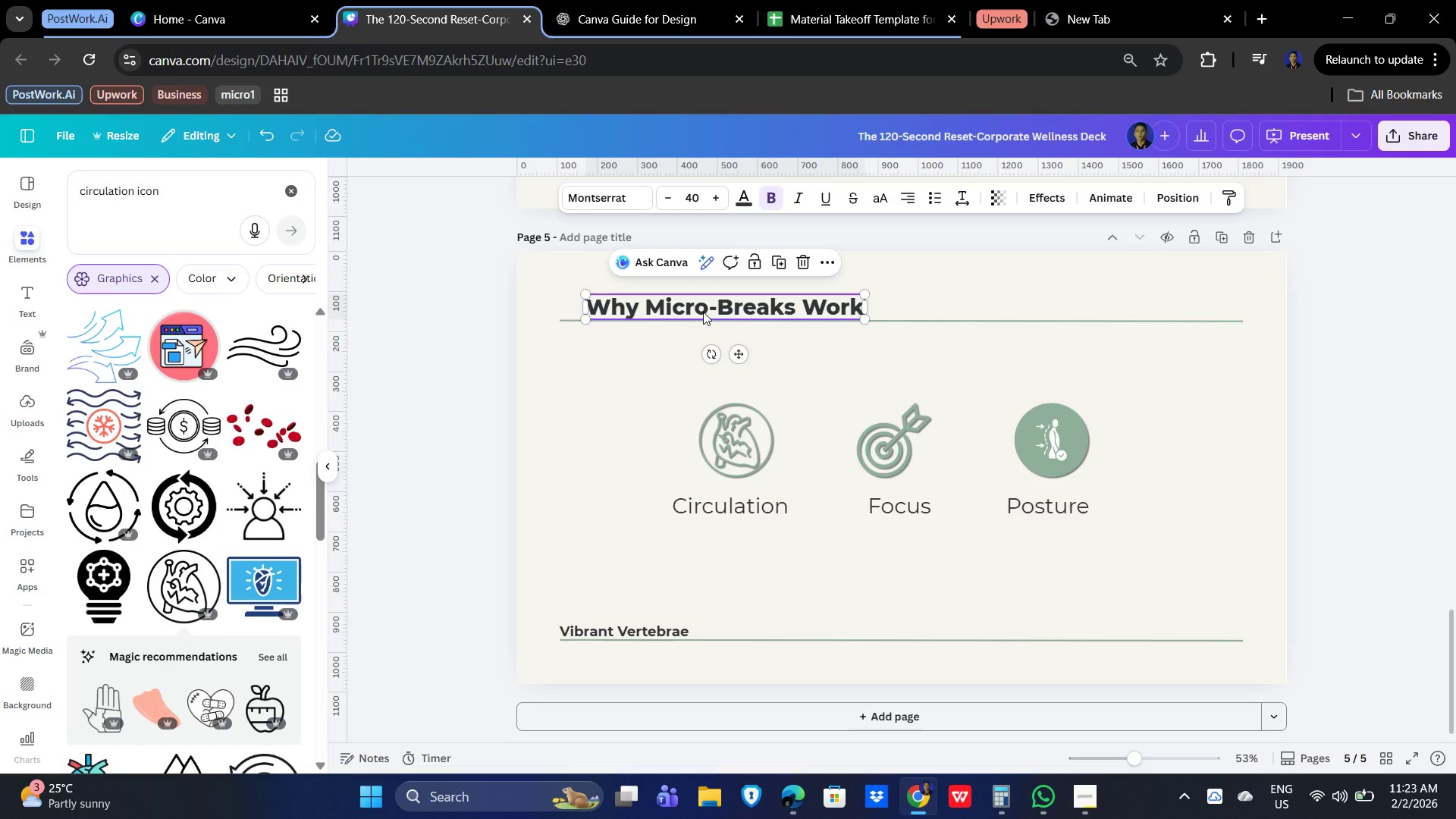 
left_click_drag(start_coordinate=[703, 312], to_coordinate=[1081, 314])
 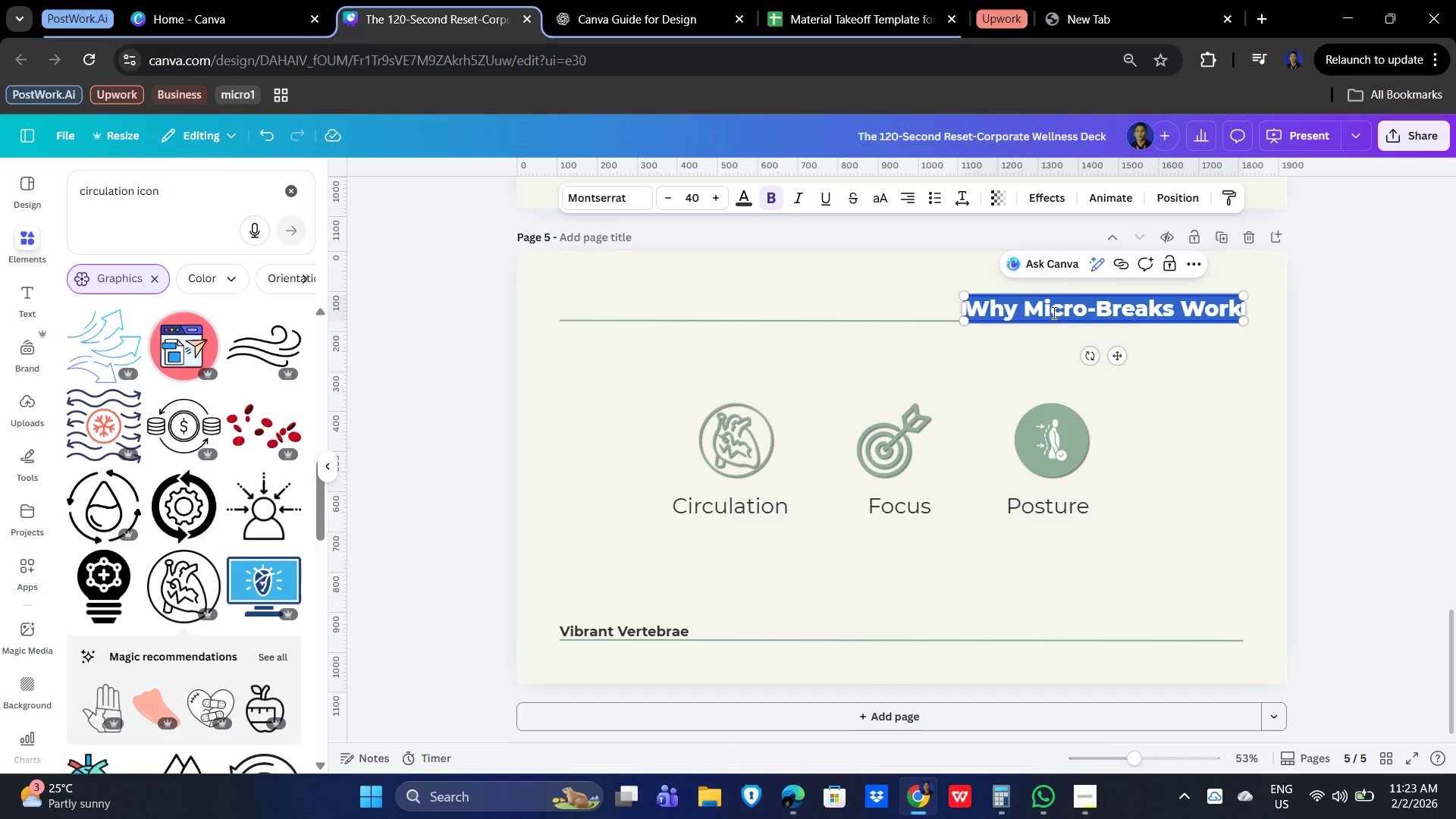 
double_click([1053, 312])
 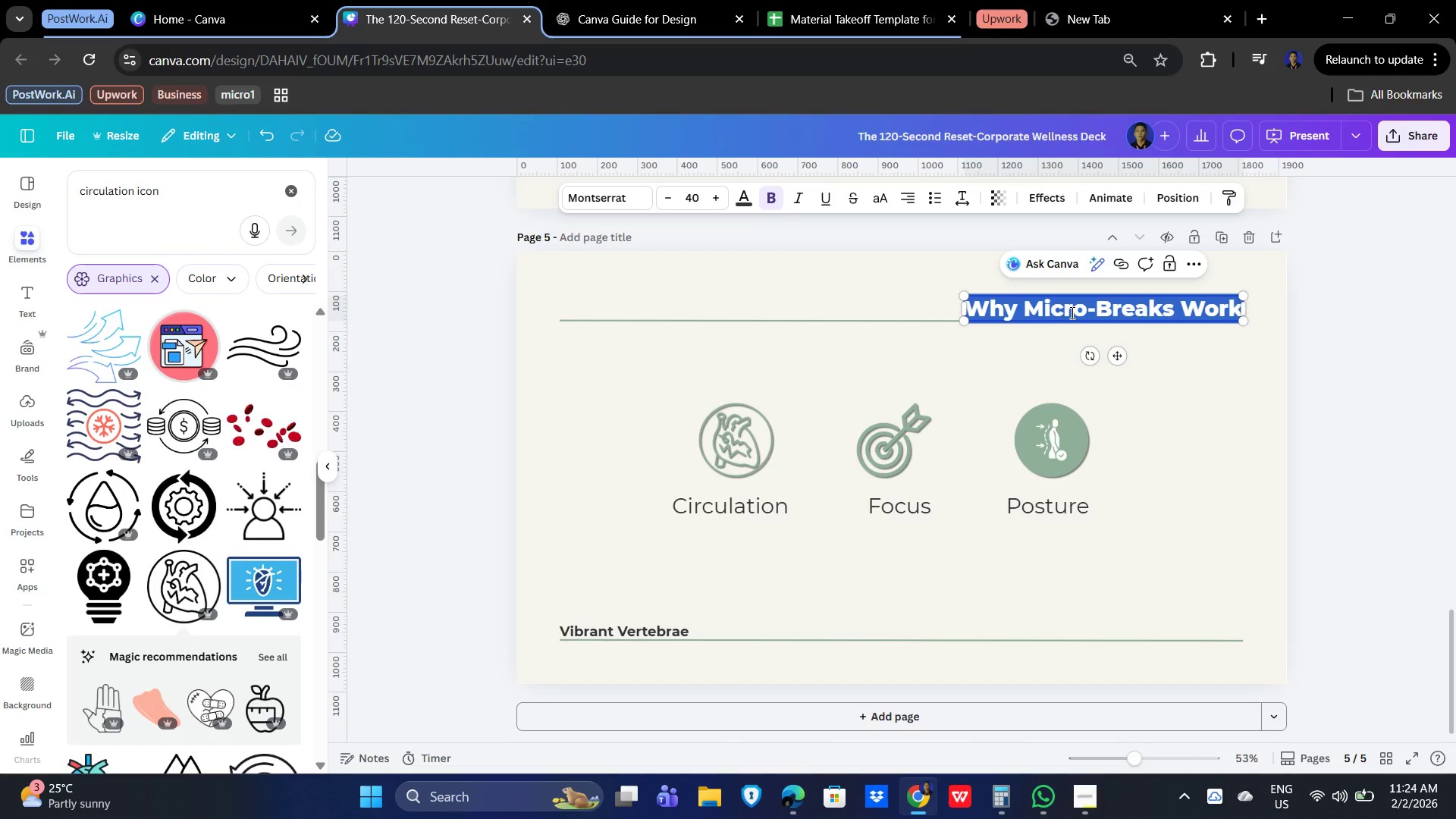 
wait(43.81)
 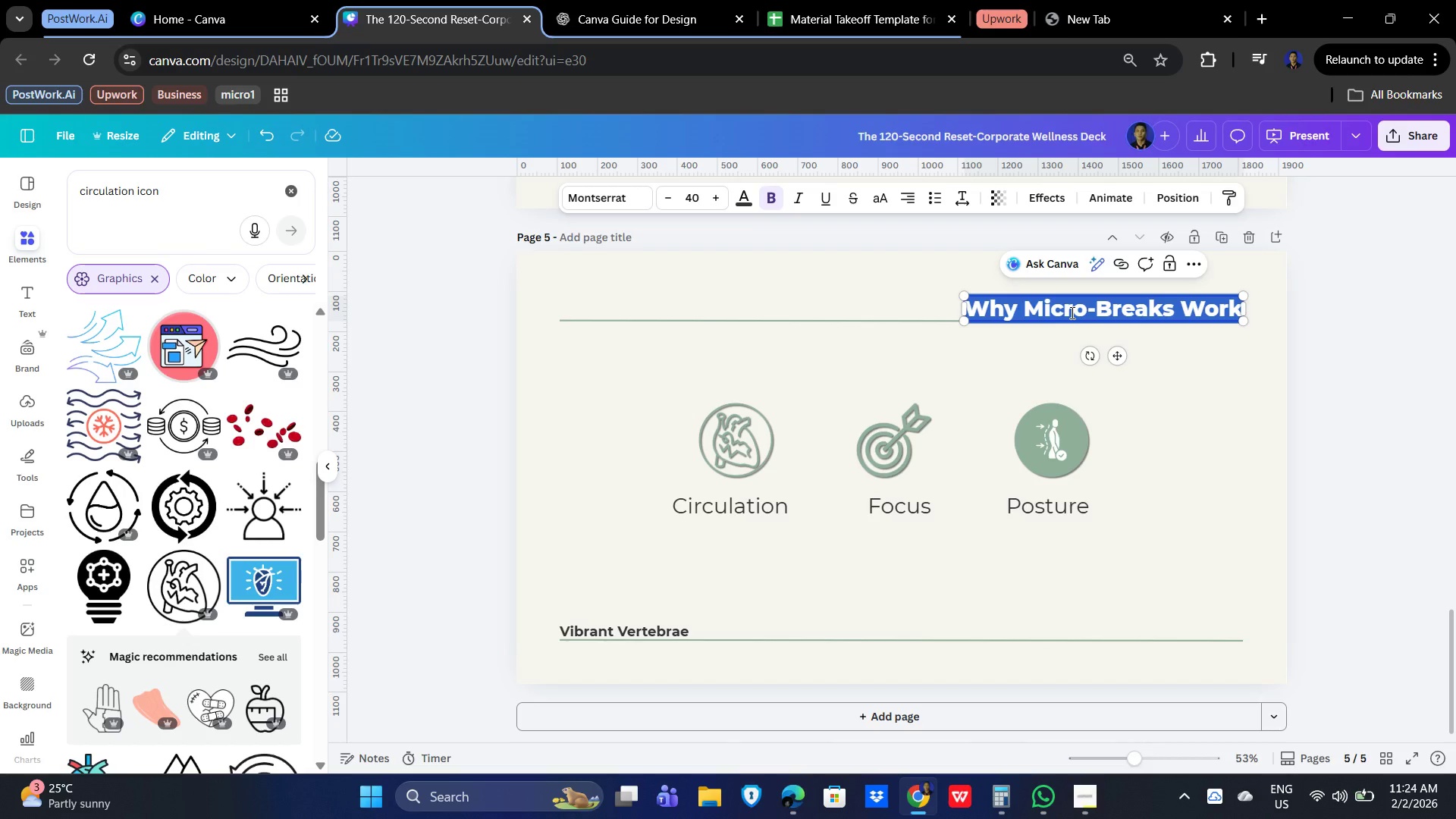 
left_click([1176, 306])
 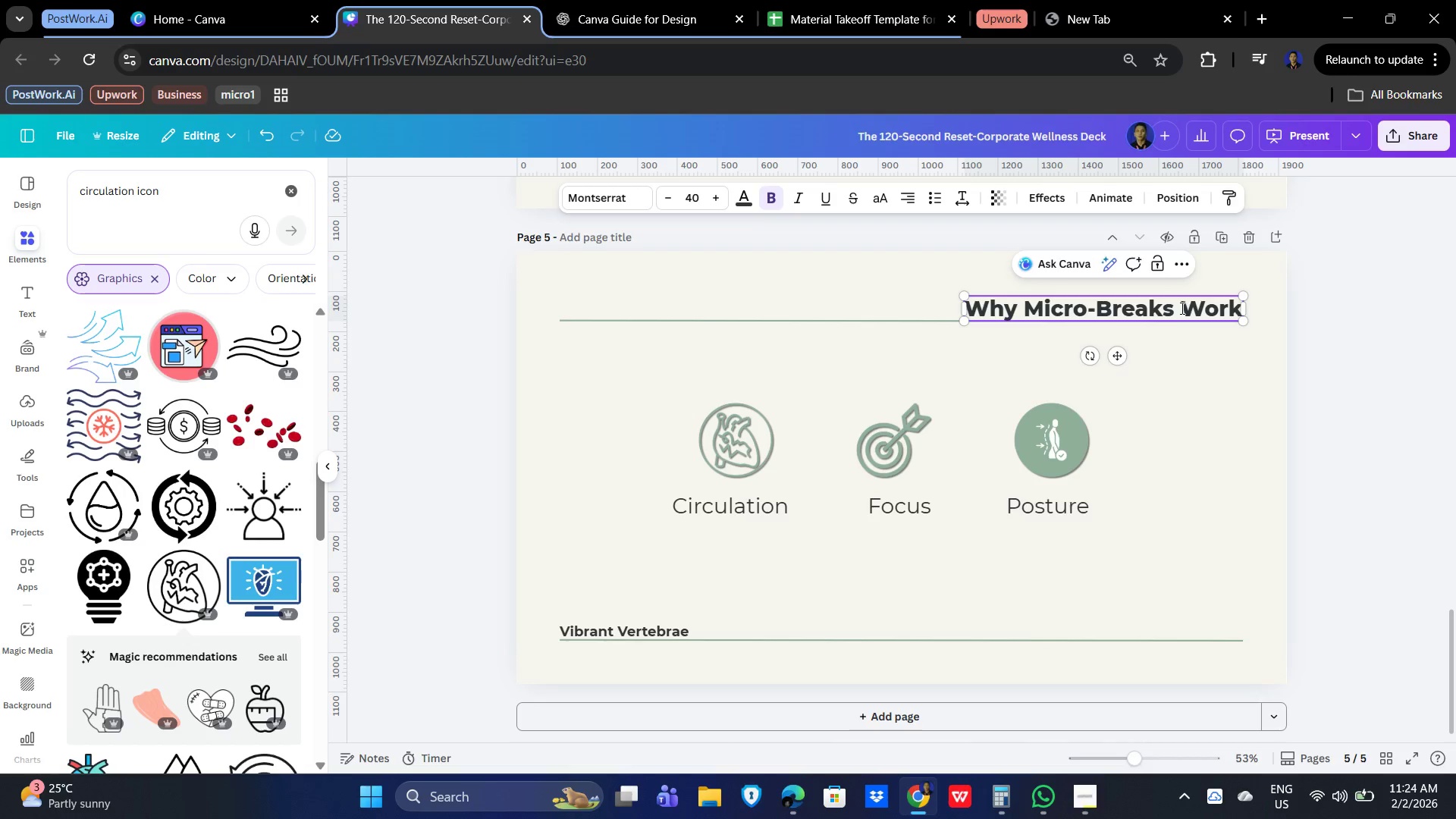 
left_click_drag(start_coordinate=[1178, 308], to_coordinate=[1257, 304])
 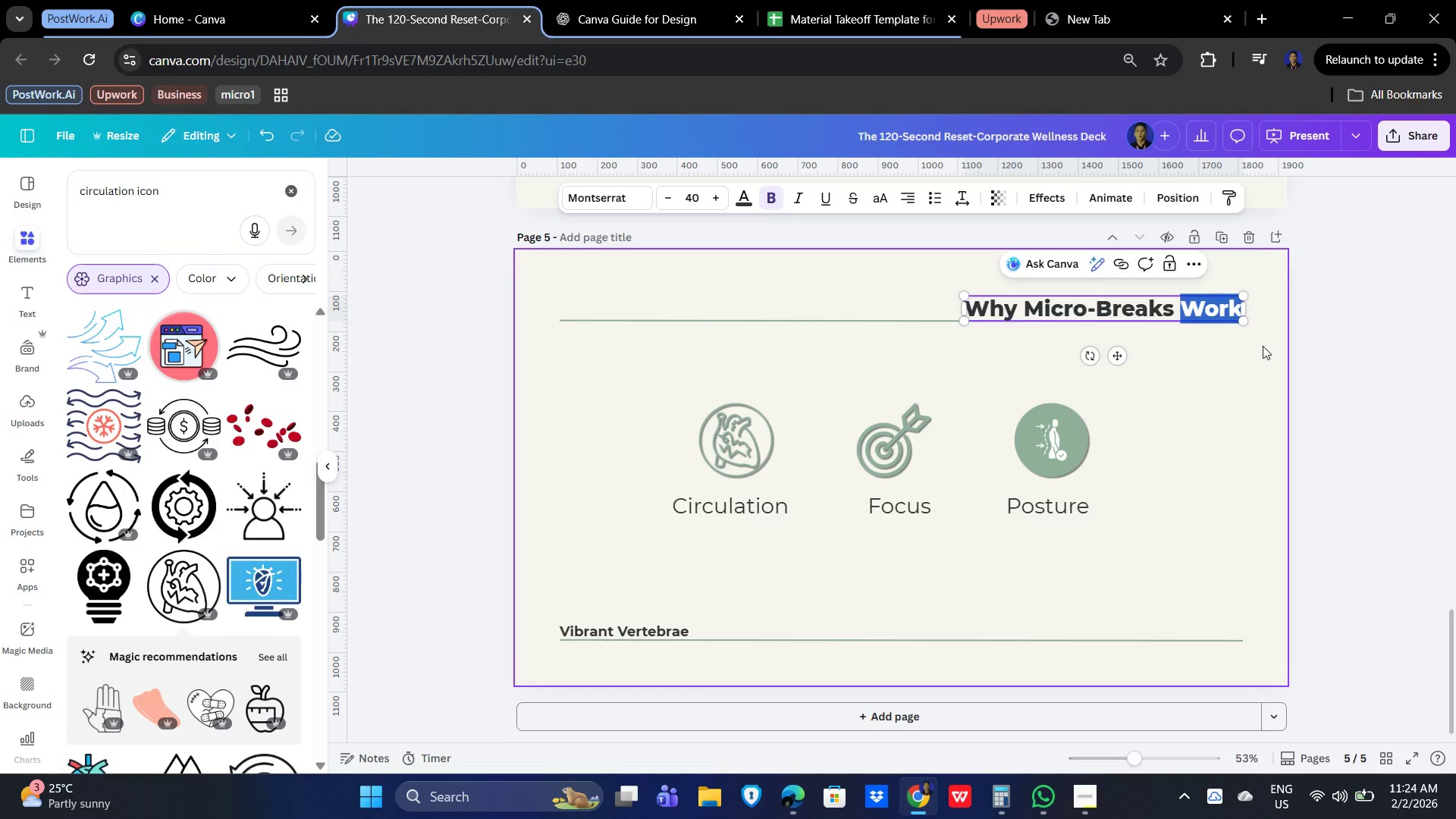 
key(Delete)
 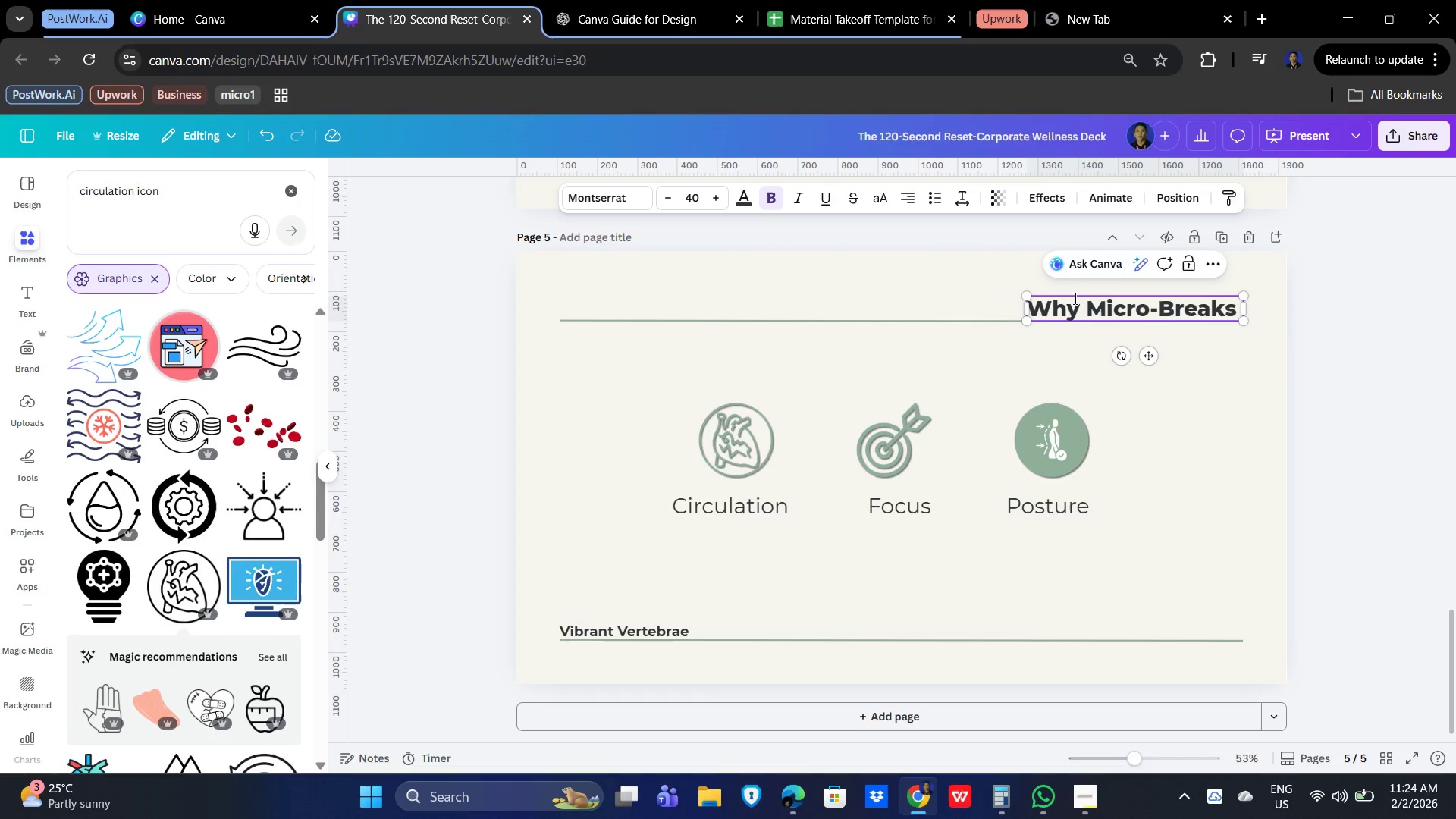 
left_click_drag(start_coordinate=[1083, 306], to_coordinate=[1035, 309])
 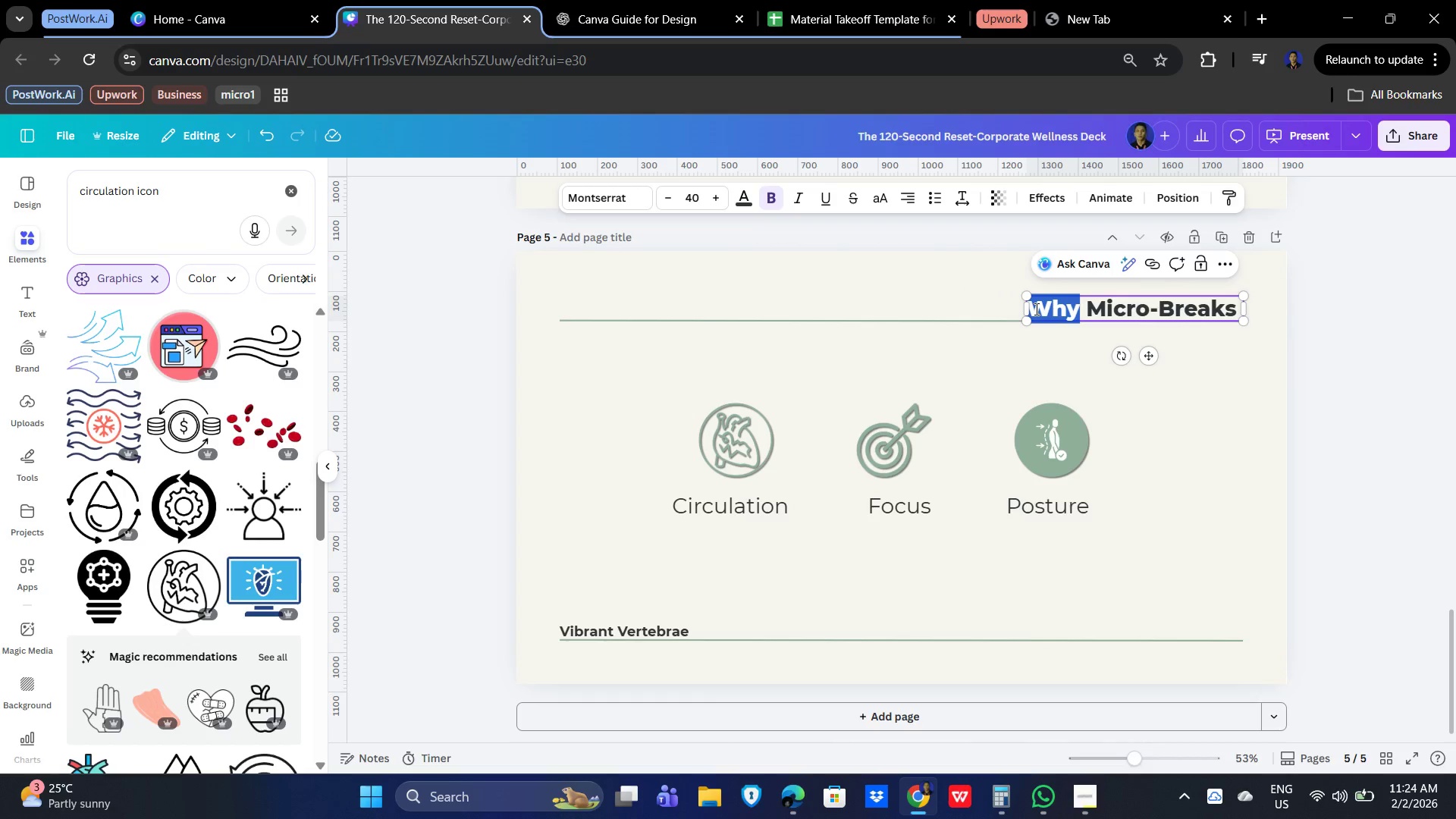 
type(The Science of)
 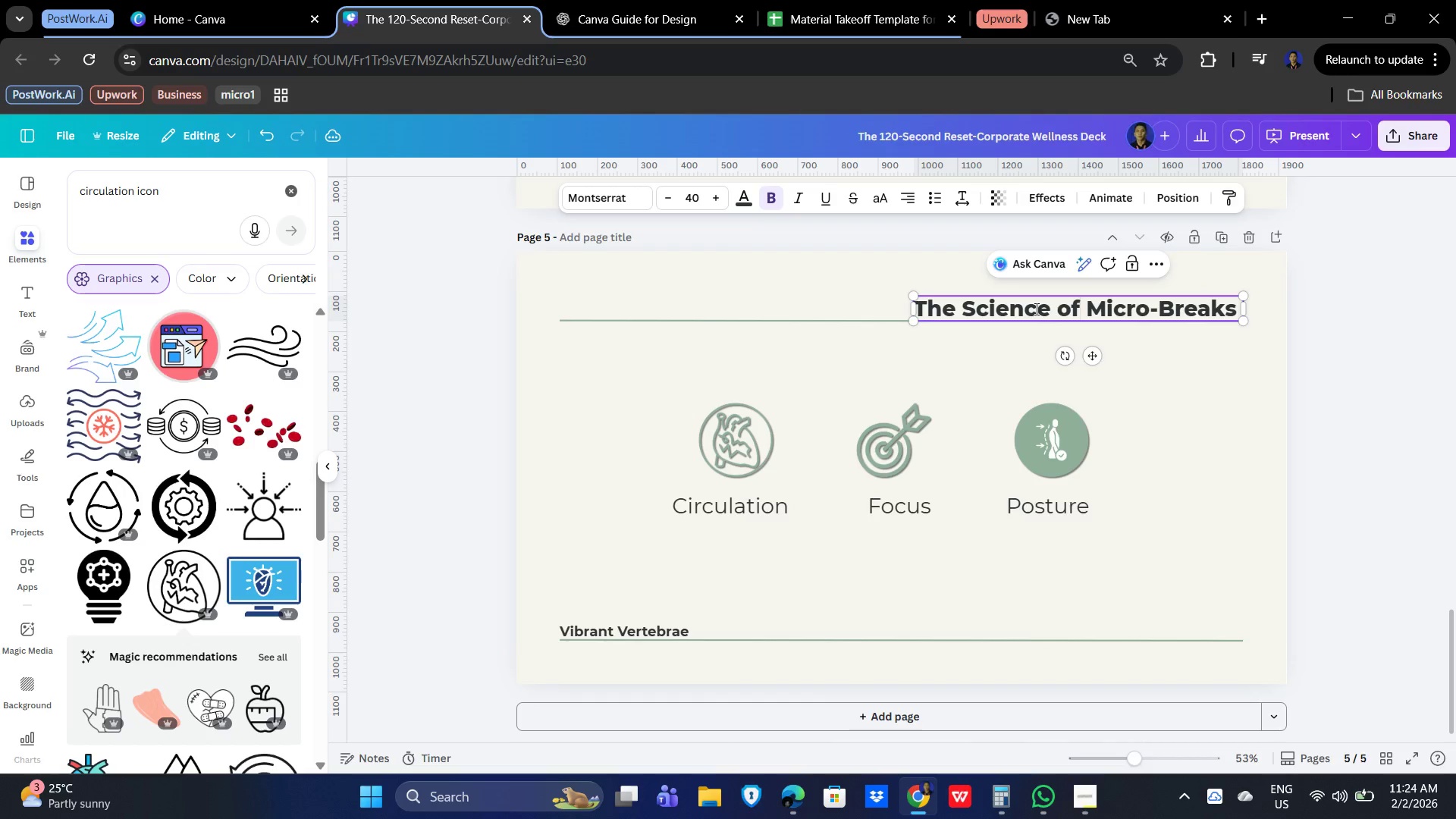 
left_click([1160, 498])
 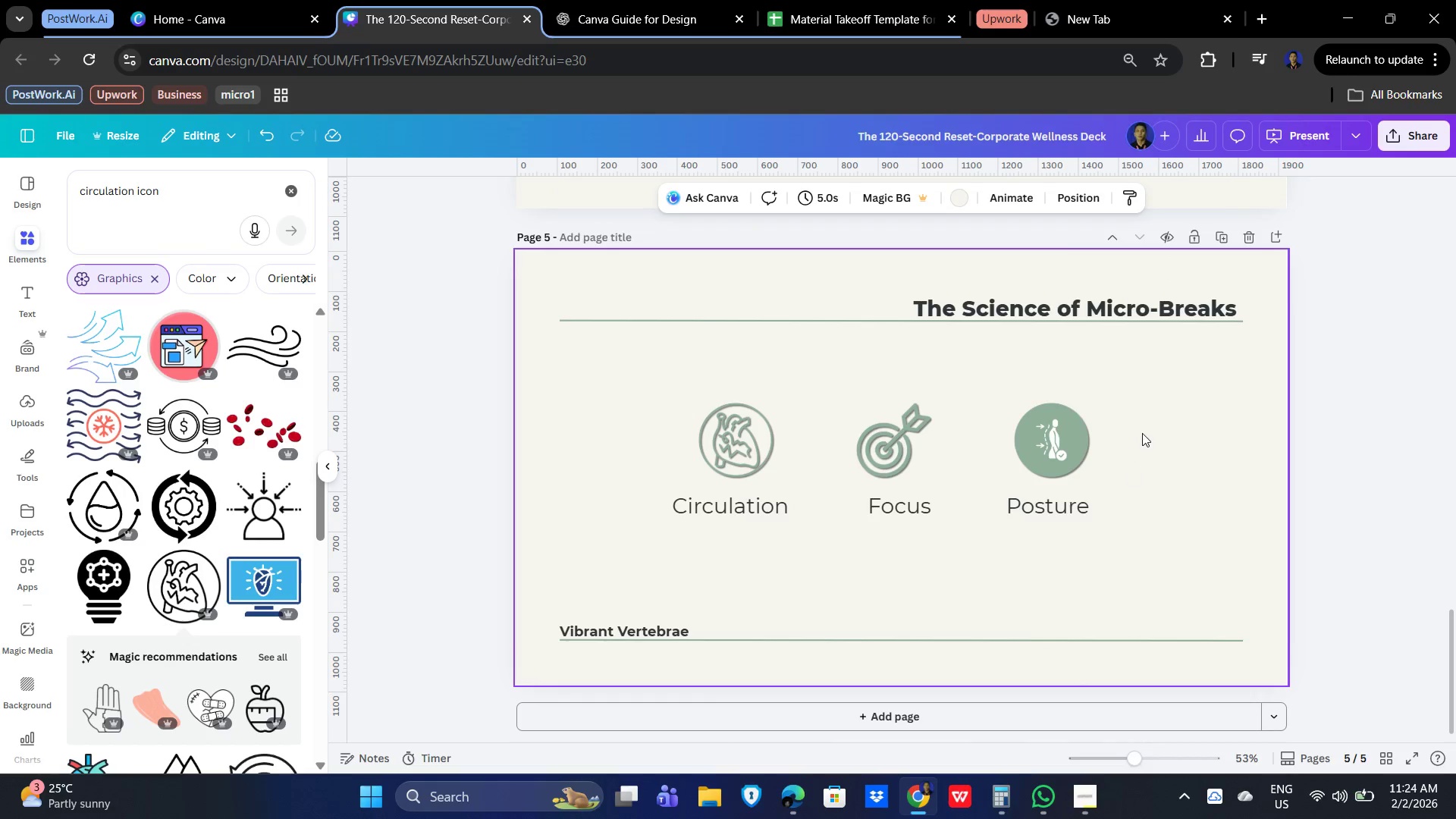 
left_click([1144, 433])
 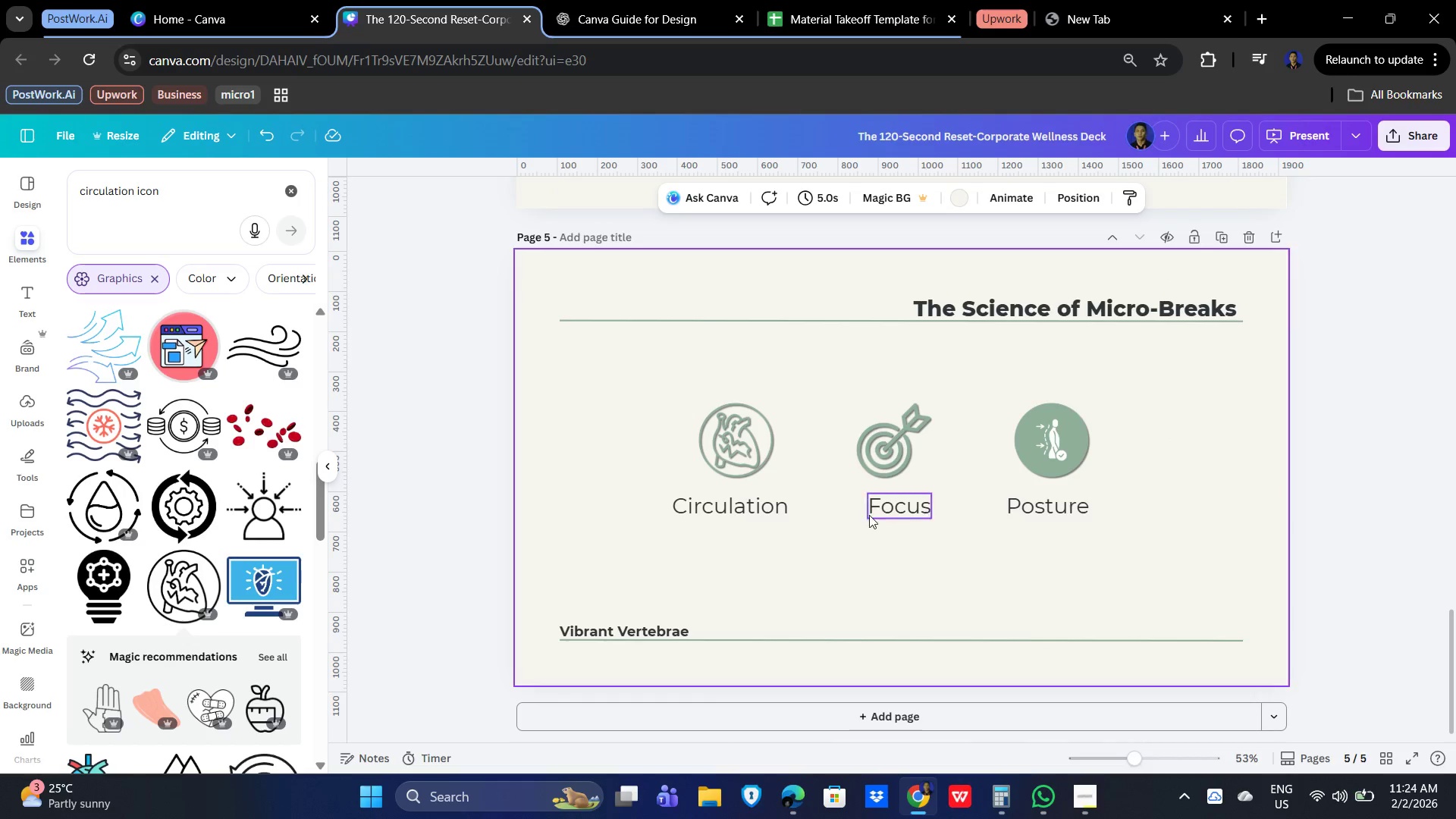 
scroll: coordinate [1195, 530], scroll_direction: up, amount: 4.0
 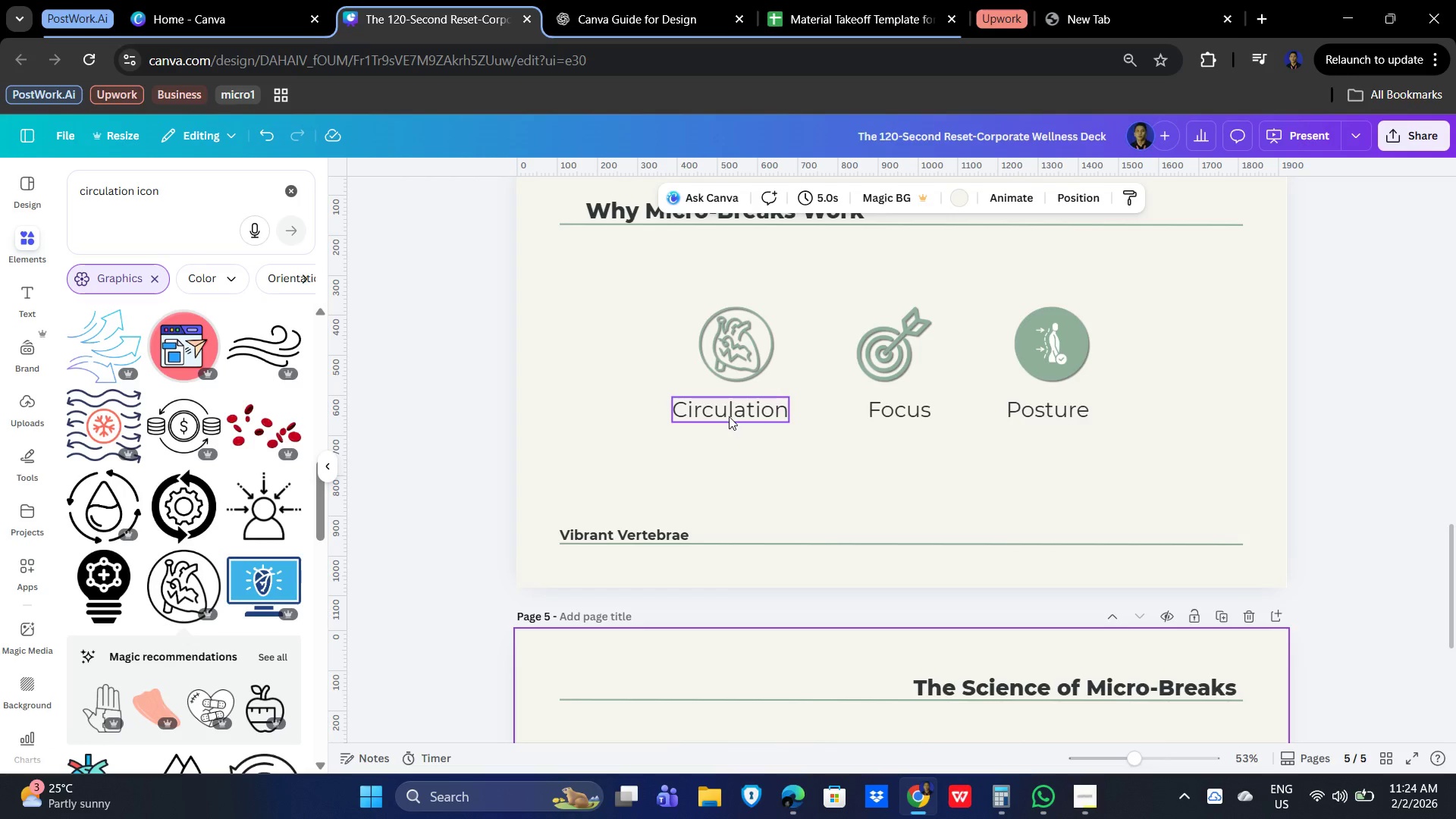 
left_click([729, 416])
 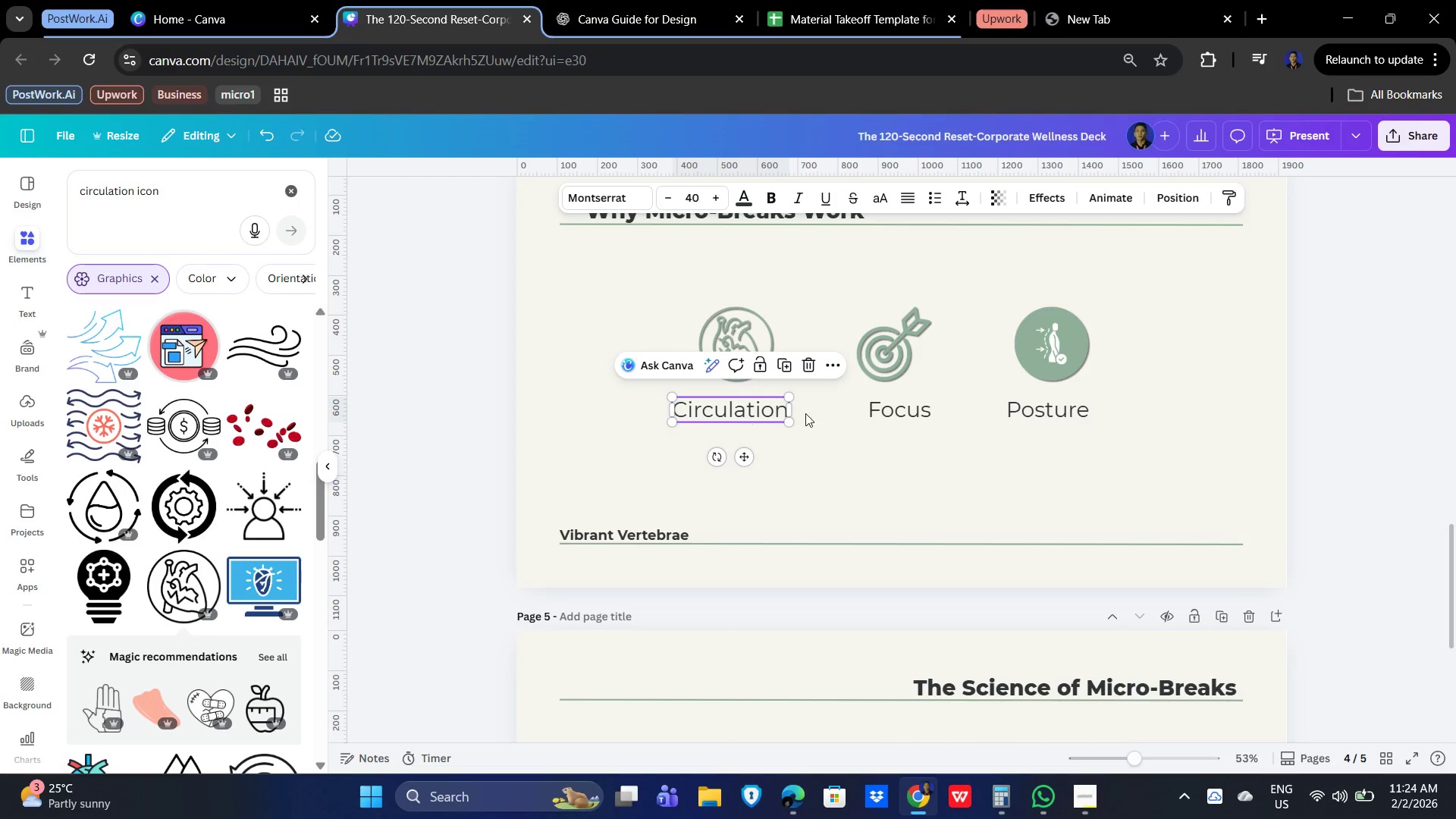 
hold_key(key=ShiftLeft, duration=1.05)
left_click([872, 411])
 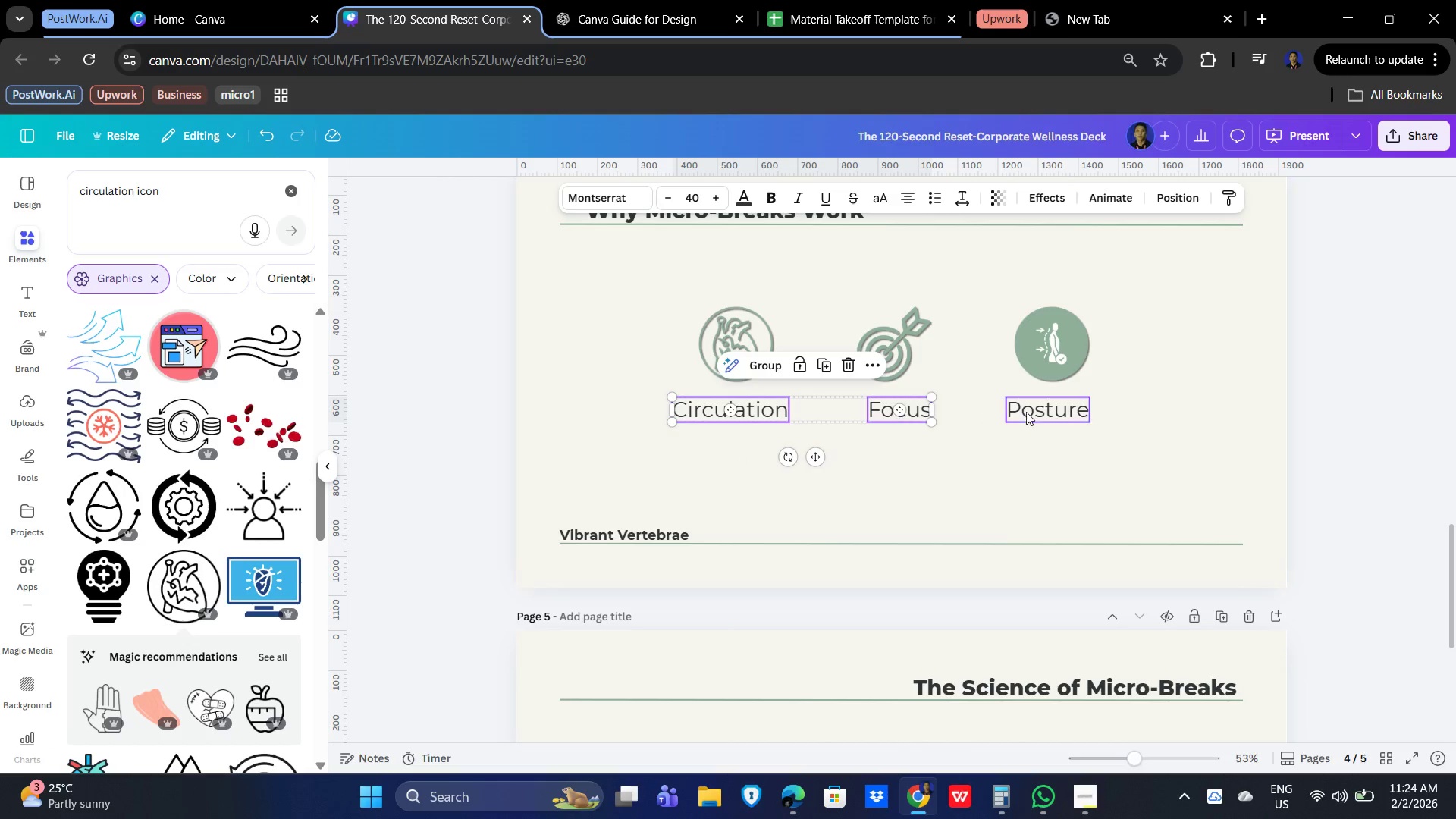 
left_click([1058, 410])
 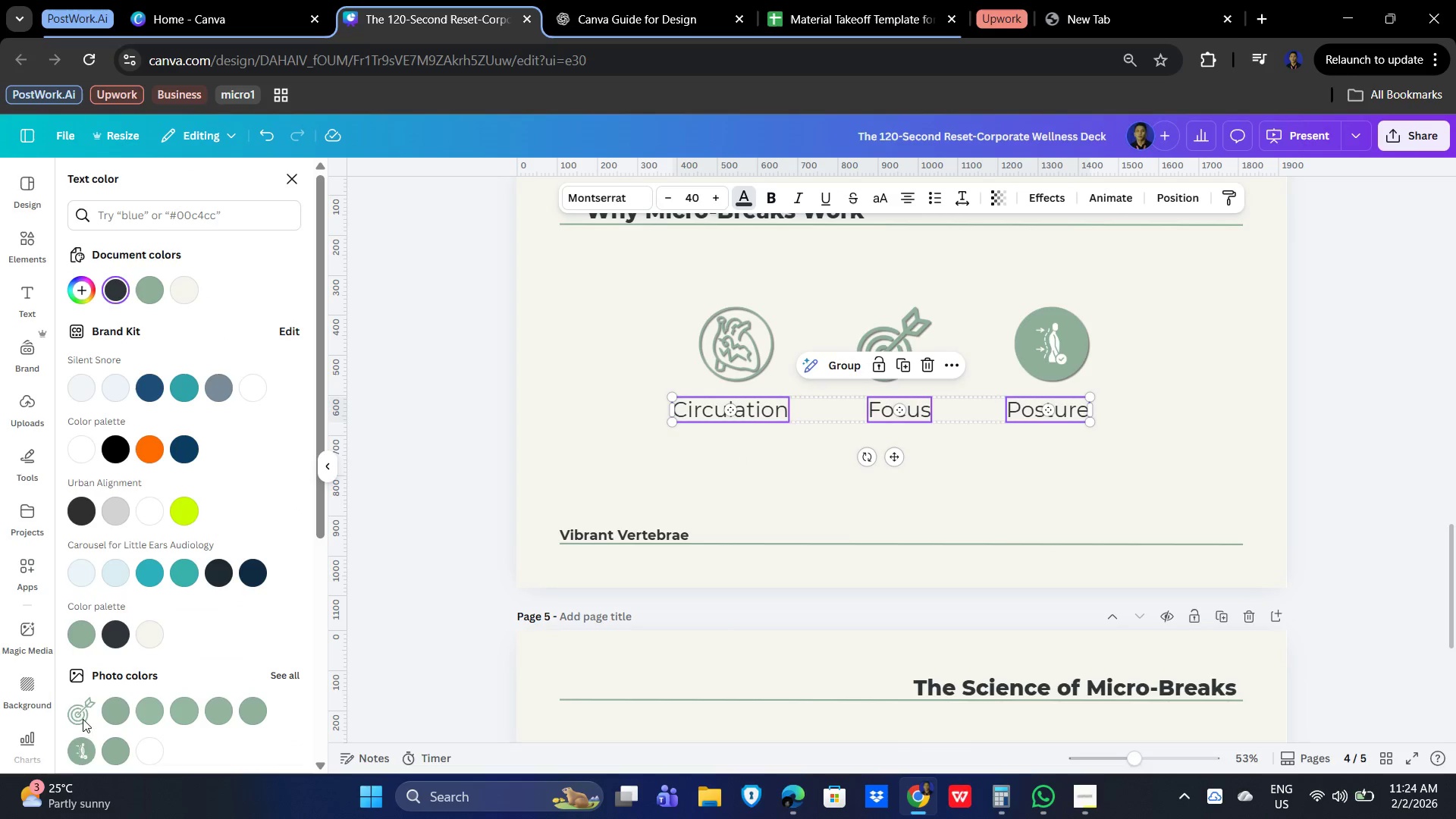 
left_click([119, 633])
 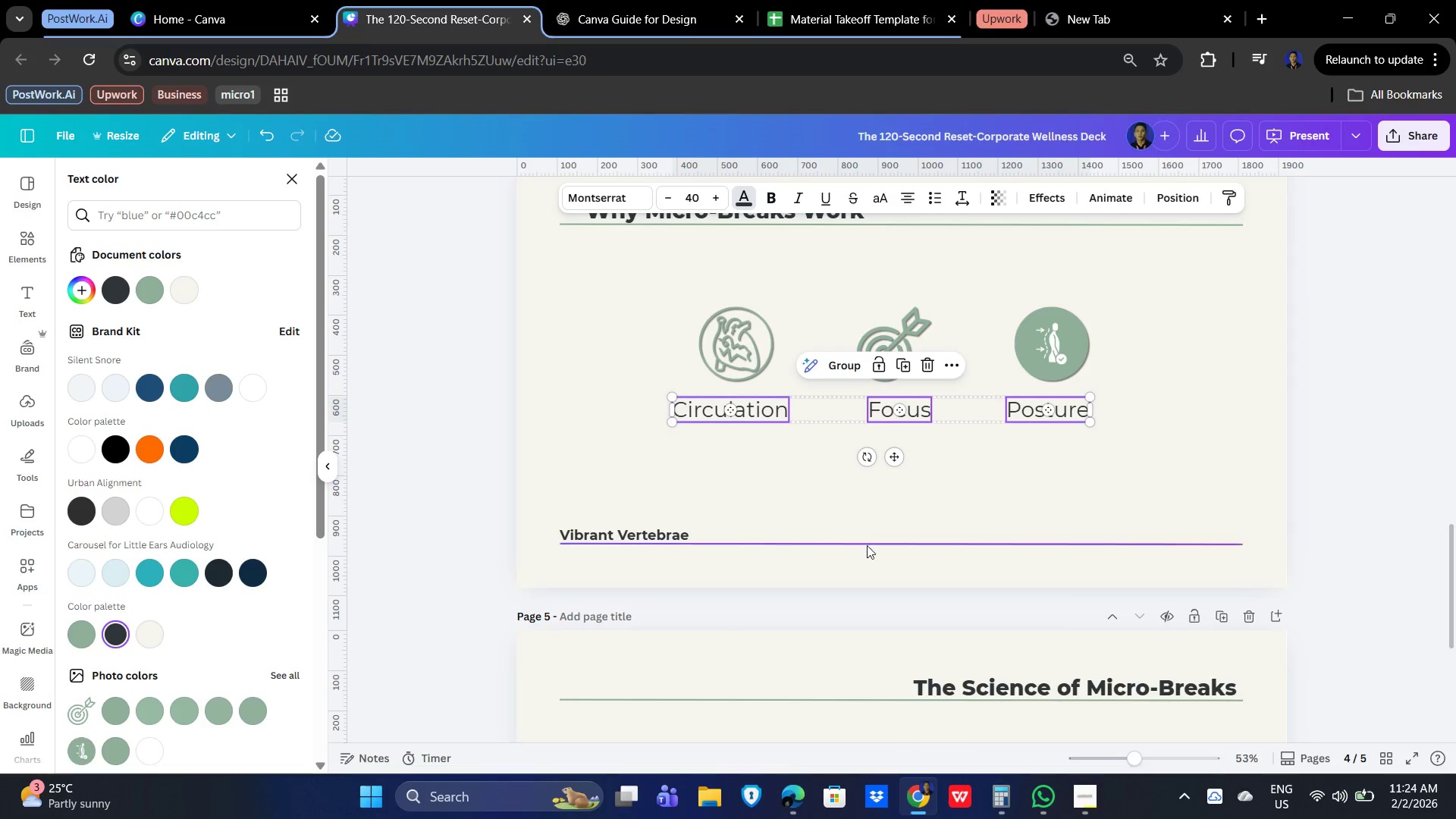 
left_click([908, 500])
 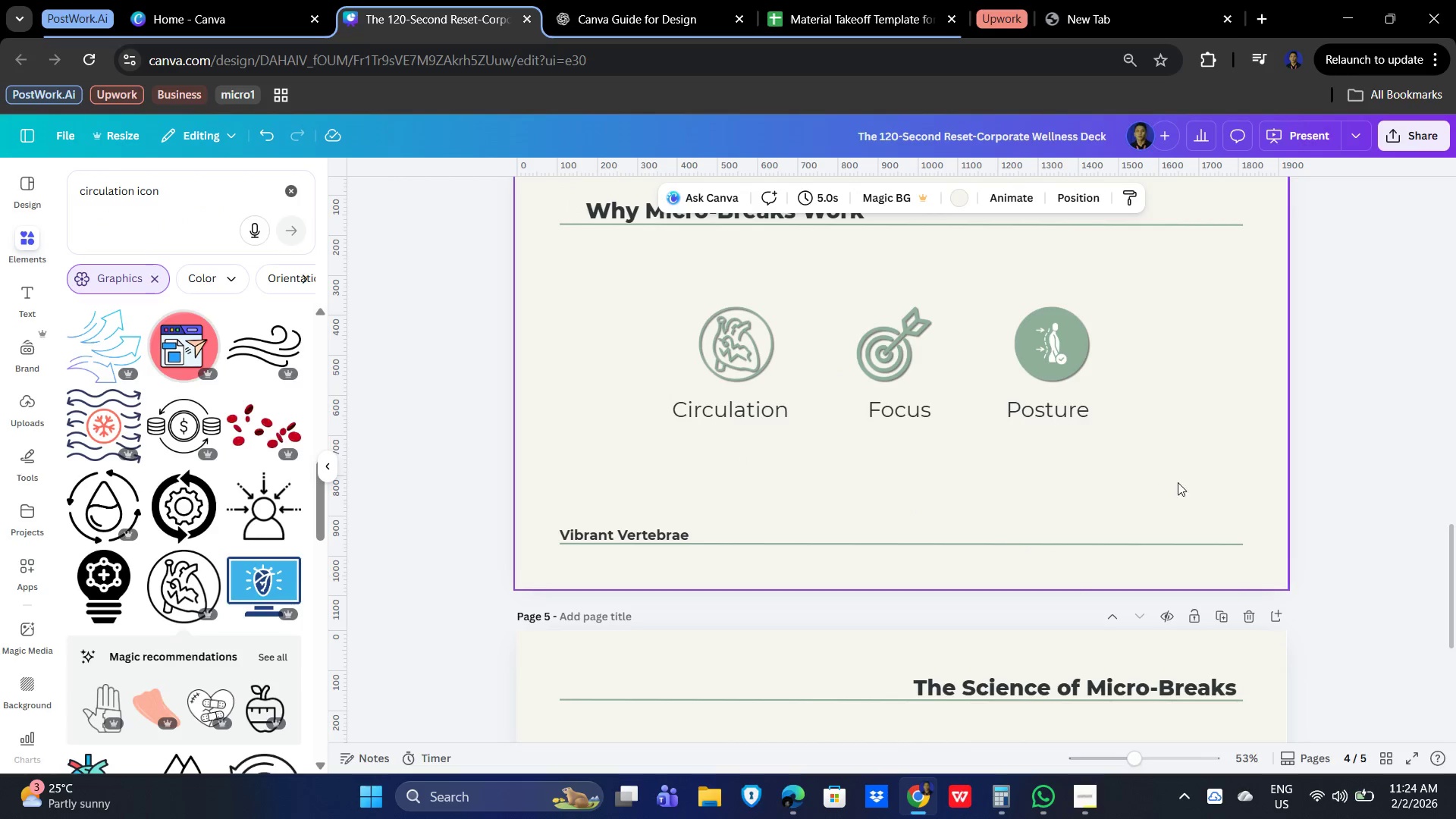 
scroll: coordinate [1106, 516], scroll_direction: down, amount: 3.0
 